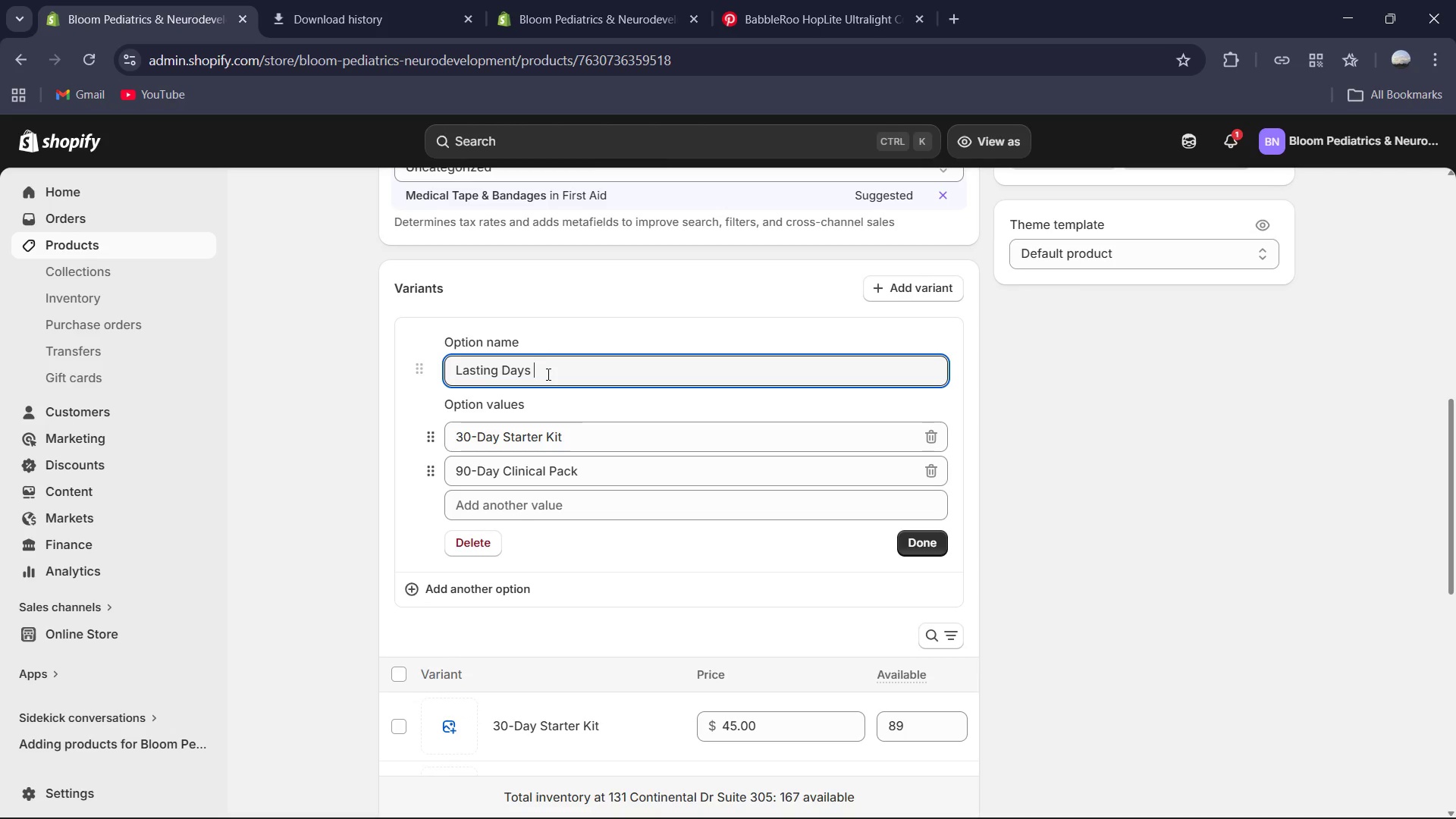 
hold_key(key=A, duration=0.45)
 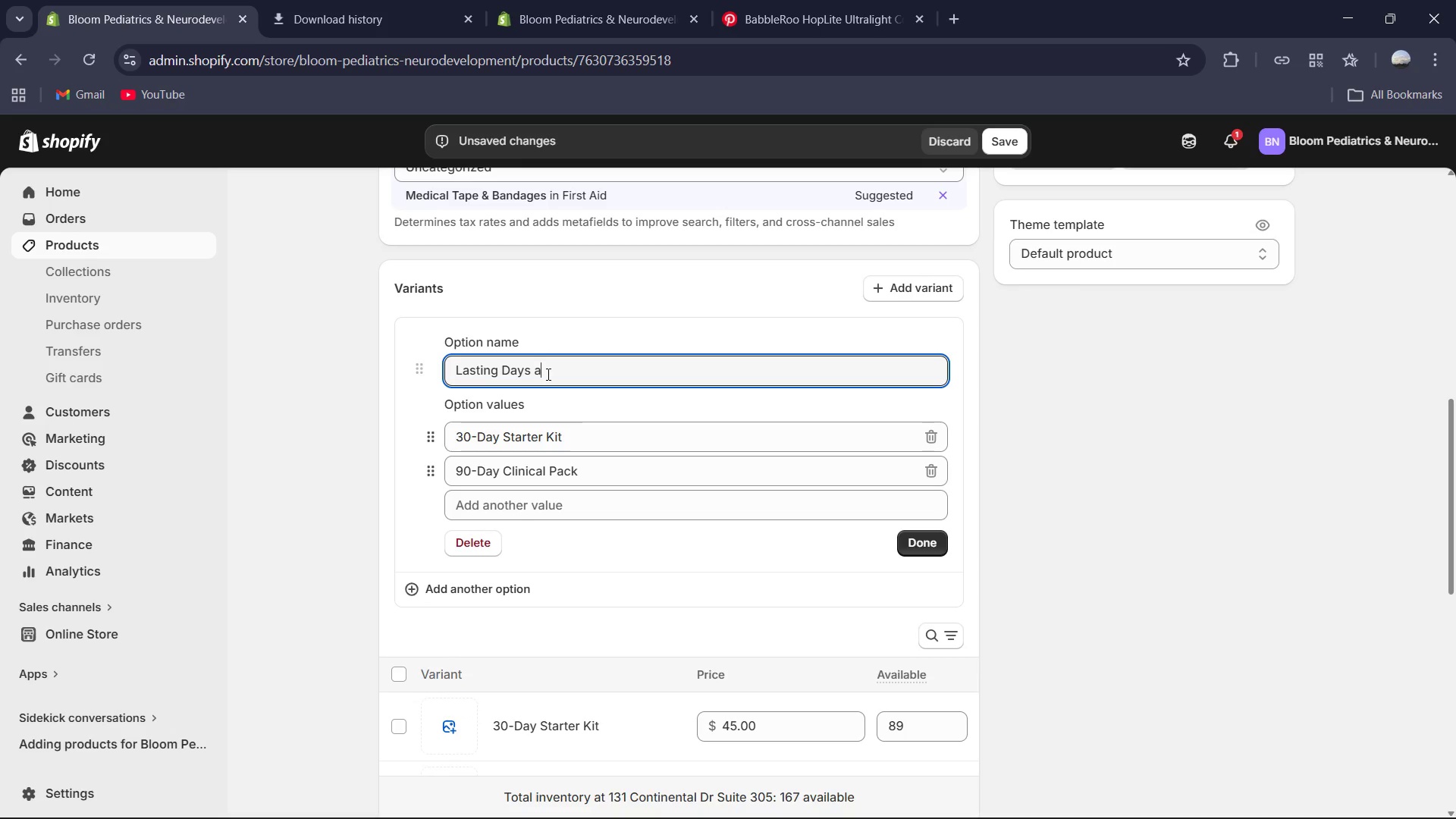 
hold_key(key=ShiftRight, duration=0.41)
 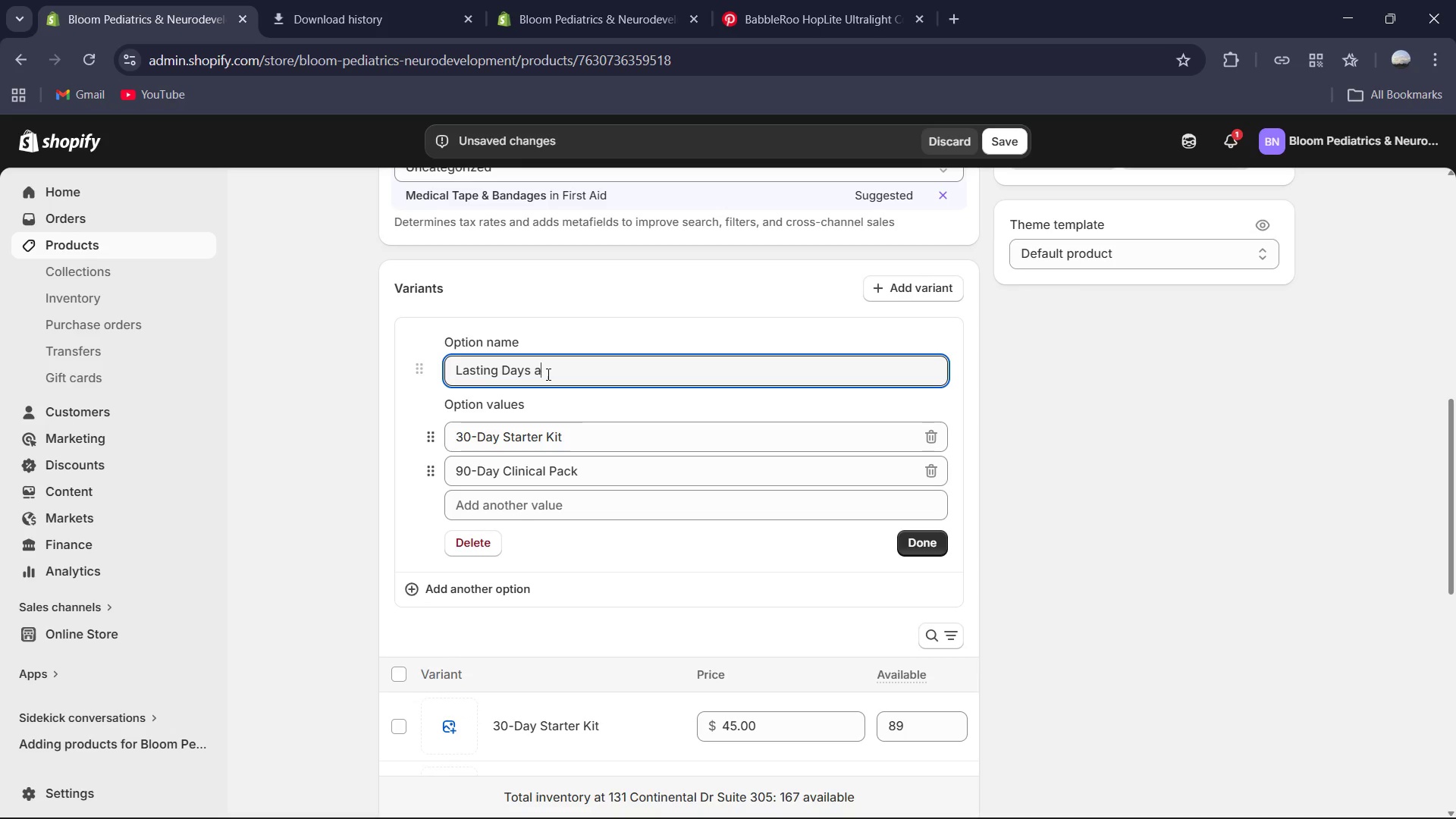 
key(Control+ControlLeft)
 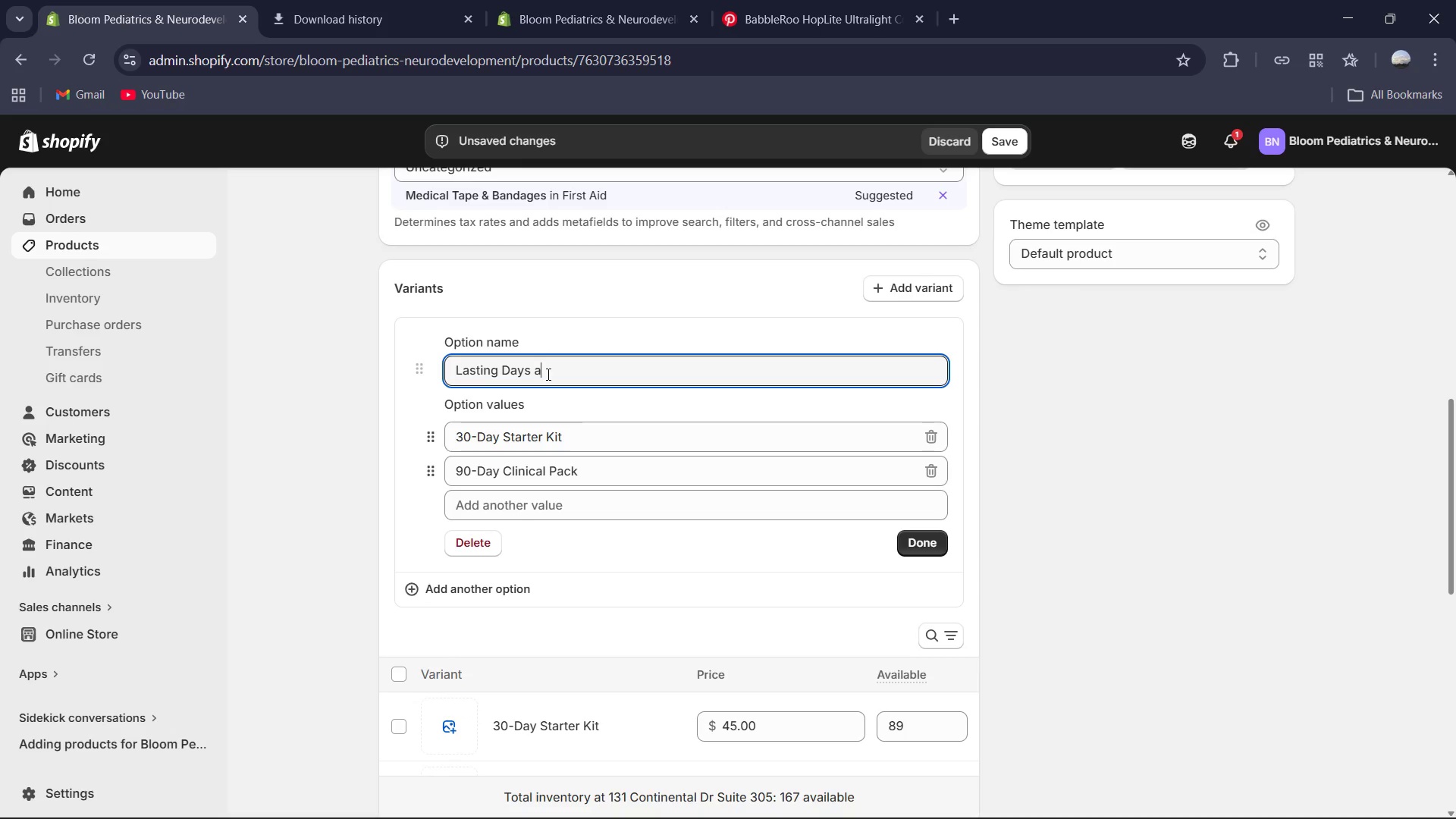 
key(Control+A)
 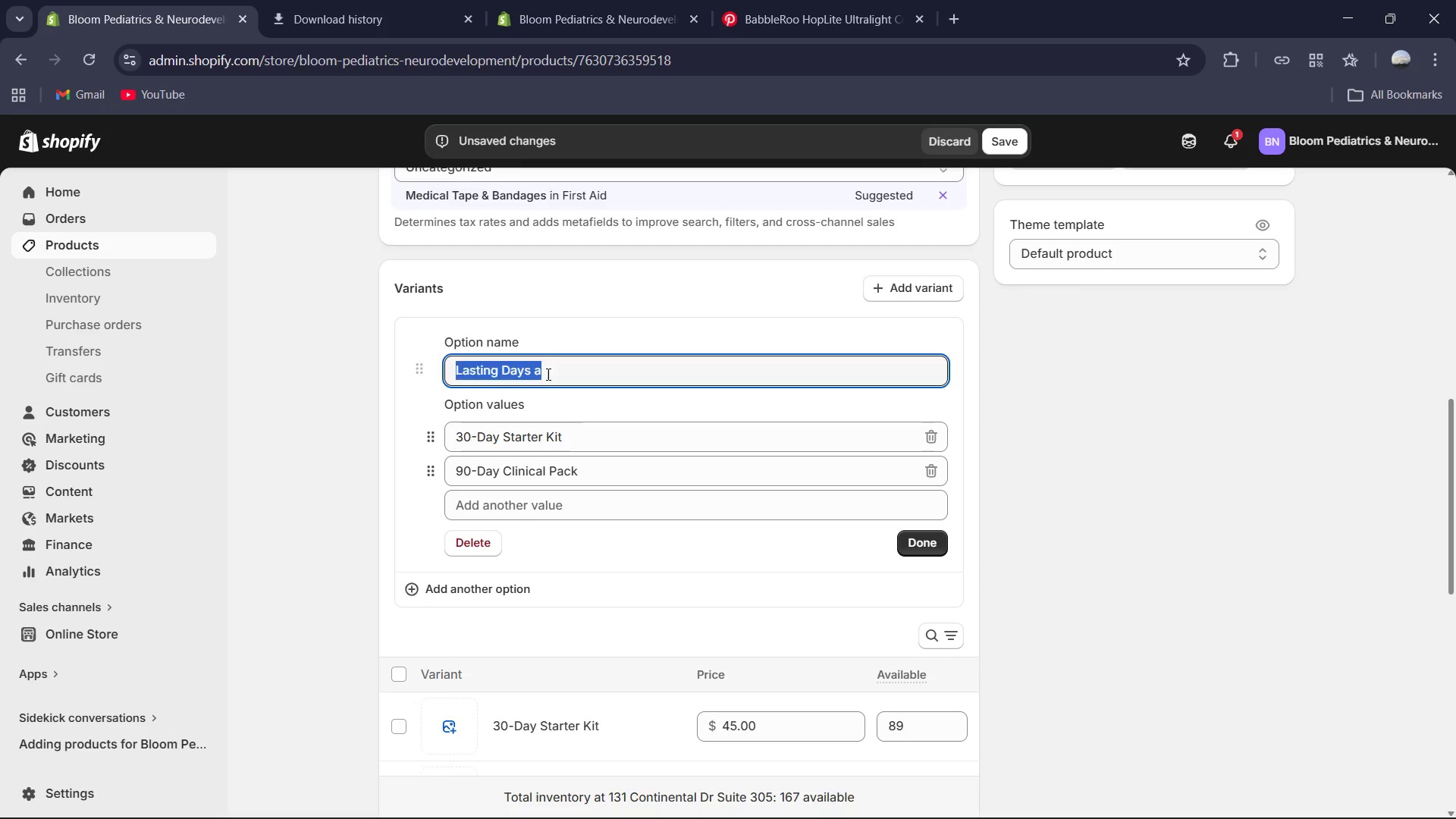 
type(Supplt)
key(Backspace)
type(y Duration)
 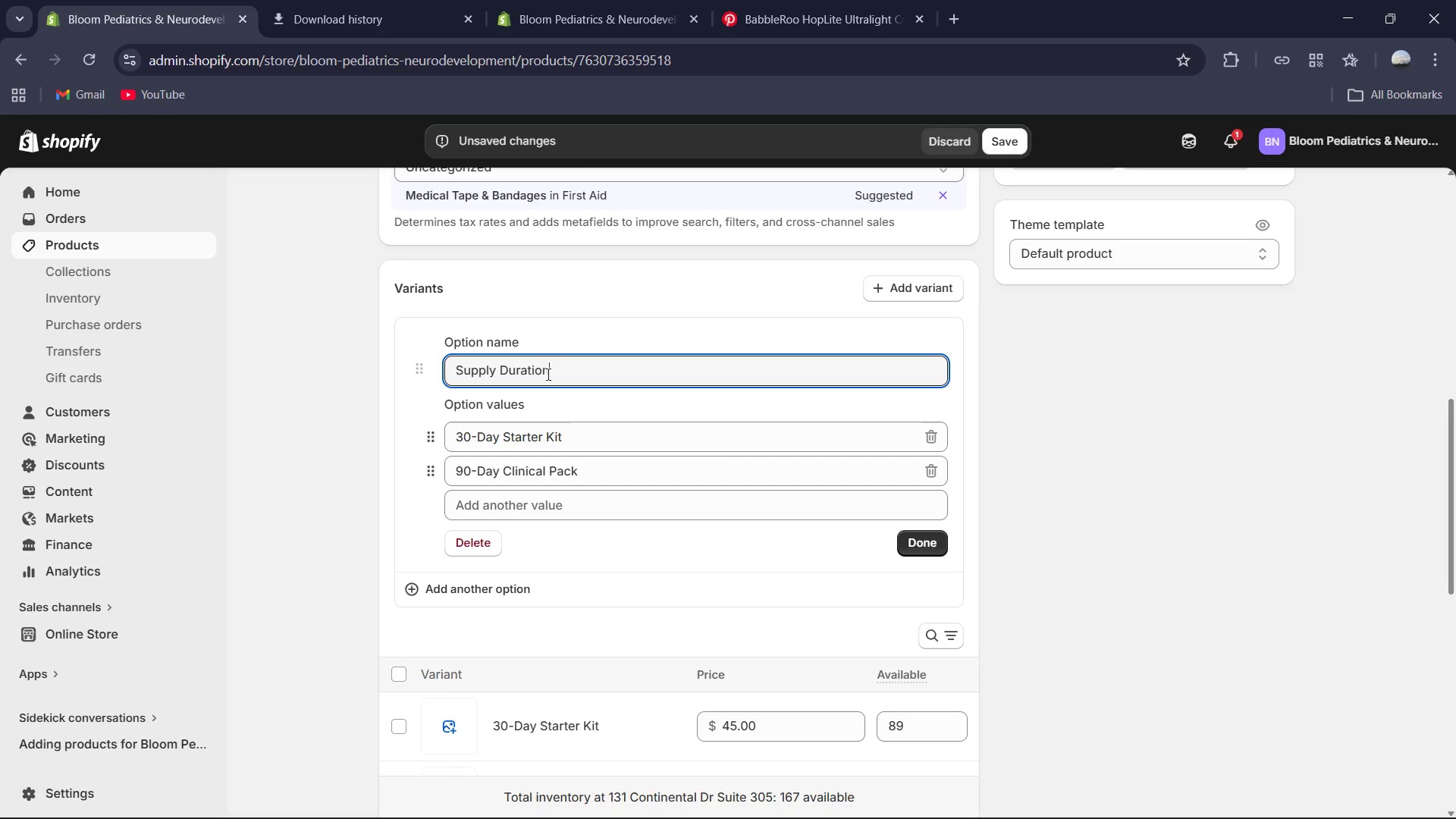 
left_click([911, 463])
 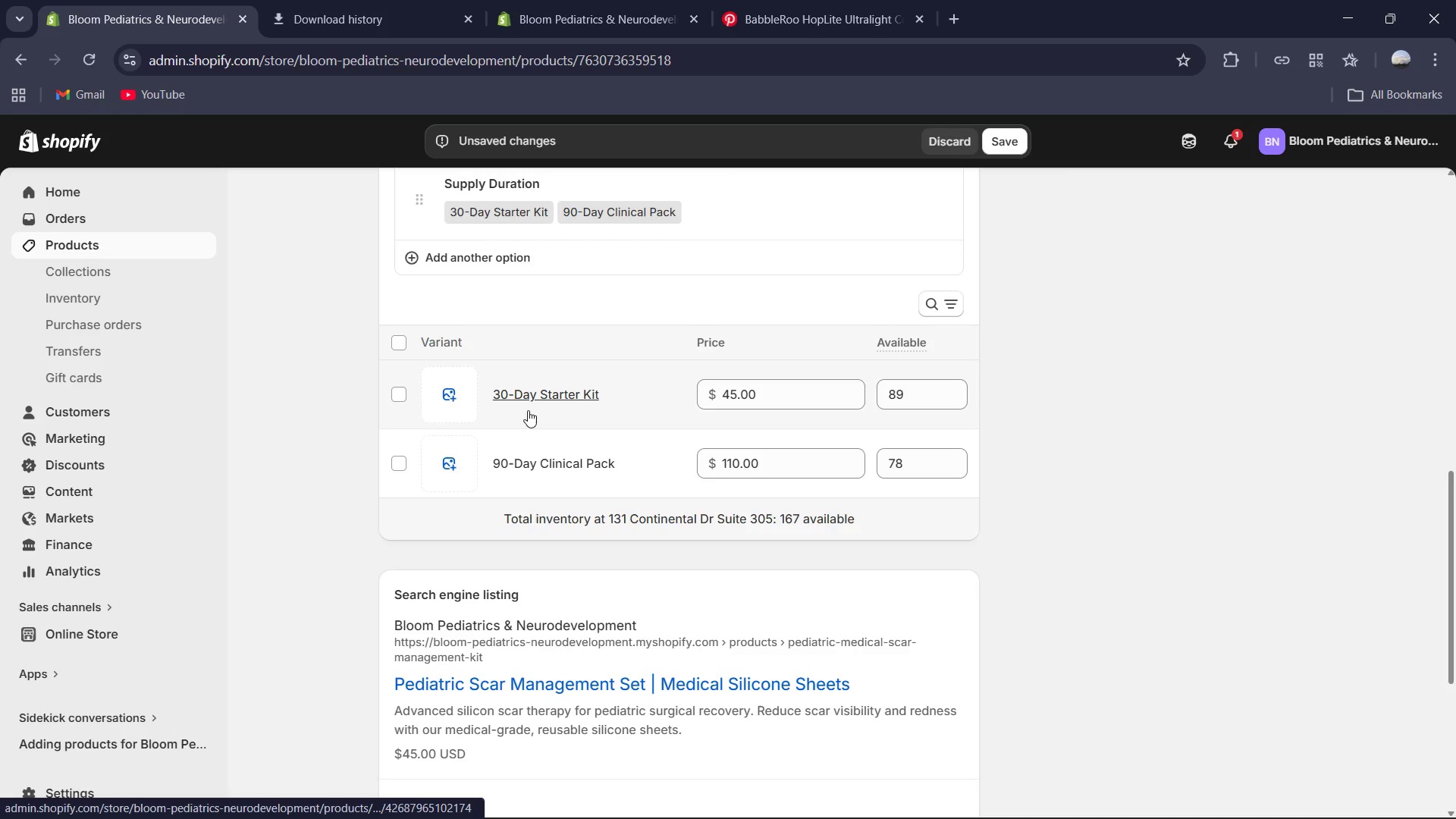 
left_click([528, 393])
 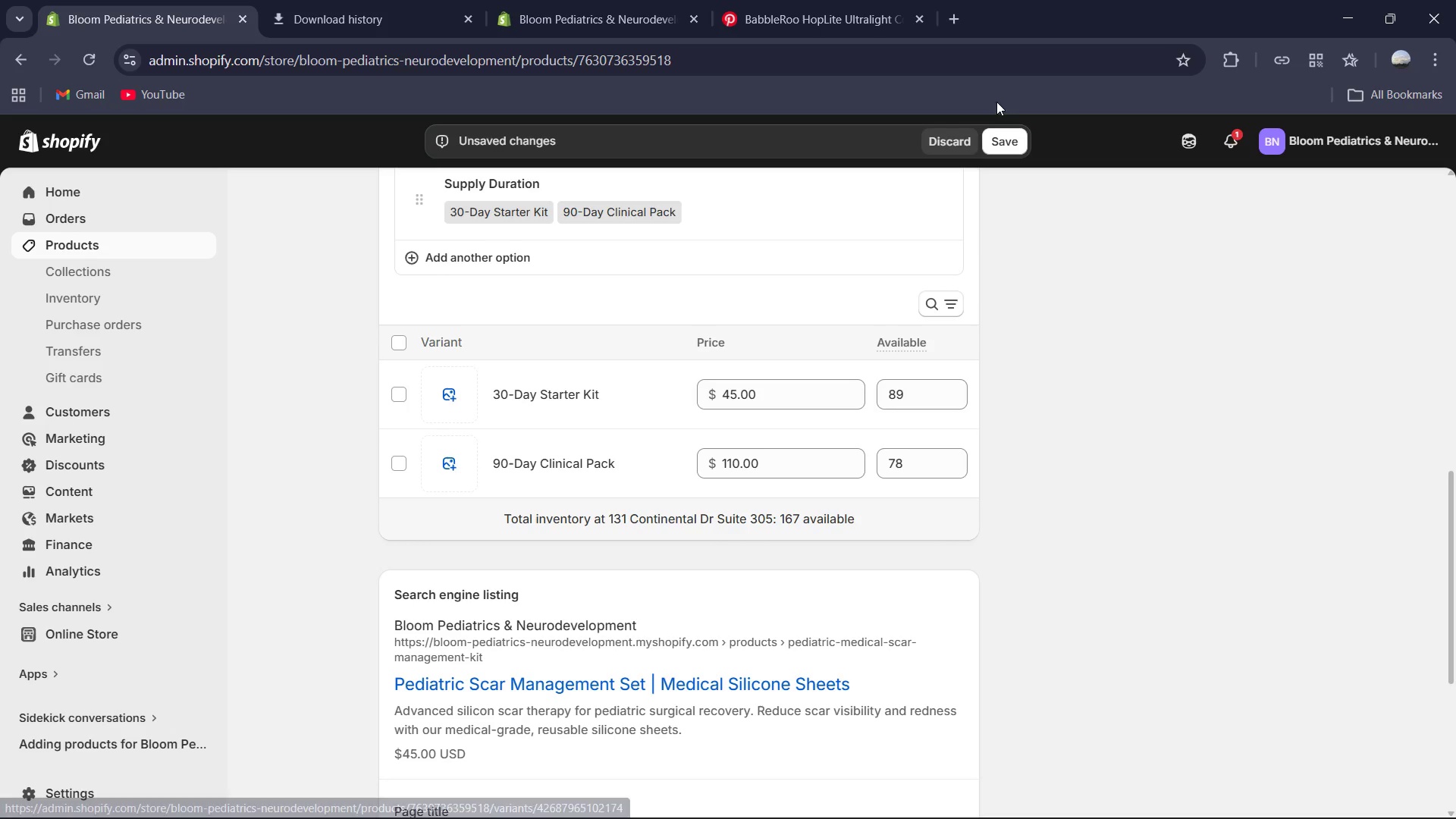 
left_click([1013, 137])
 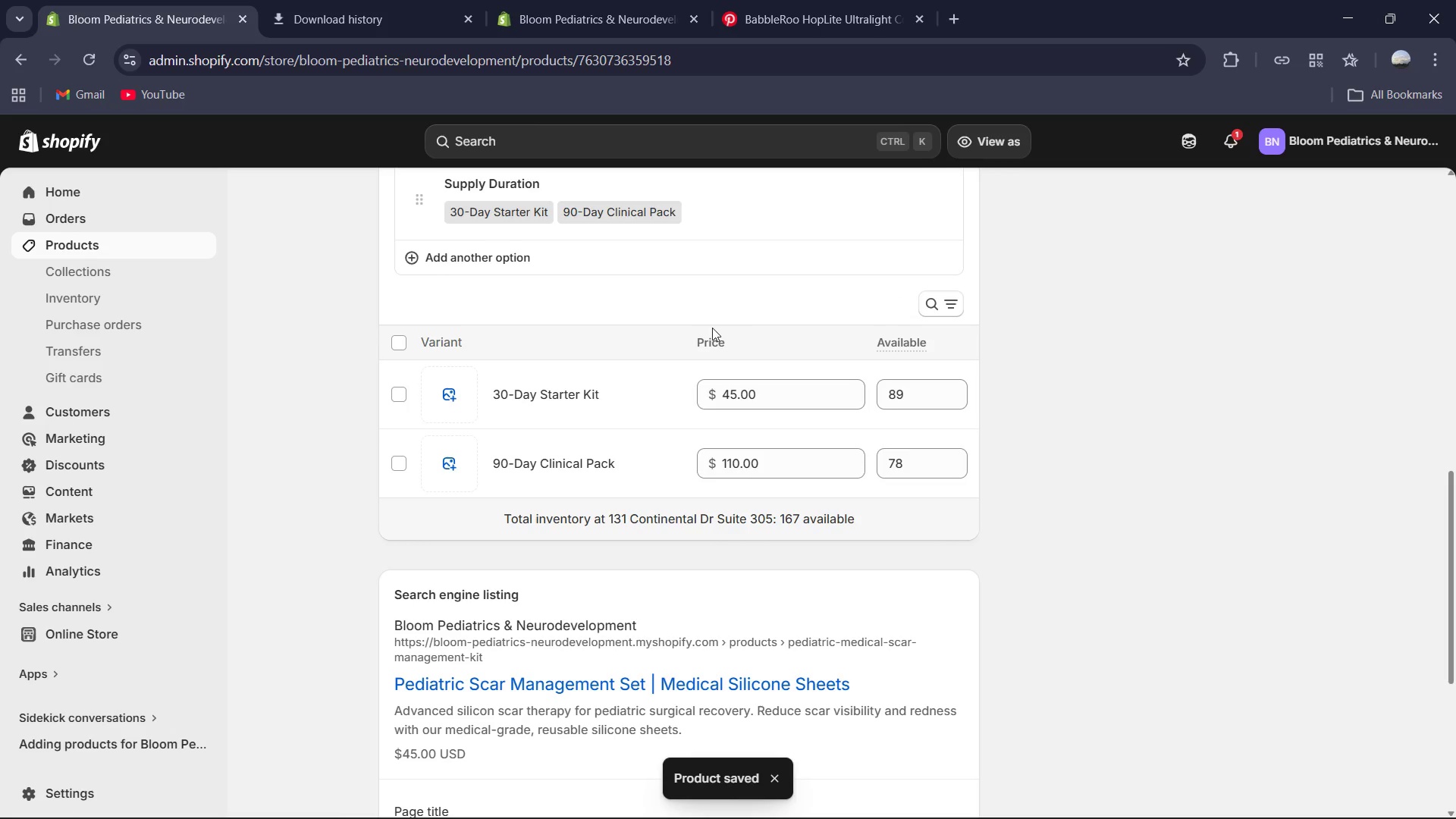 
wait(5.45)
 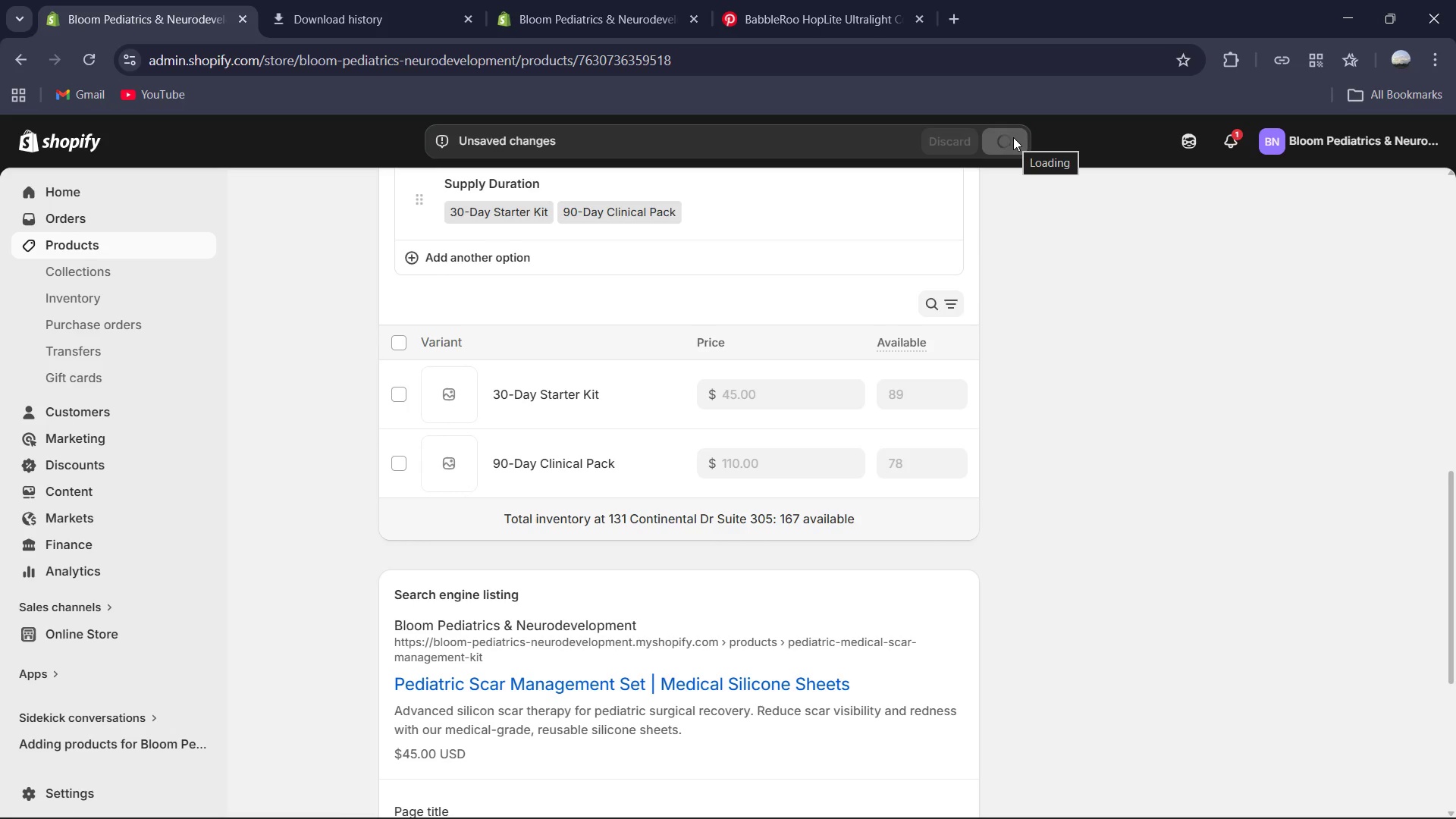 
left_click([522, 389])
 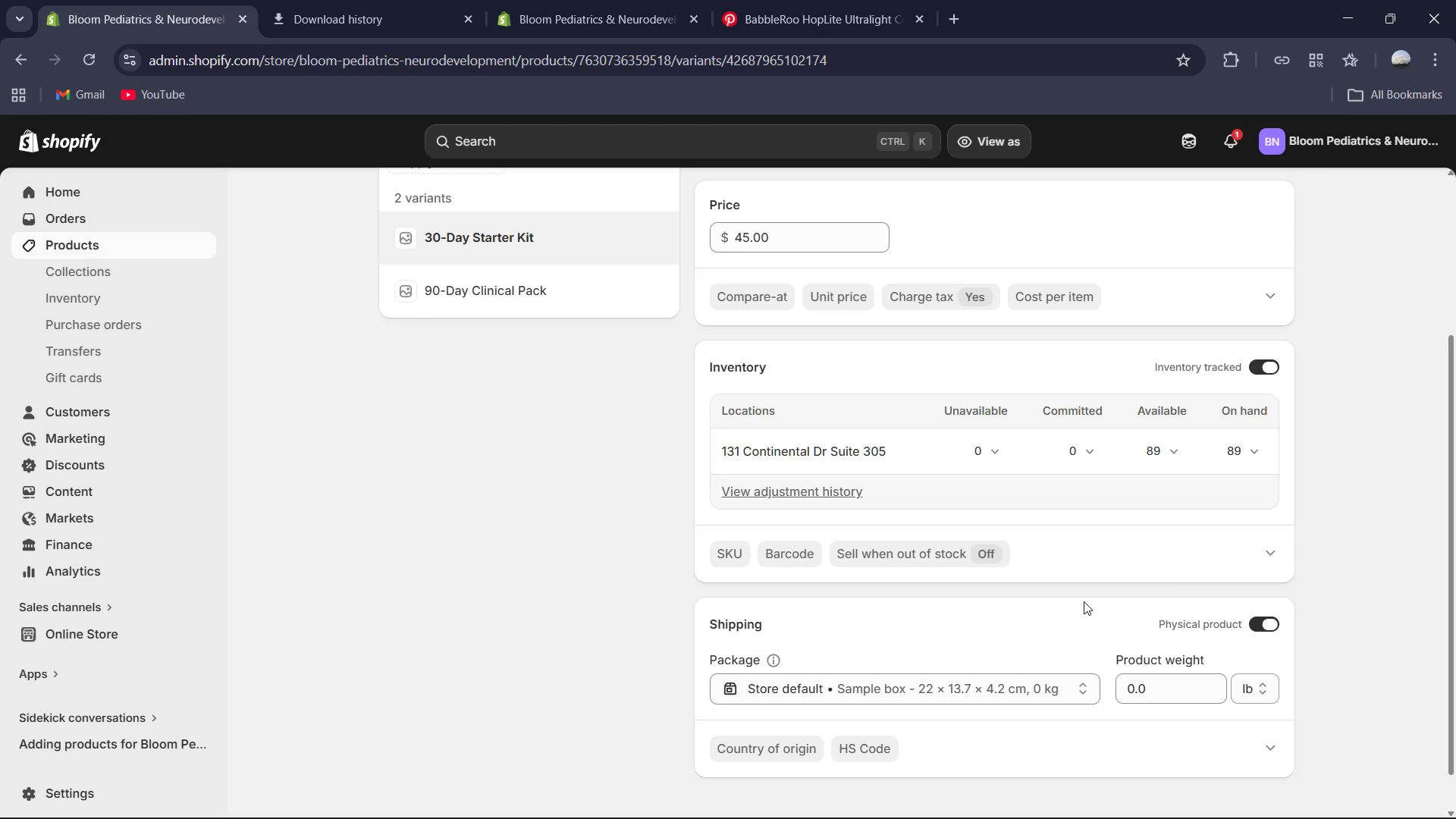 
left_click([1163, 682])
 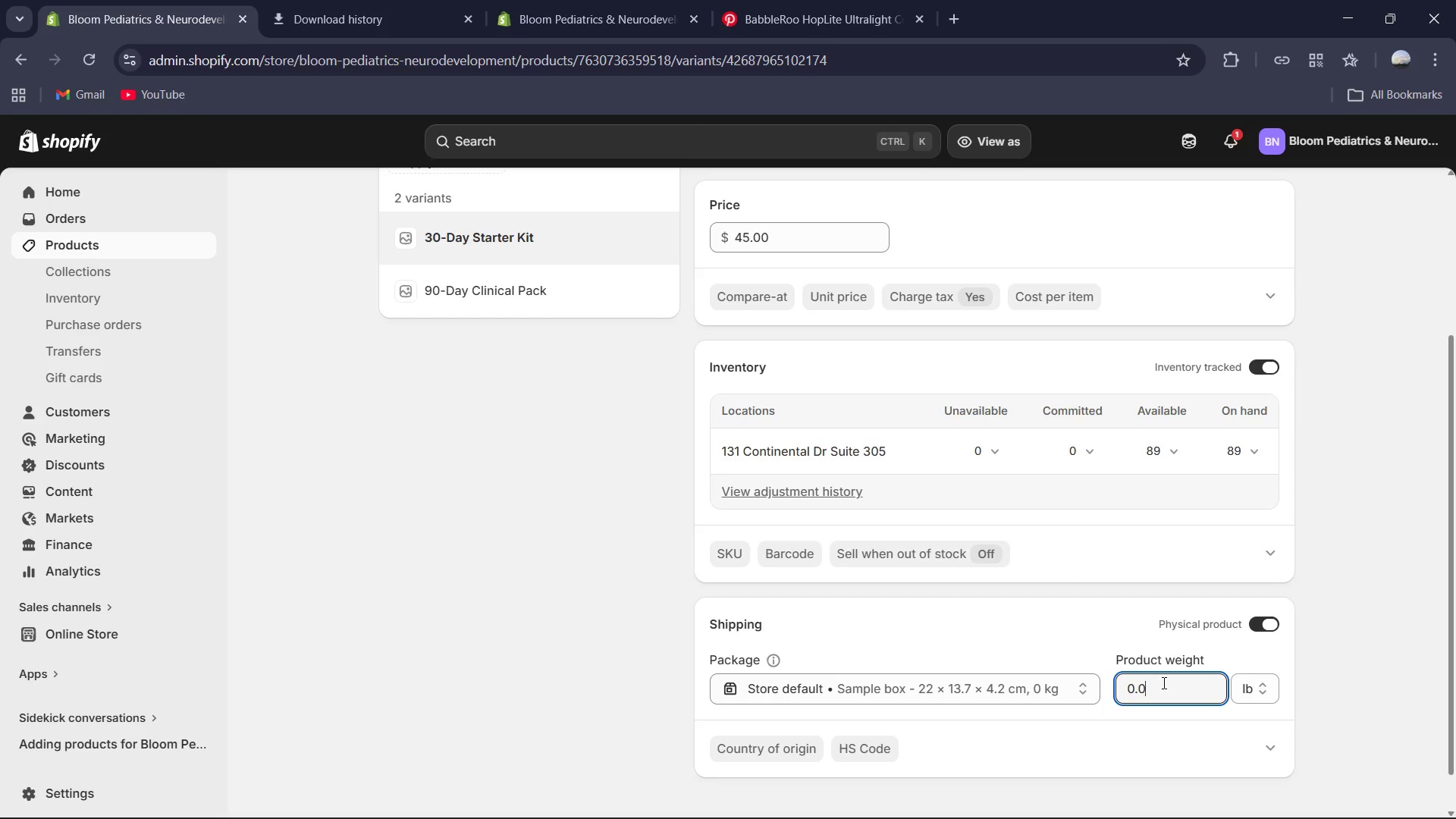 
key(Control+A)
 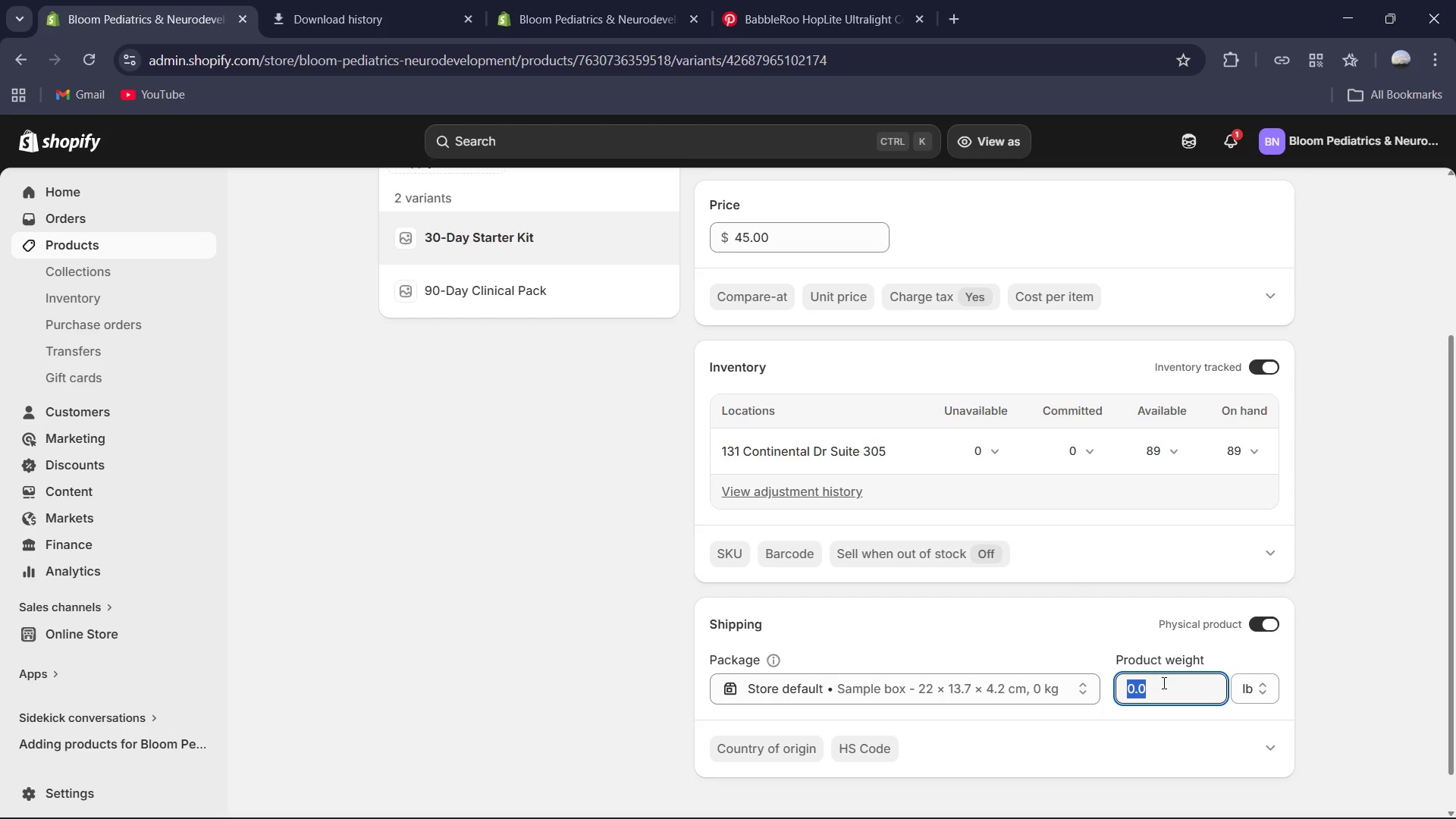 
key(Numpad0)
 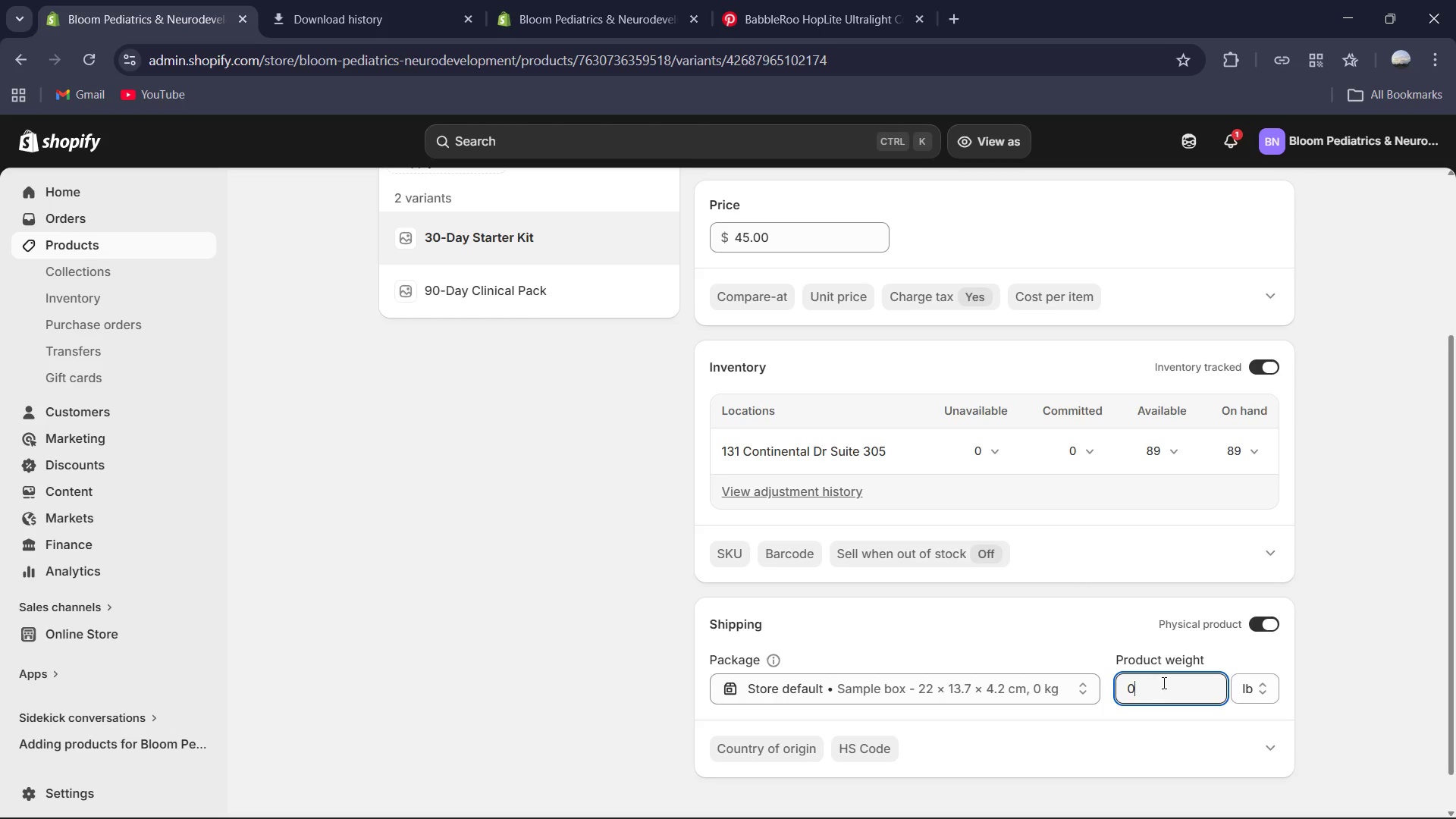 
key(NumpadDecimal)
 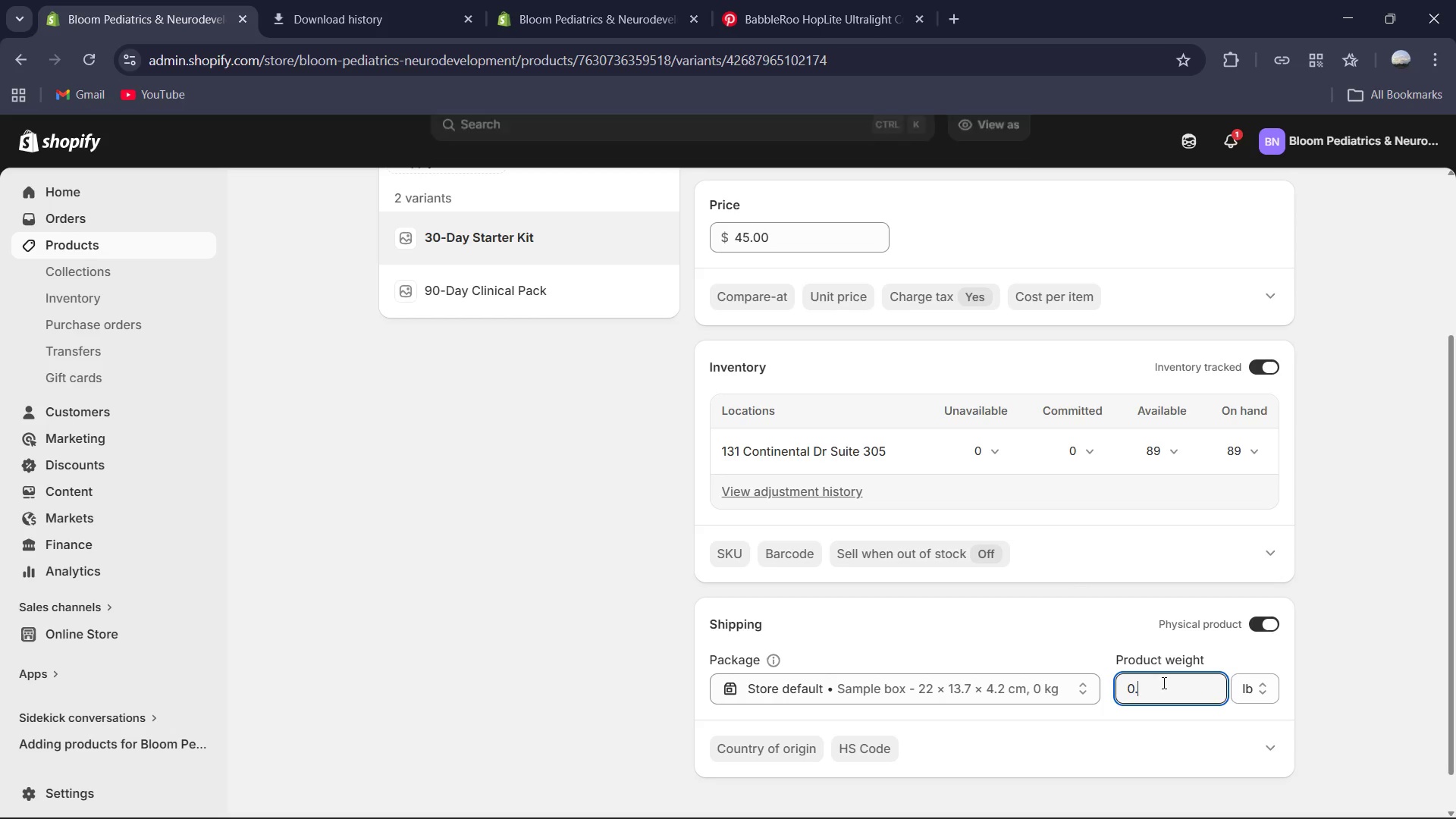 
key(Numpad4)
 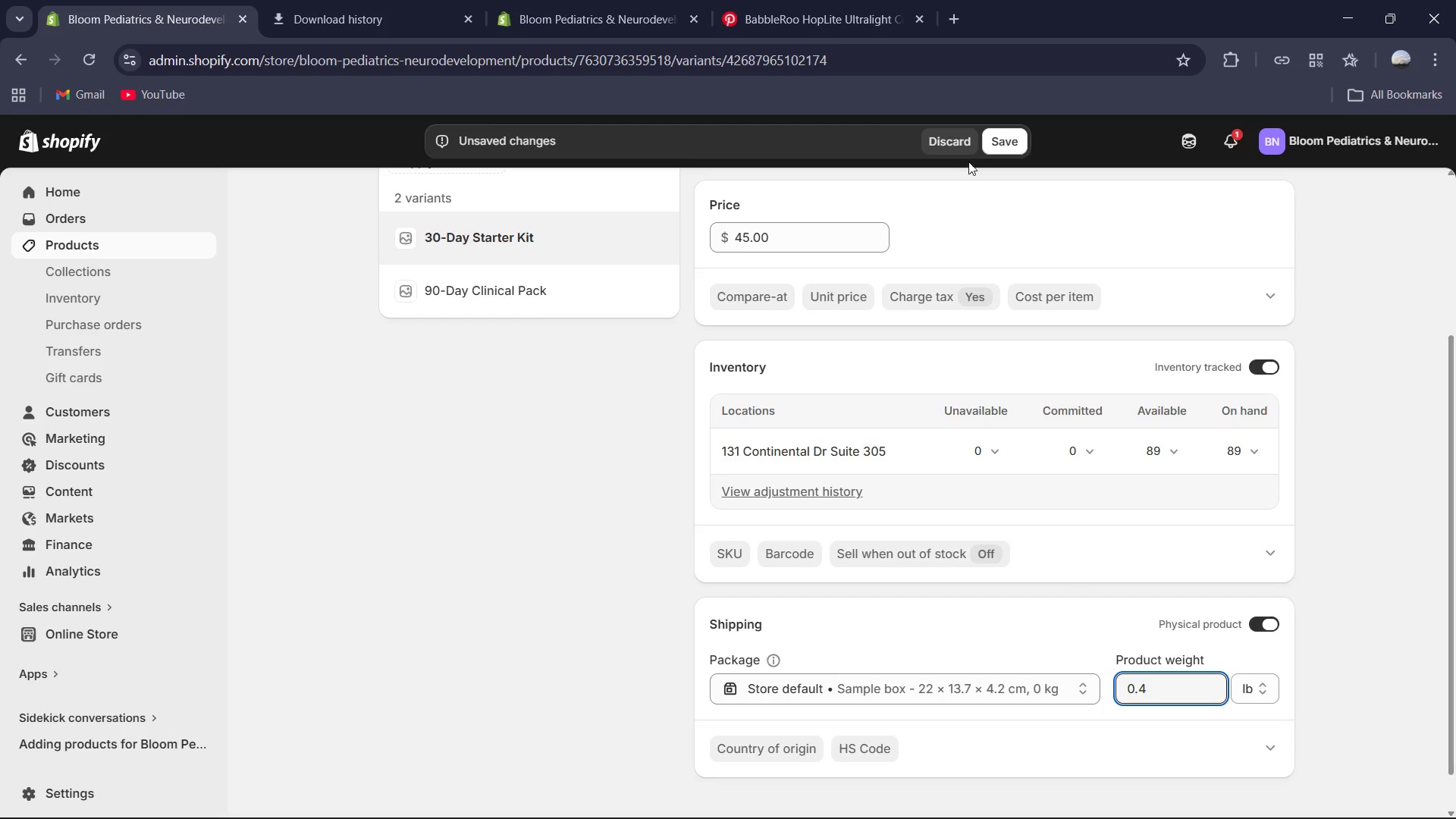 
left_click([1004, 136])
 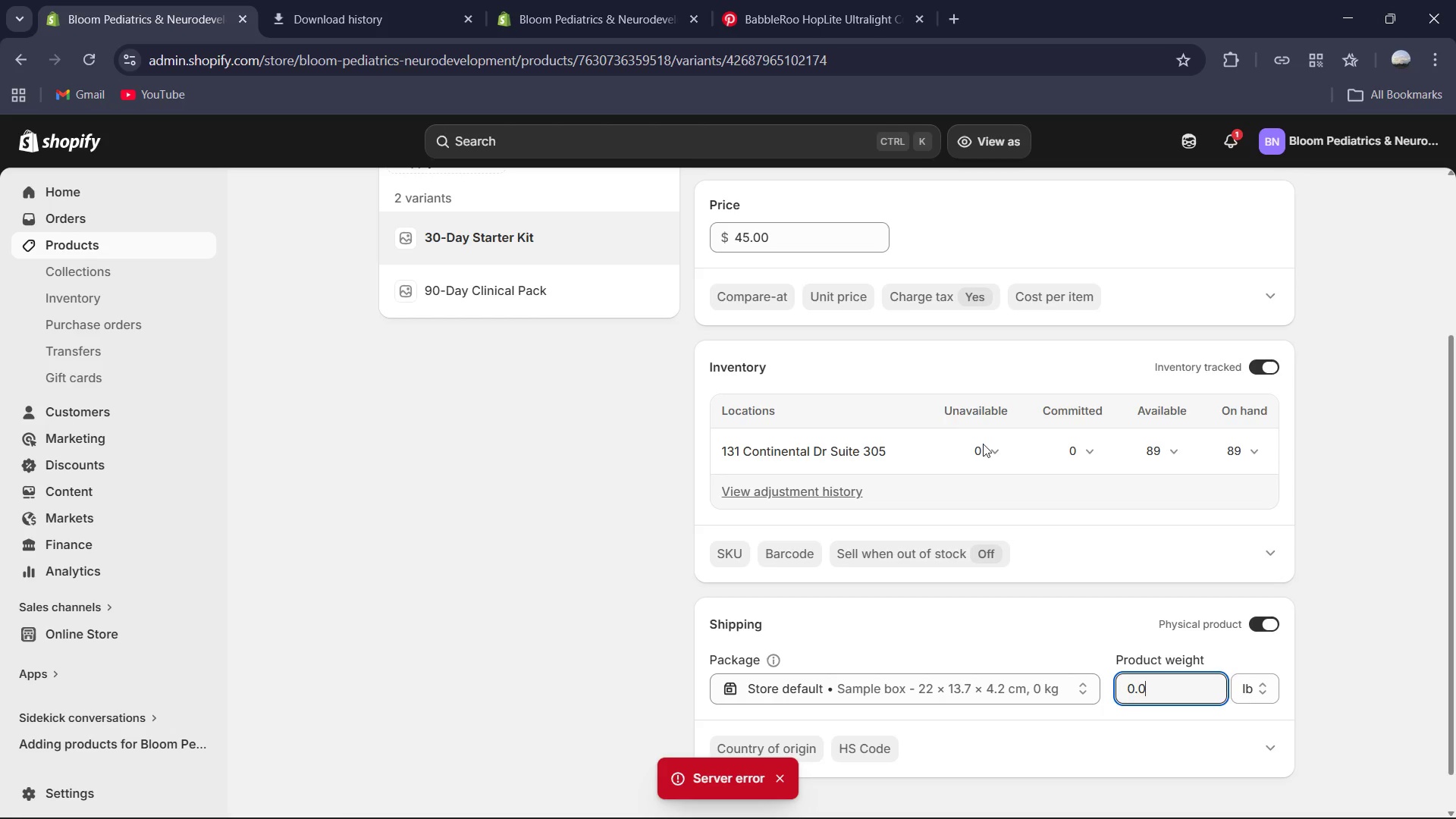 
wait(7.56)
 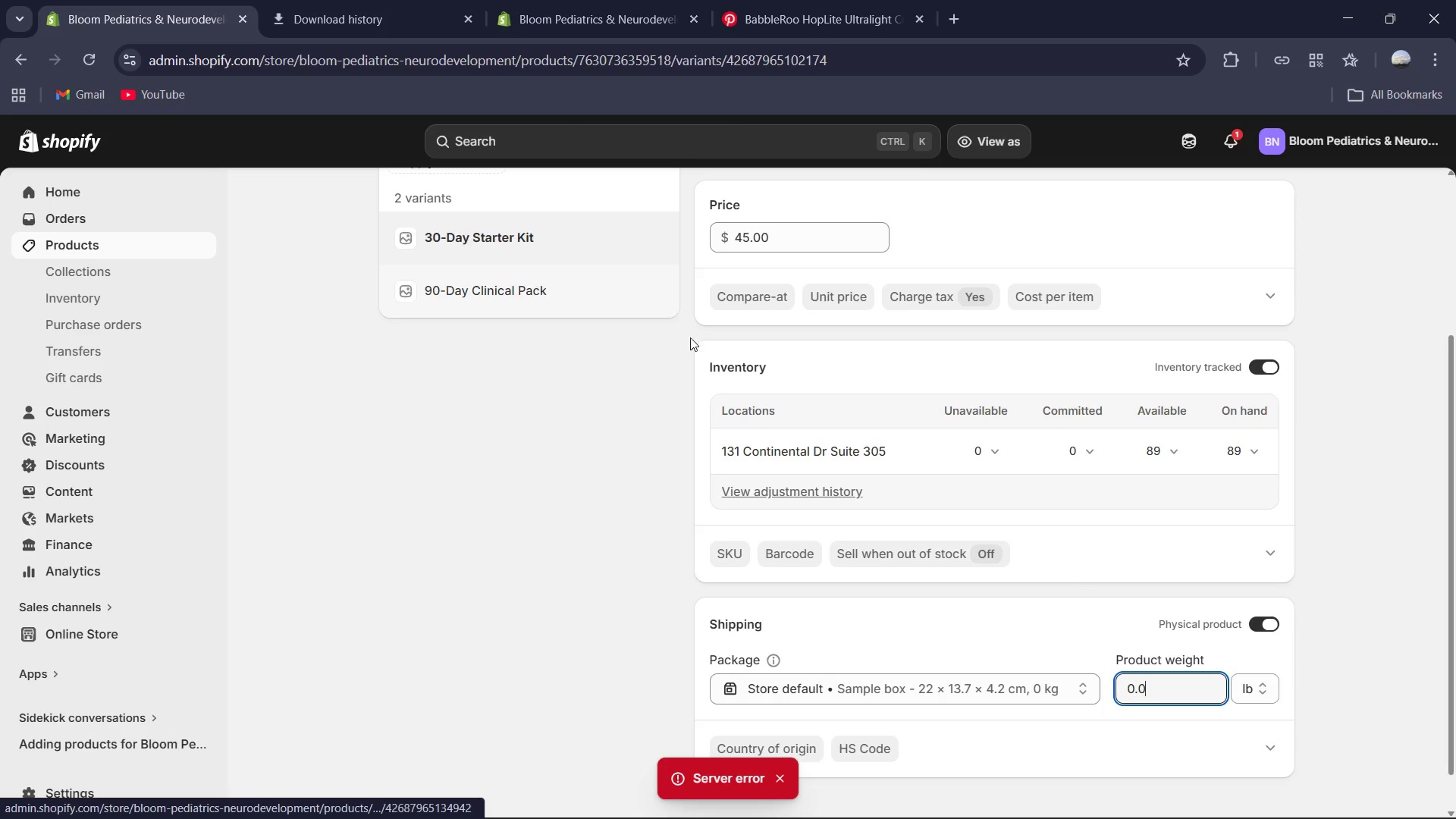 
key(Control+A)
 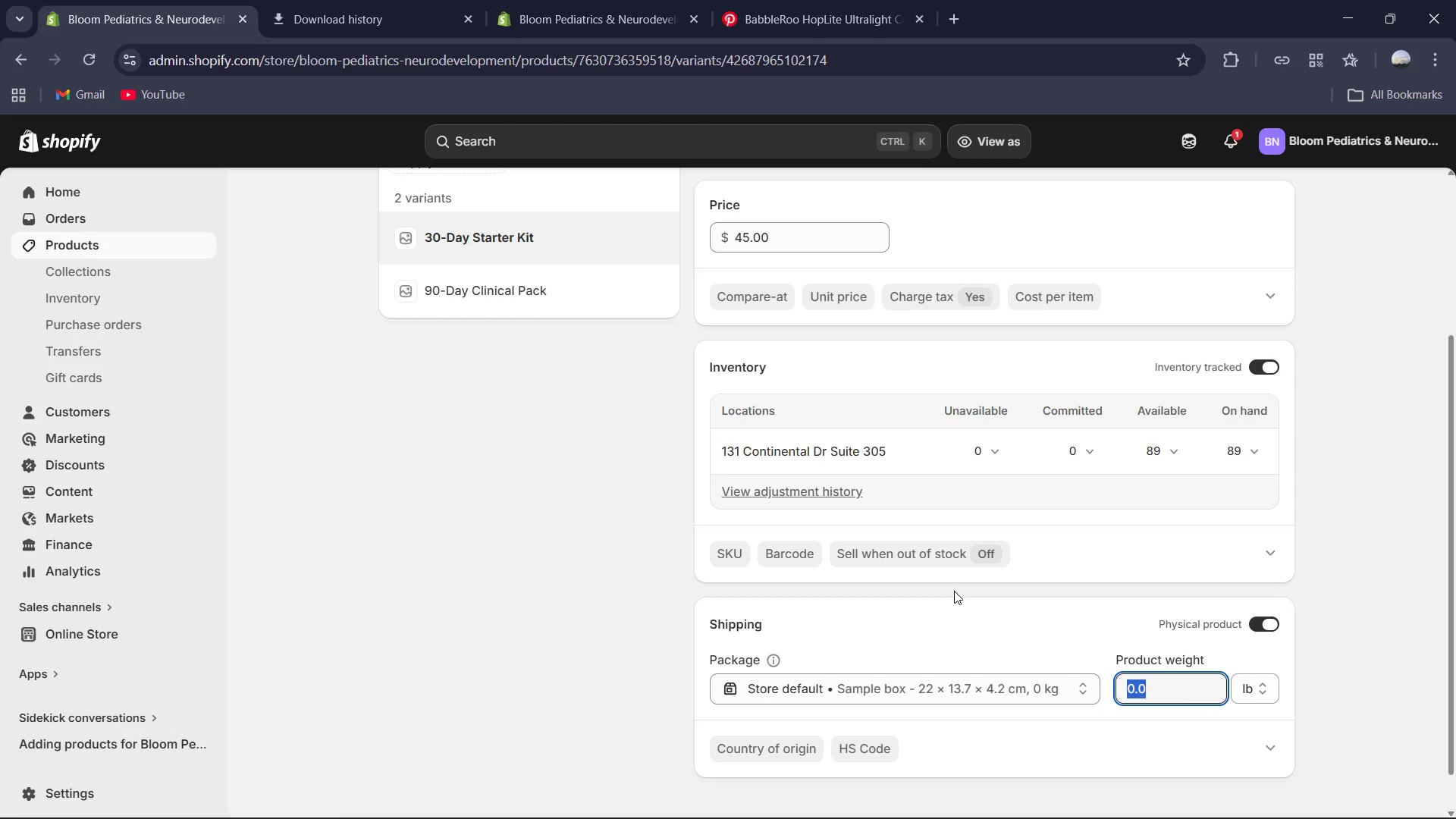 
key(Numpad0)
 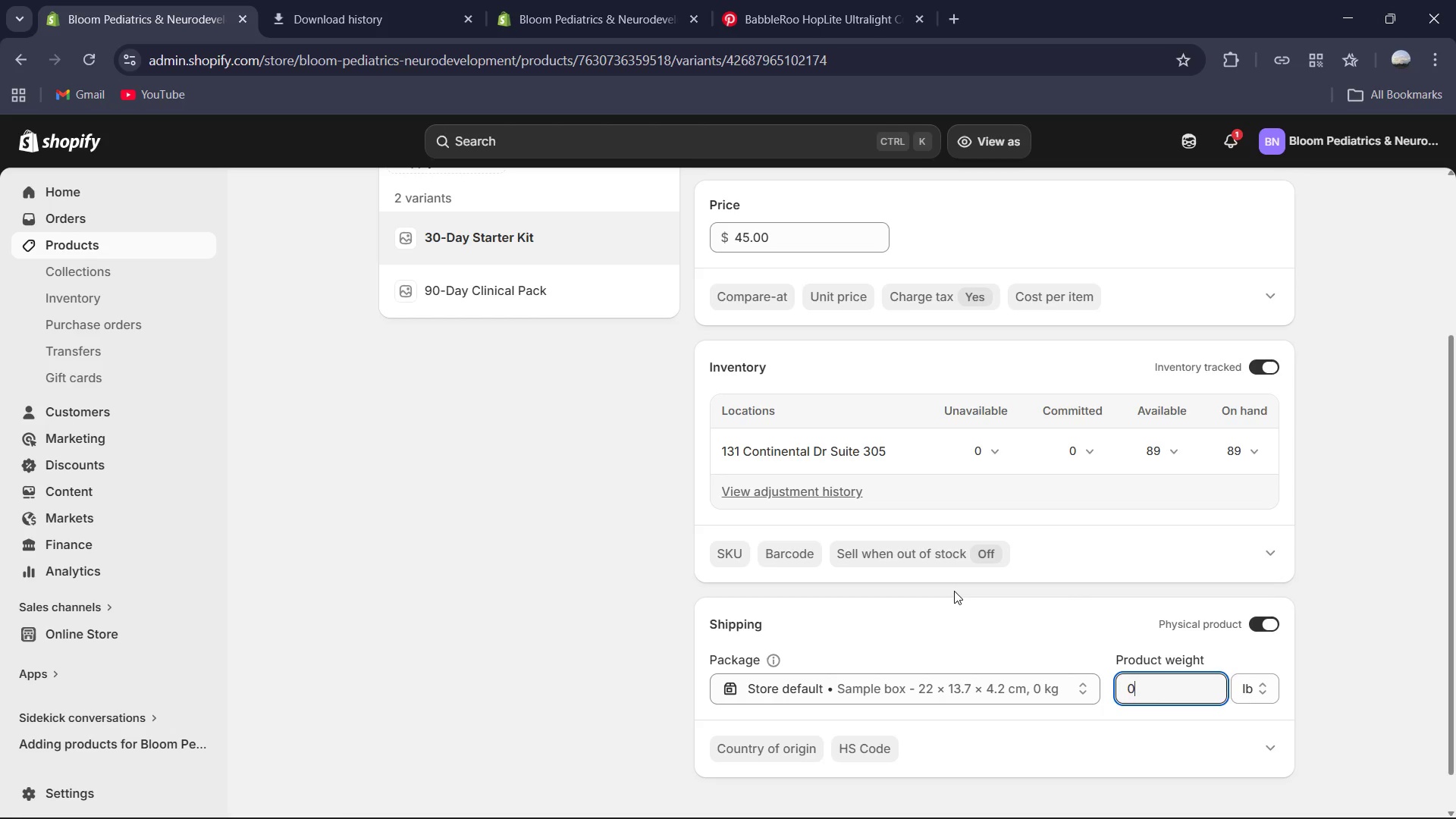 
key(NumpadDecimal)
 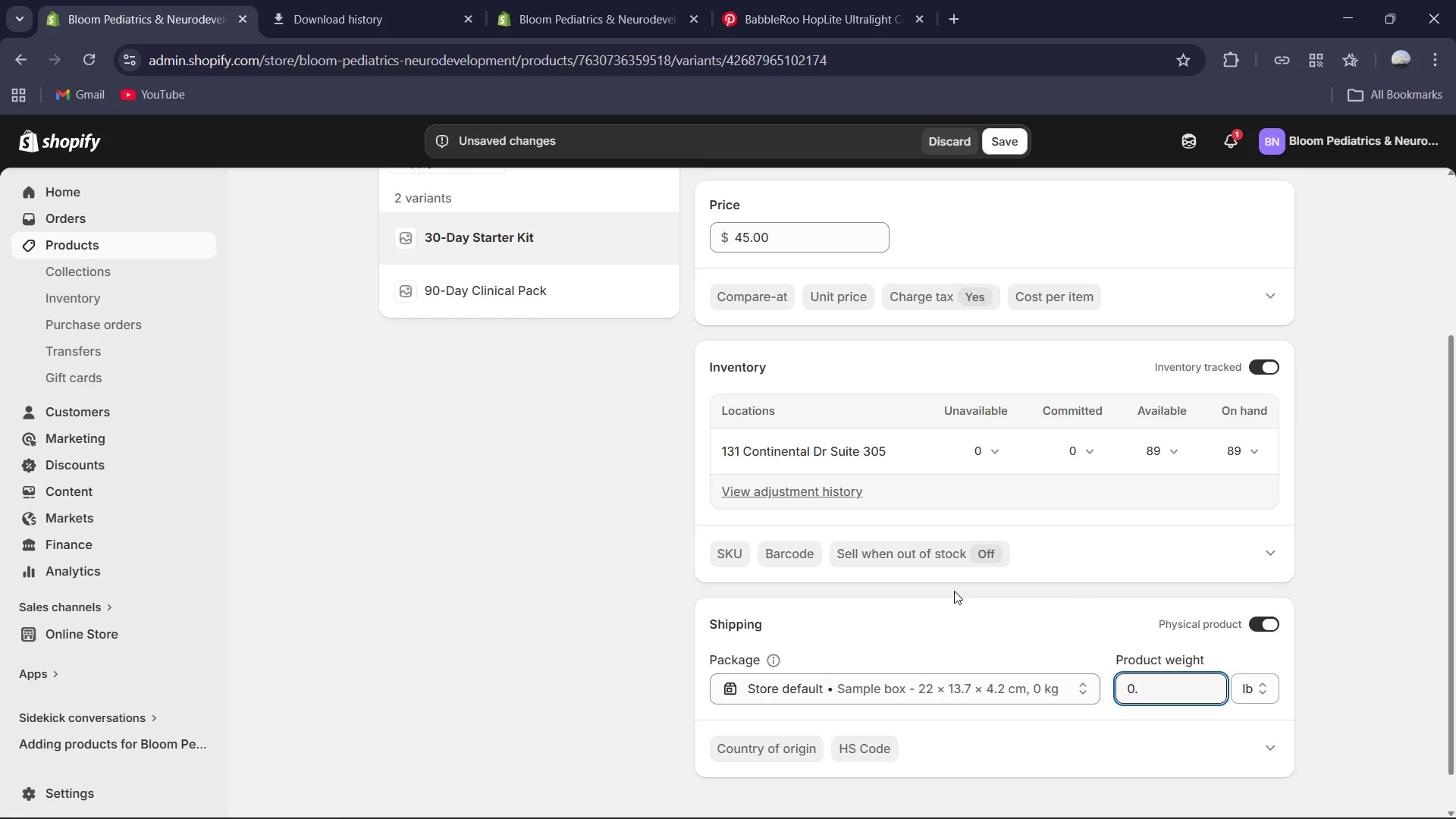 
key(Numpad4)
 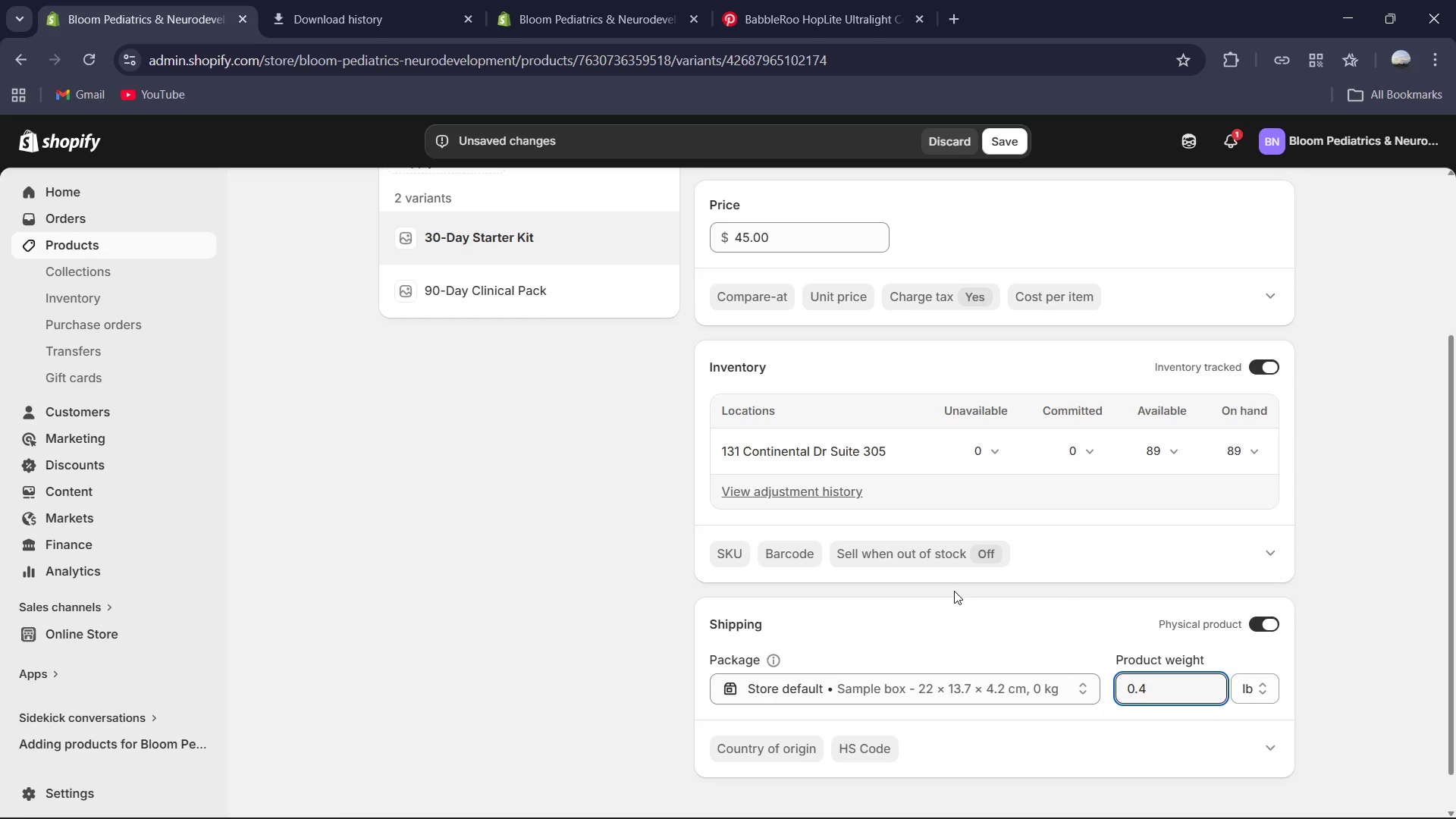 
hold_key(key=Enter, duration=0.31)
 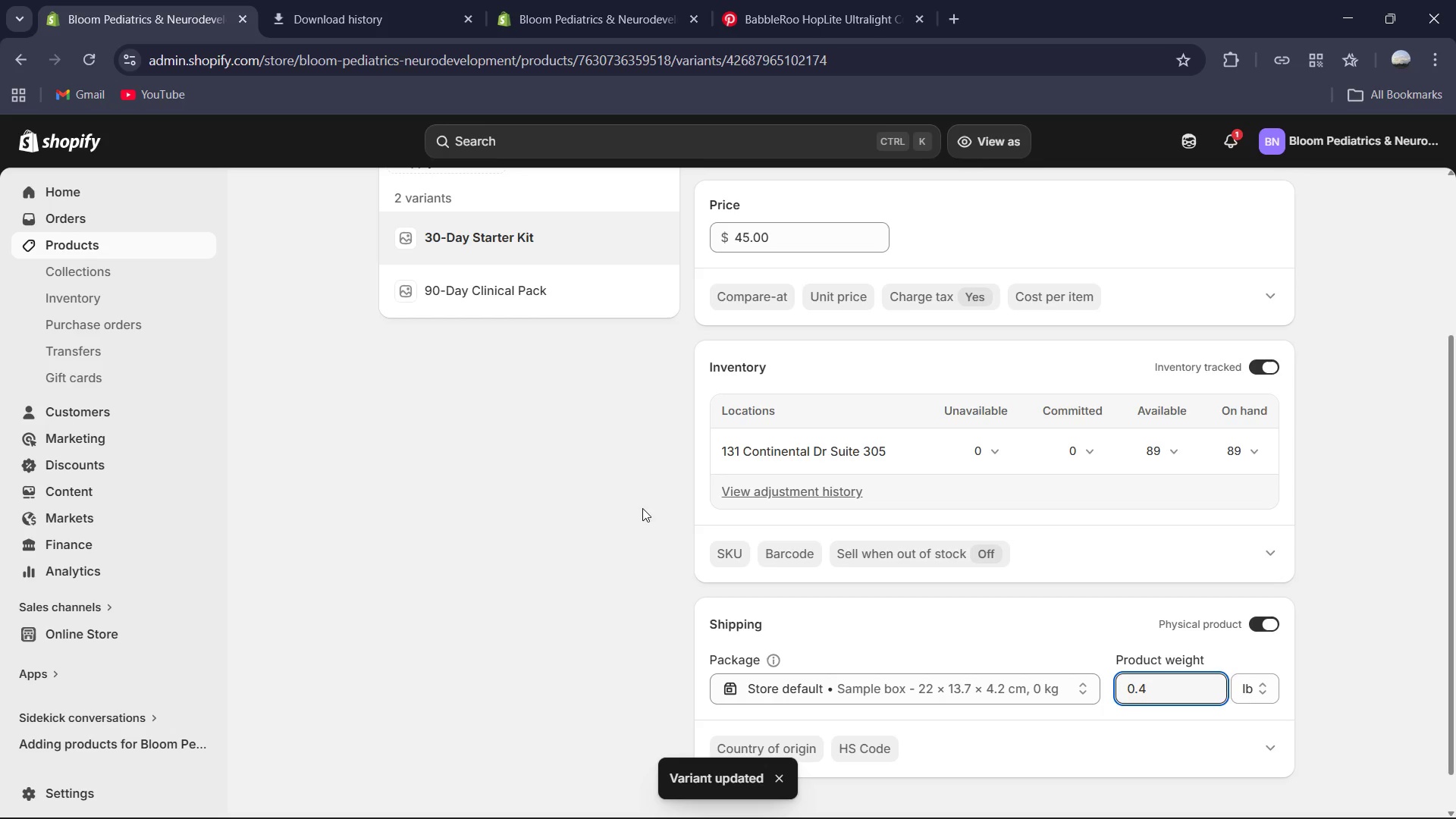 
left_click([516, 281])
 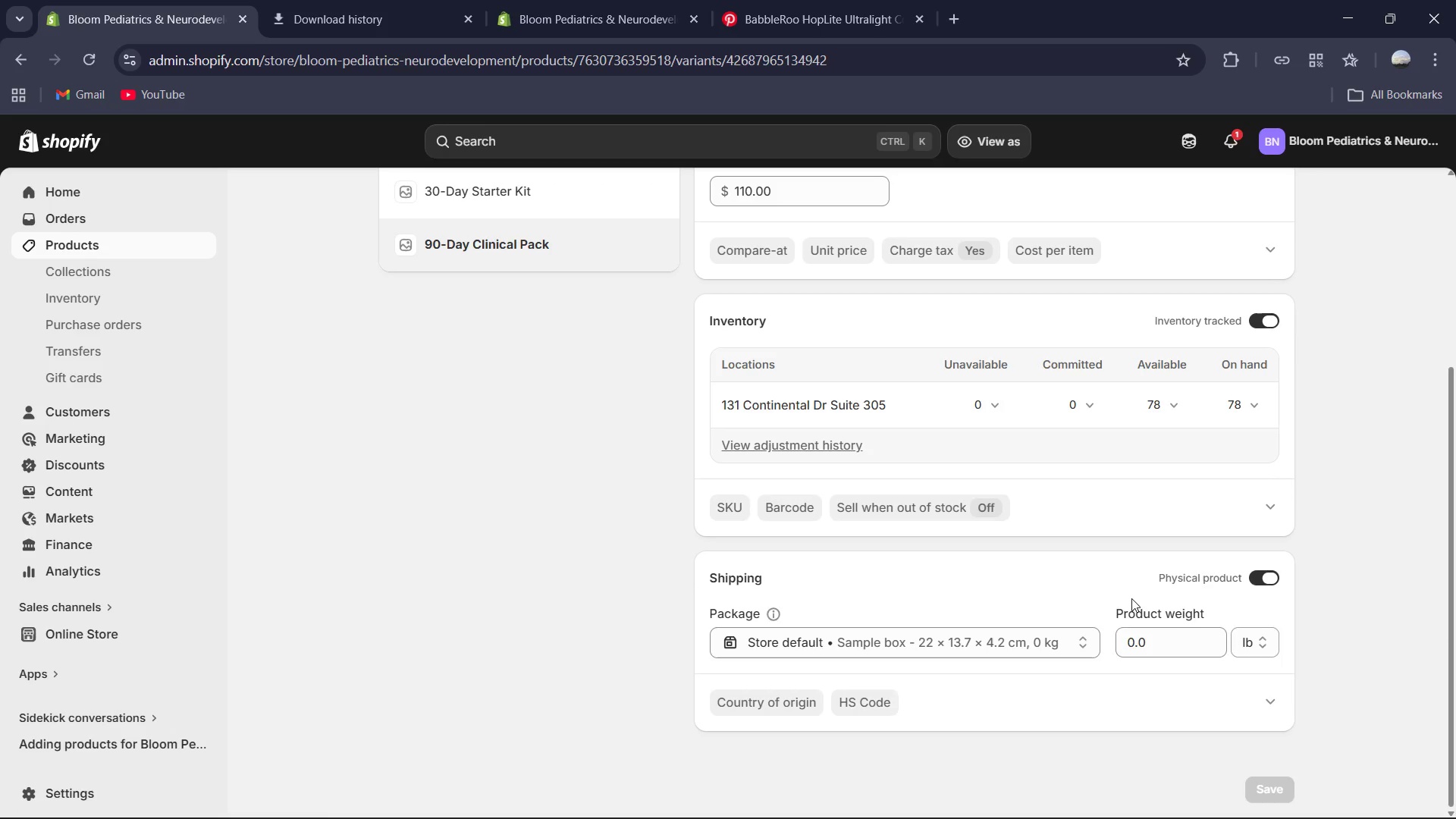 
left_click([1181, 638])
 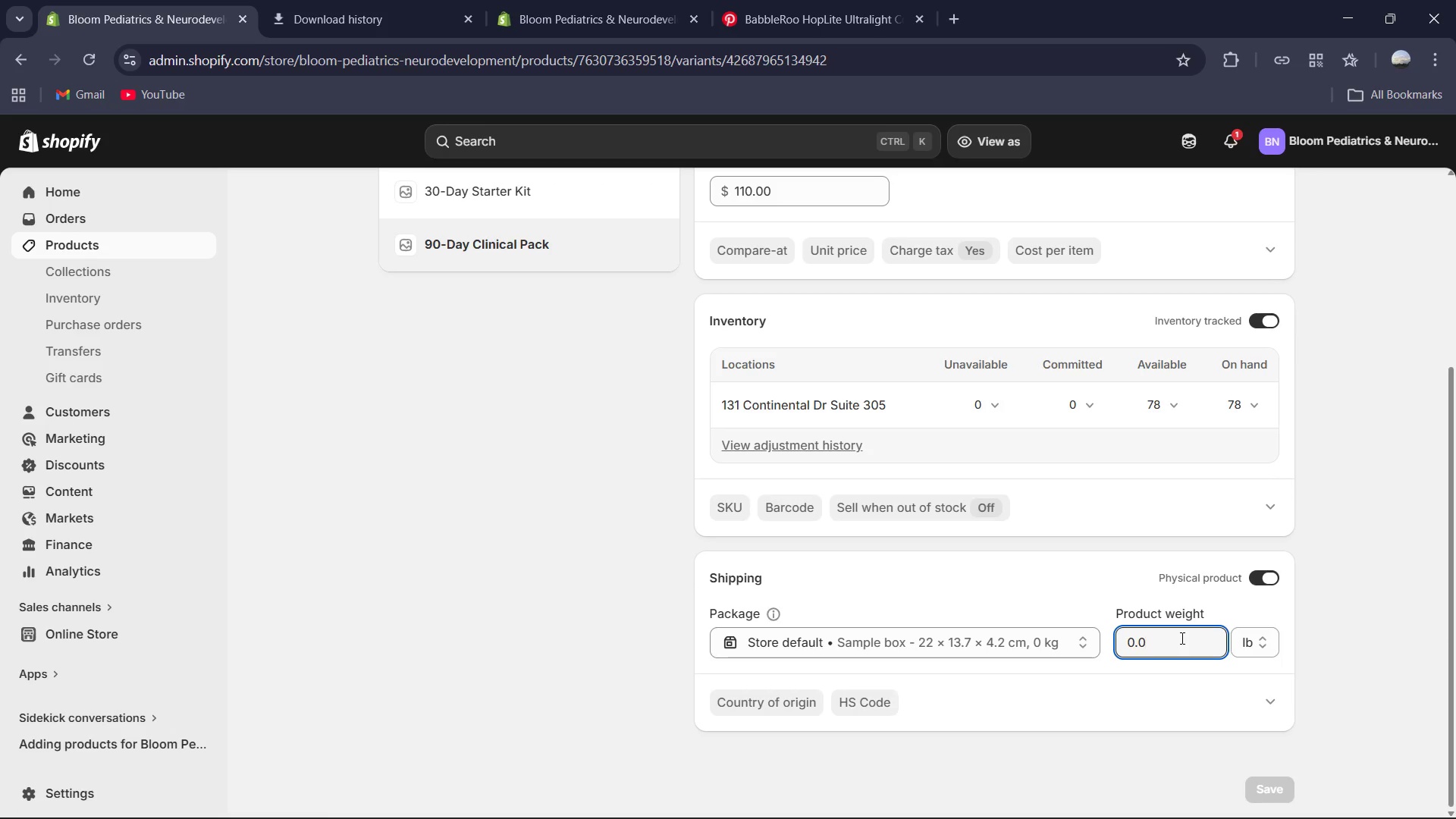 
key(Control+A)
 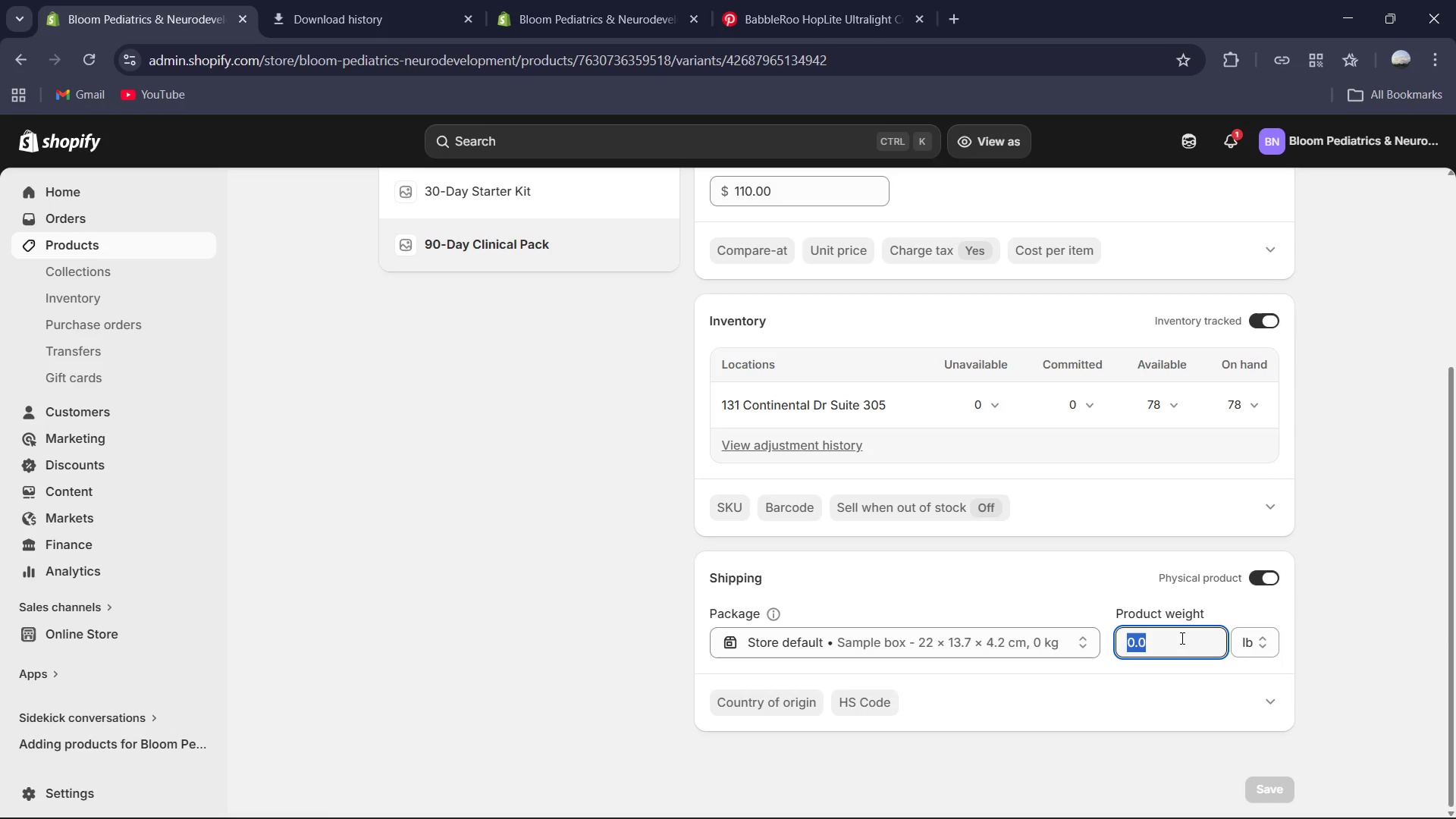 
key(Numpad0)
 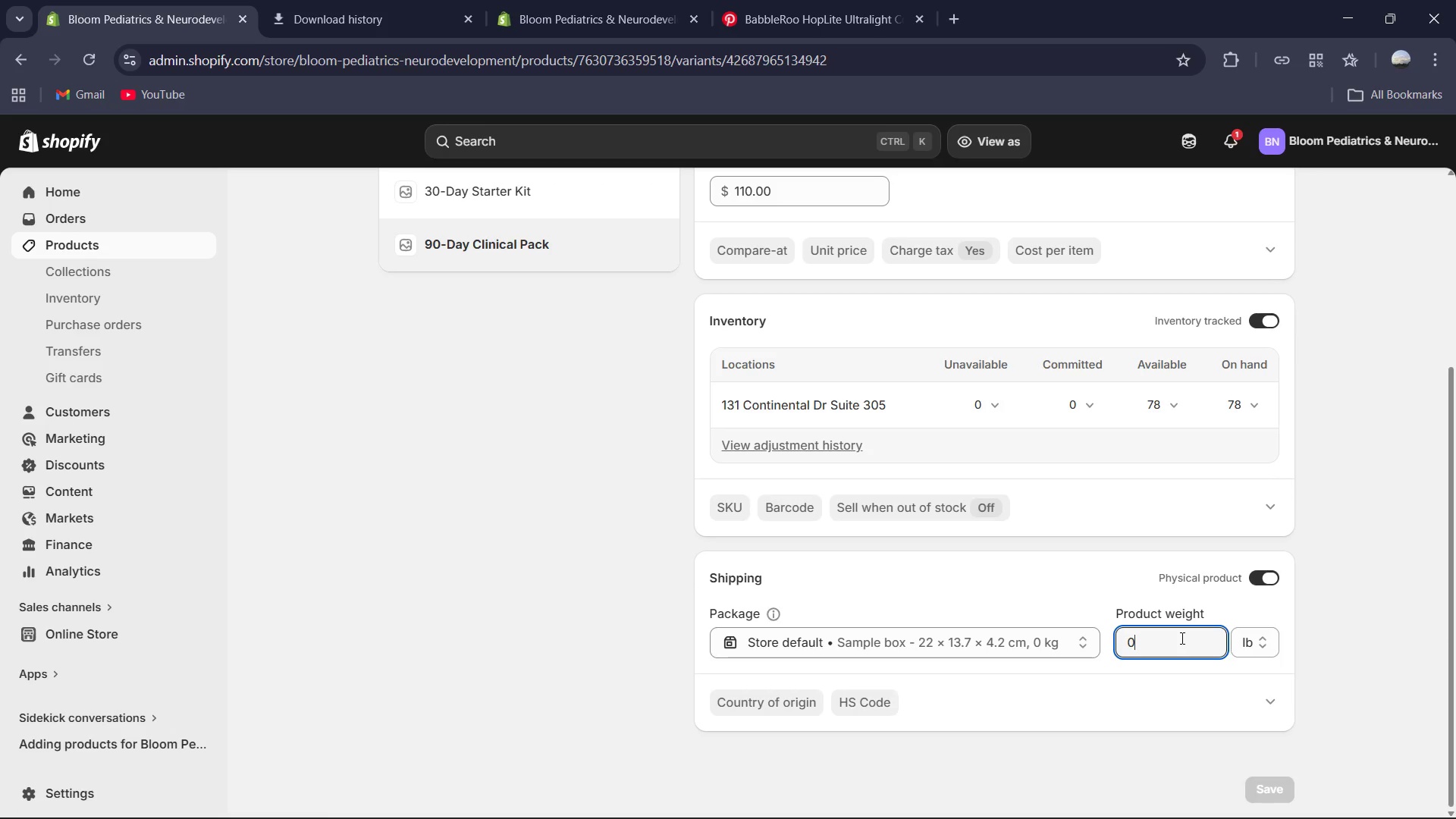 
key(NumpadDecimal)
 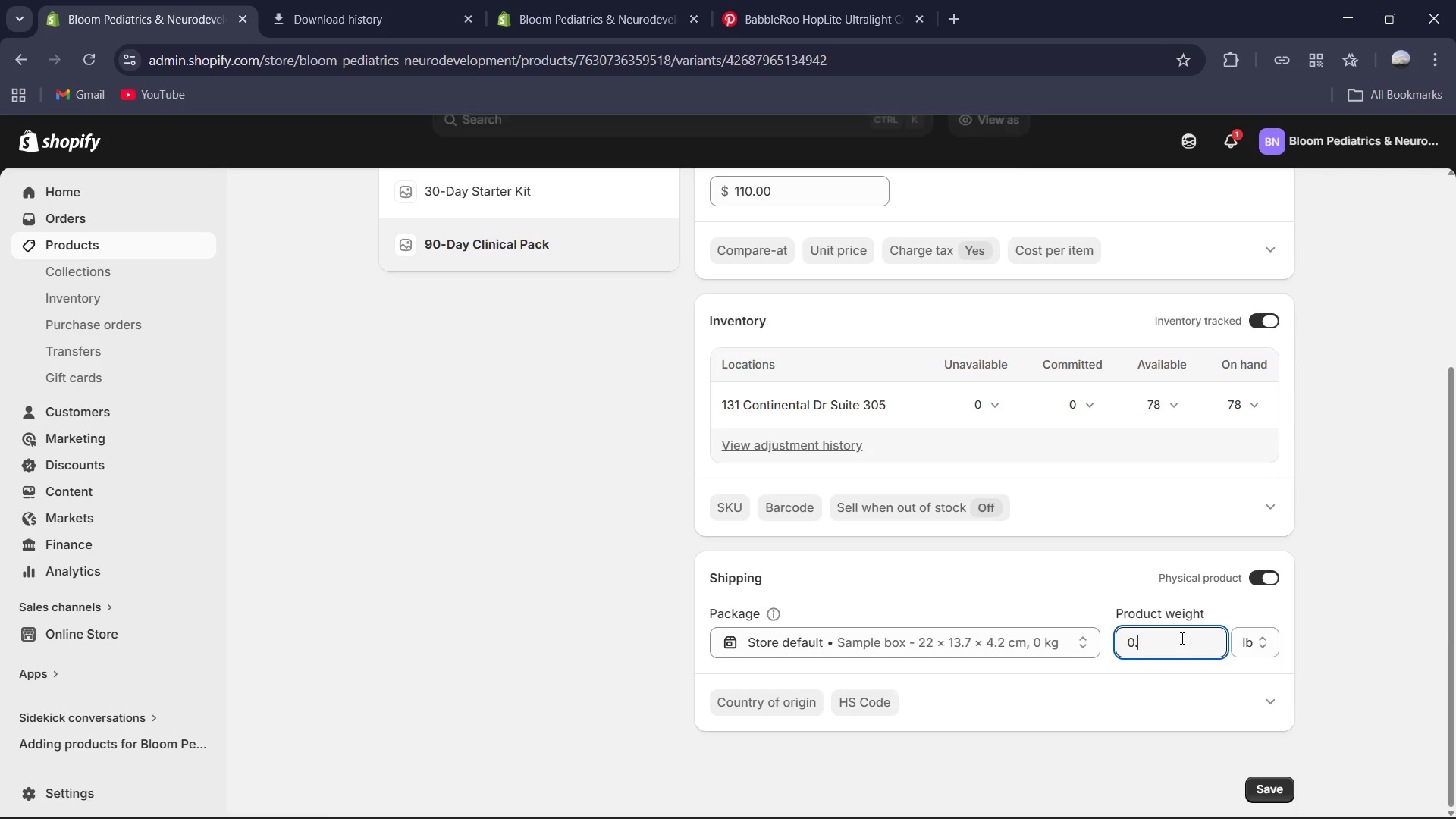 
key(Numpad7)
 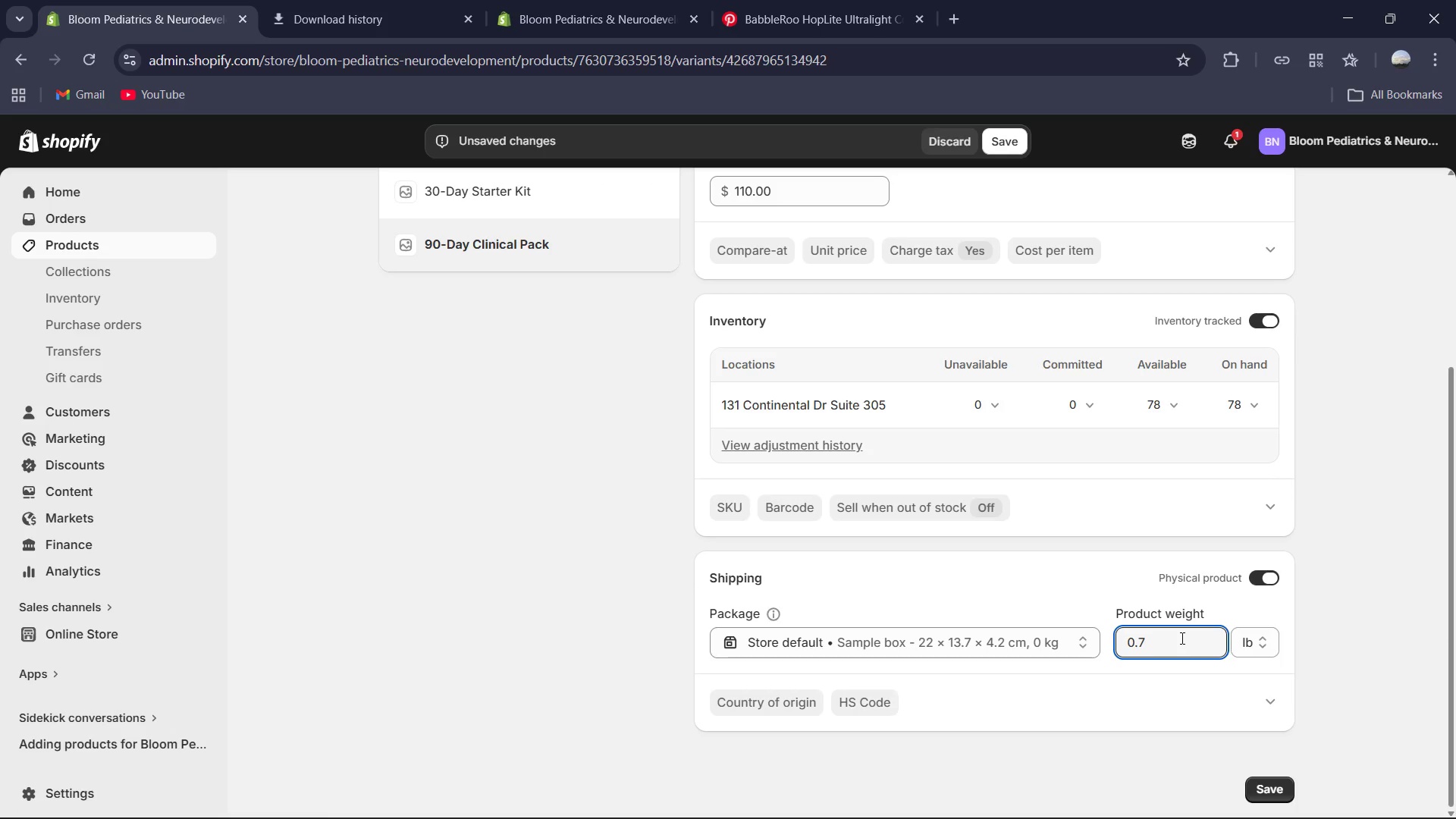 
key(Enter)
 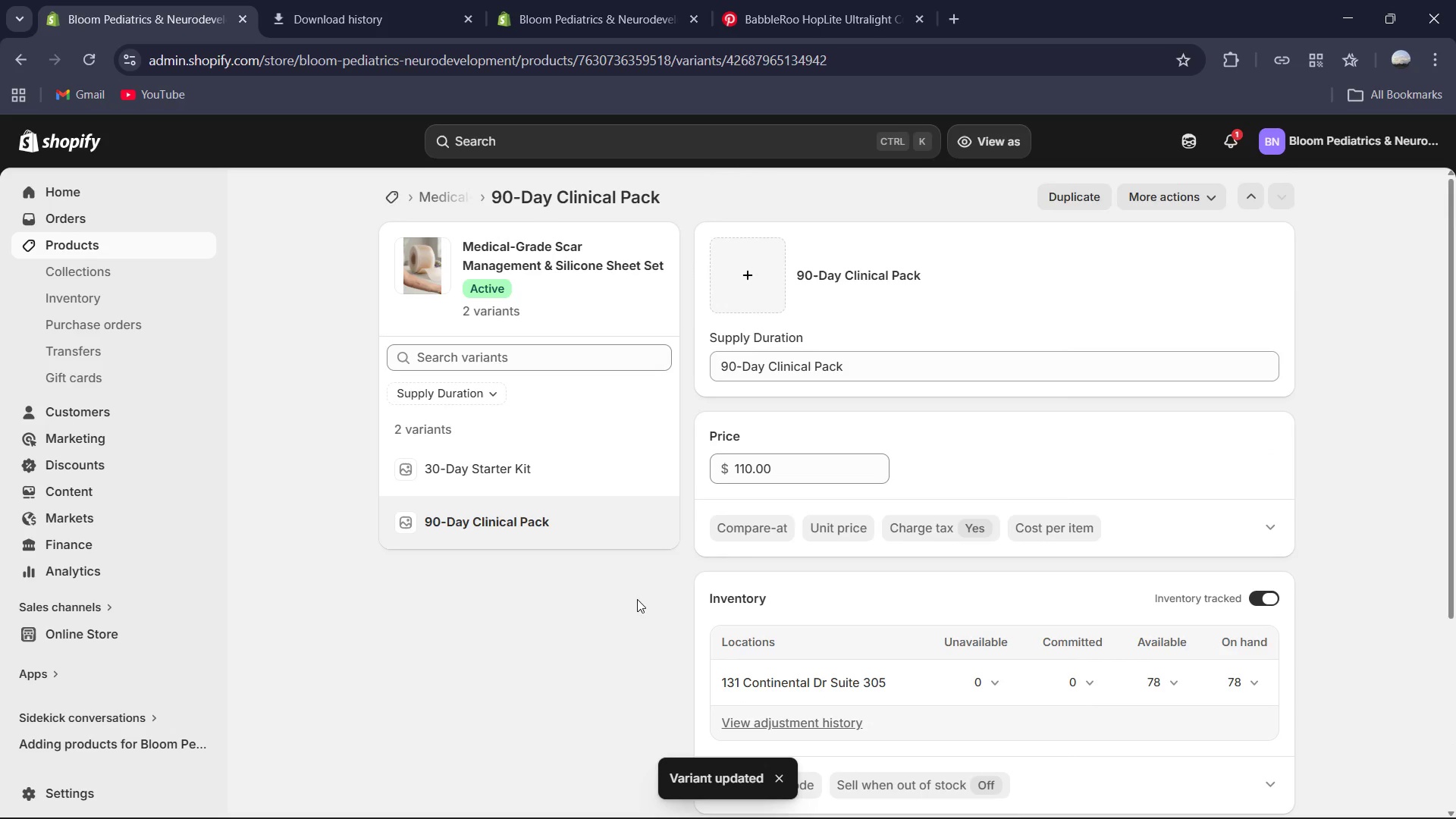 
wait(6.11)
 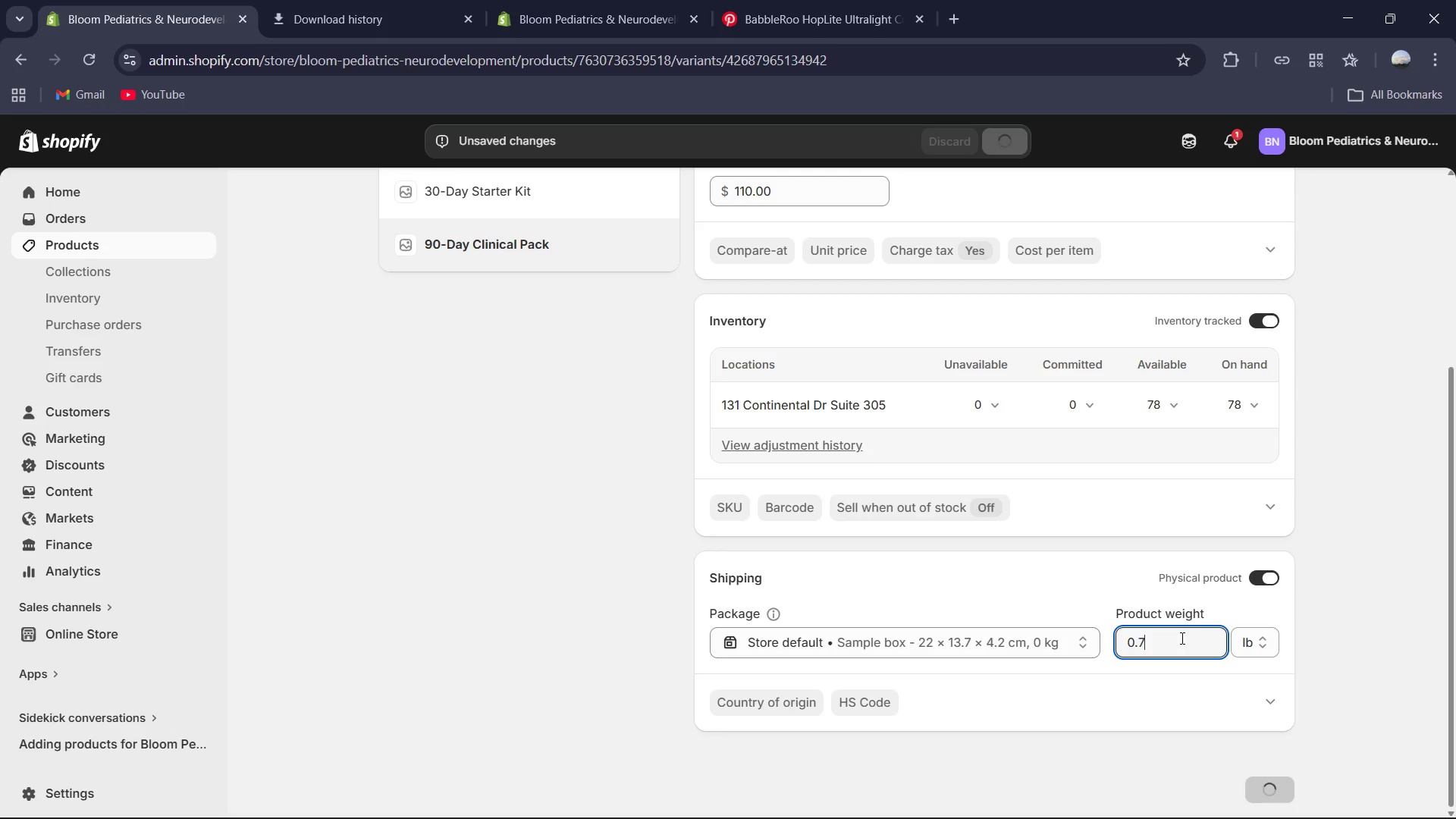 
left_click([455, 196])
 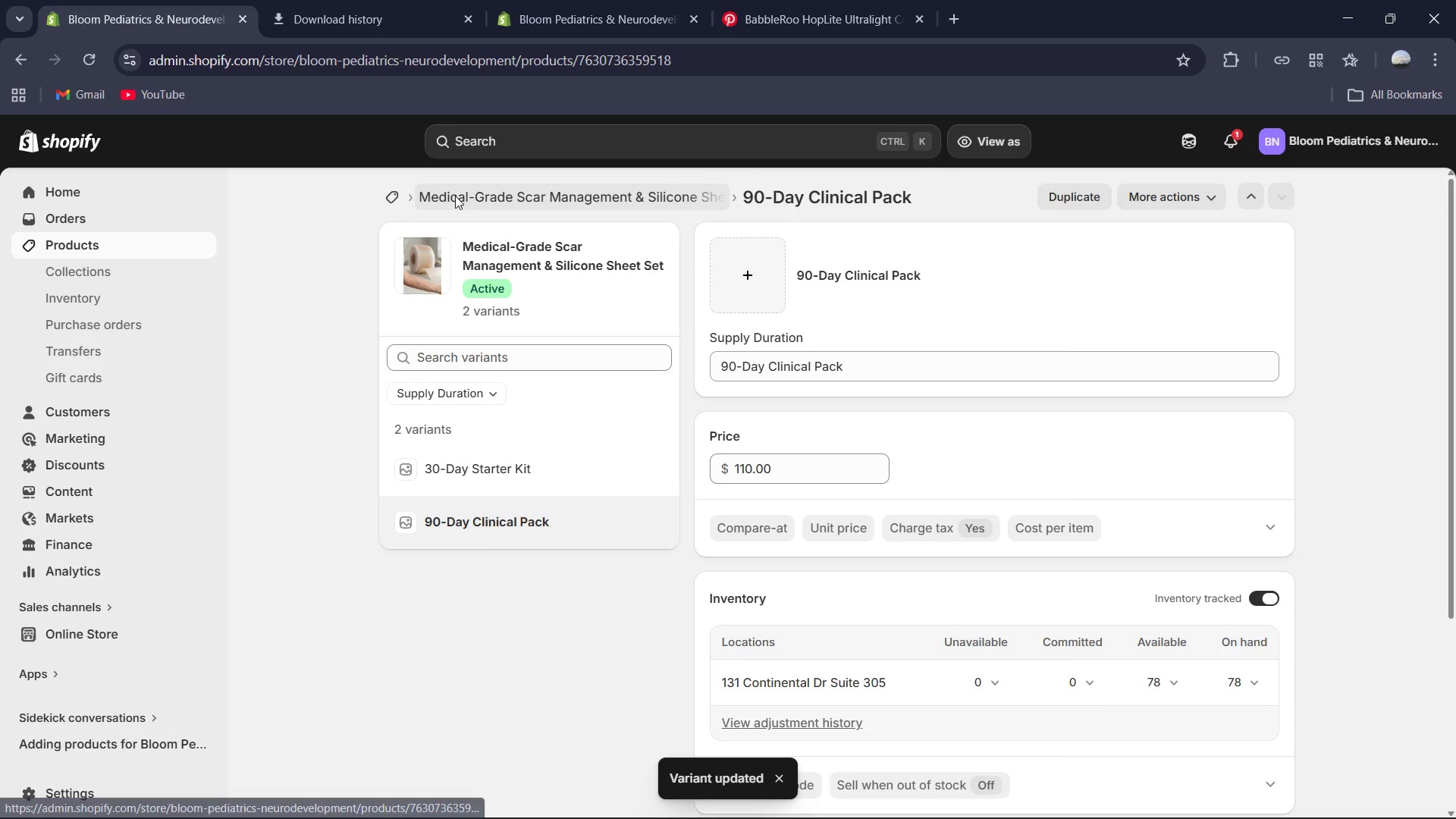 
mouse_move([605, 256])
 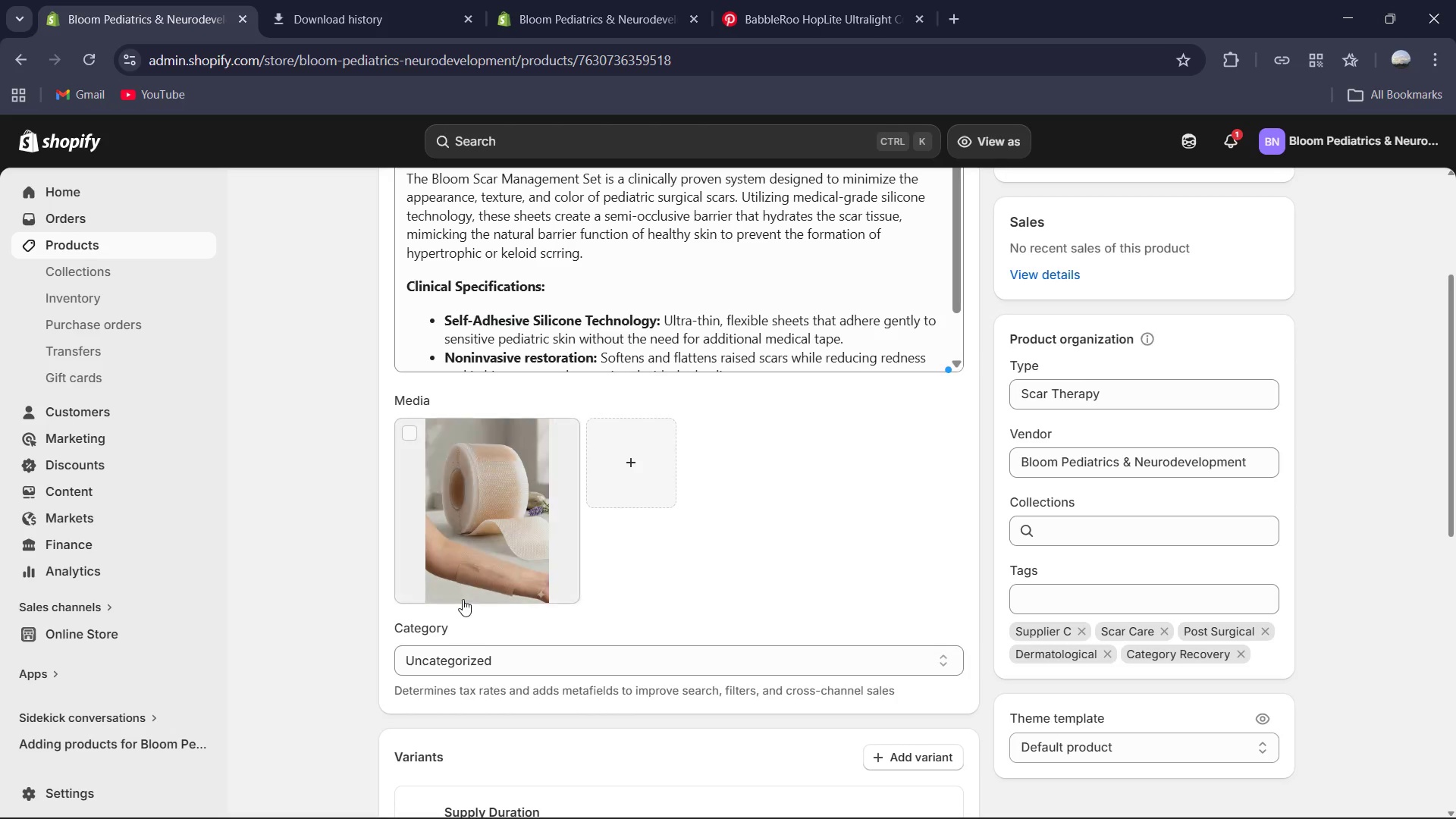 
wait(5.39)
 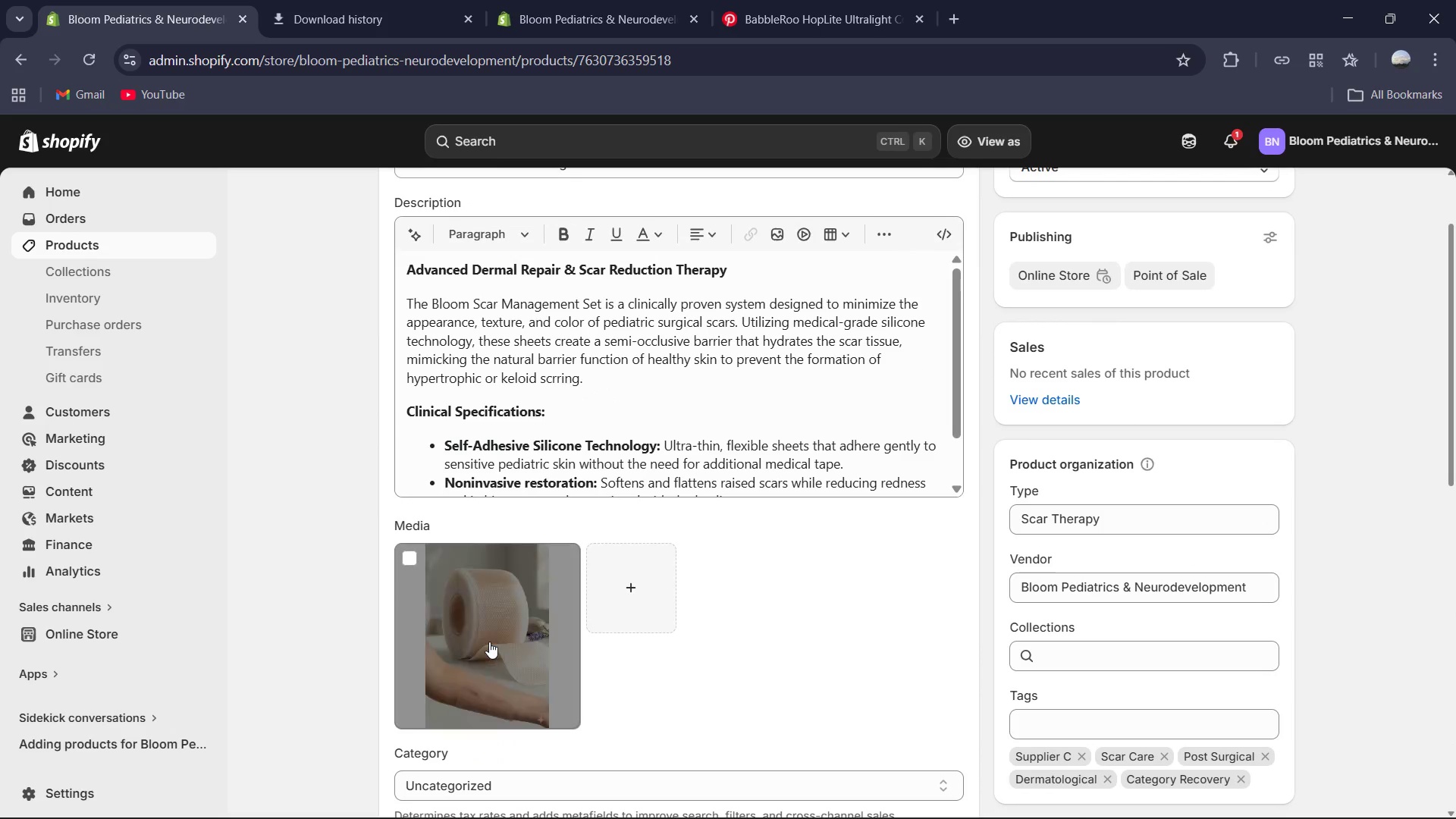 
left_click([460, 550])
 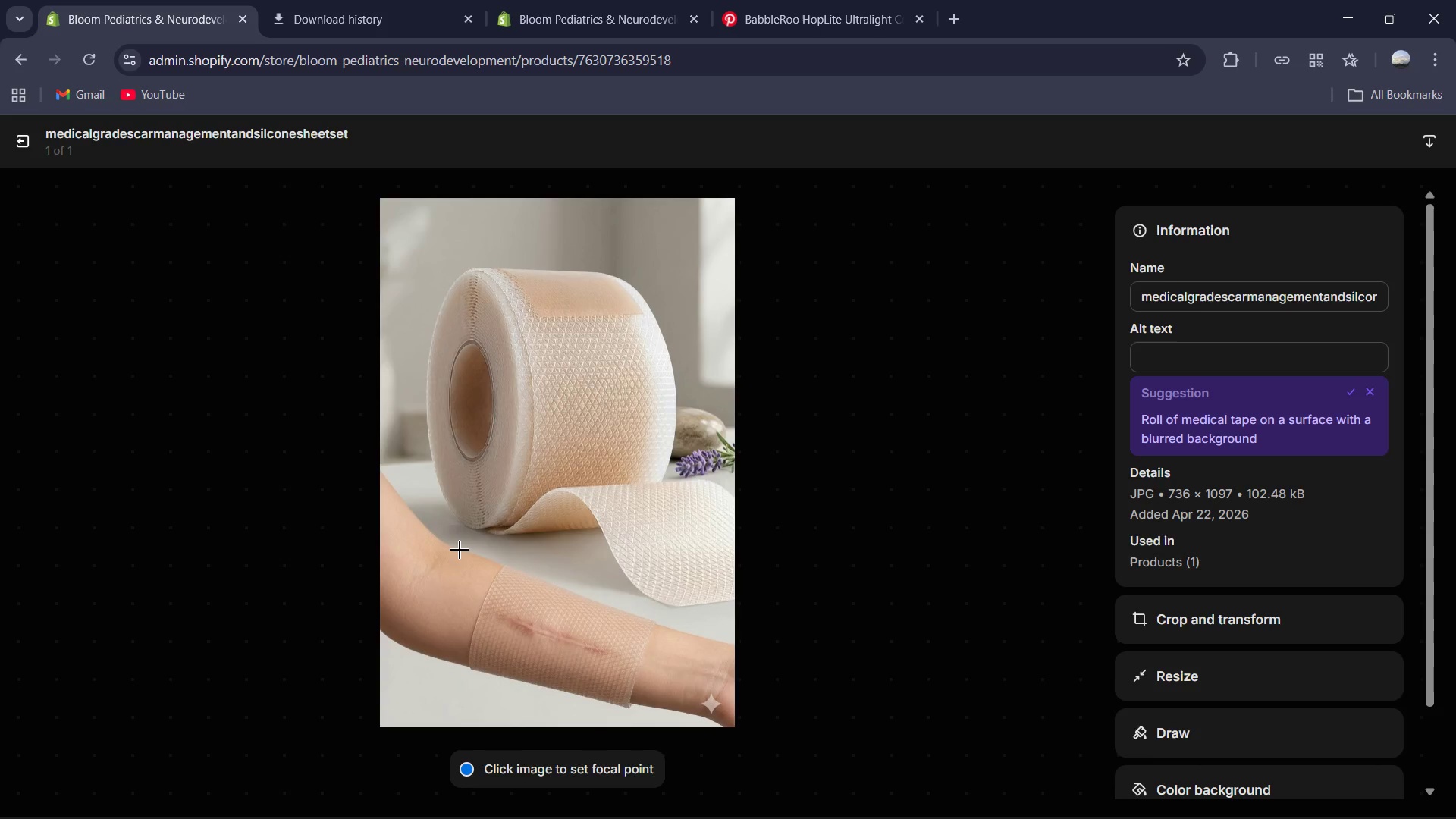 
wait(7.75)
 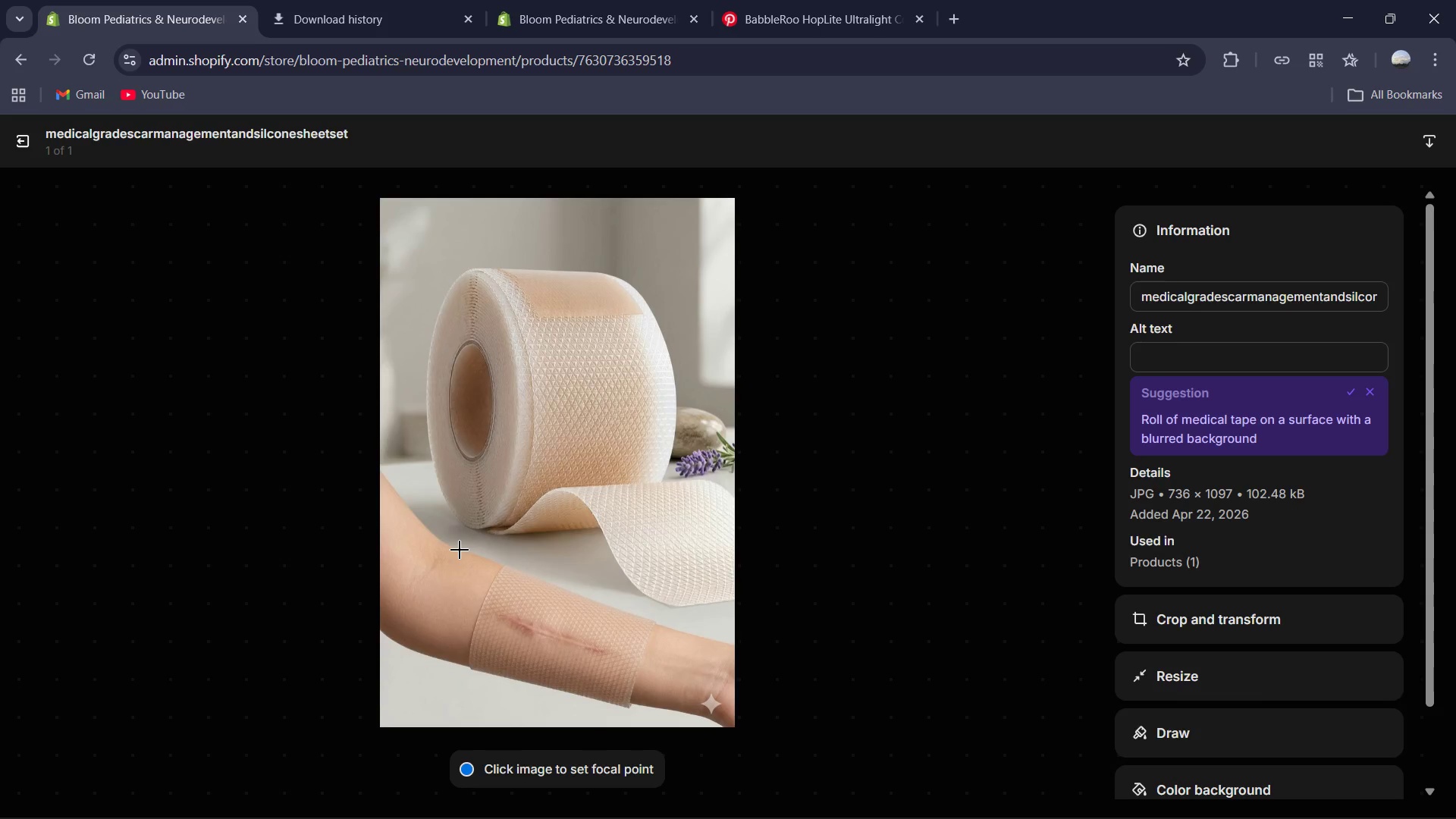 
key(Shift+A)
 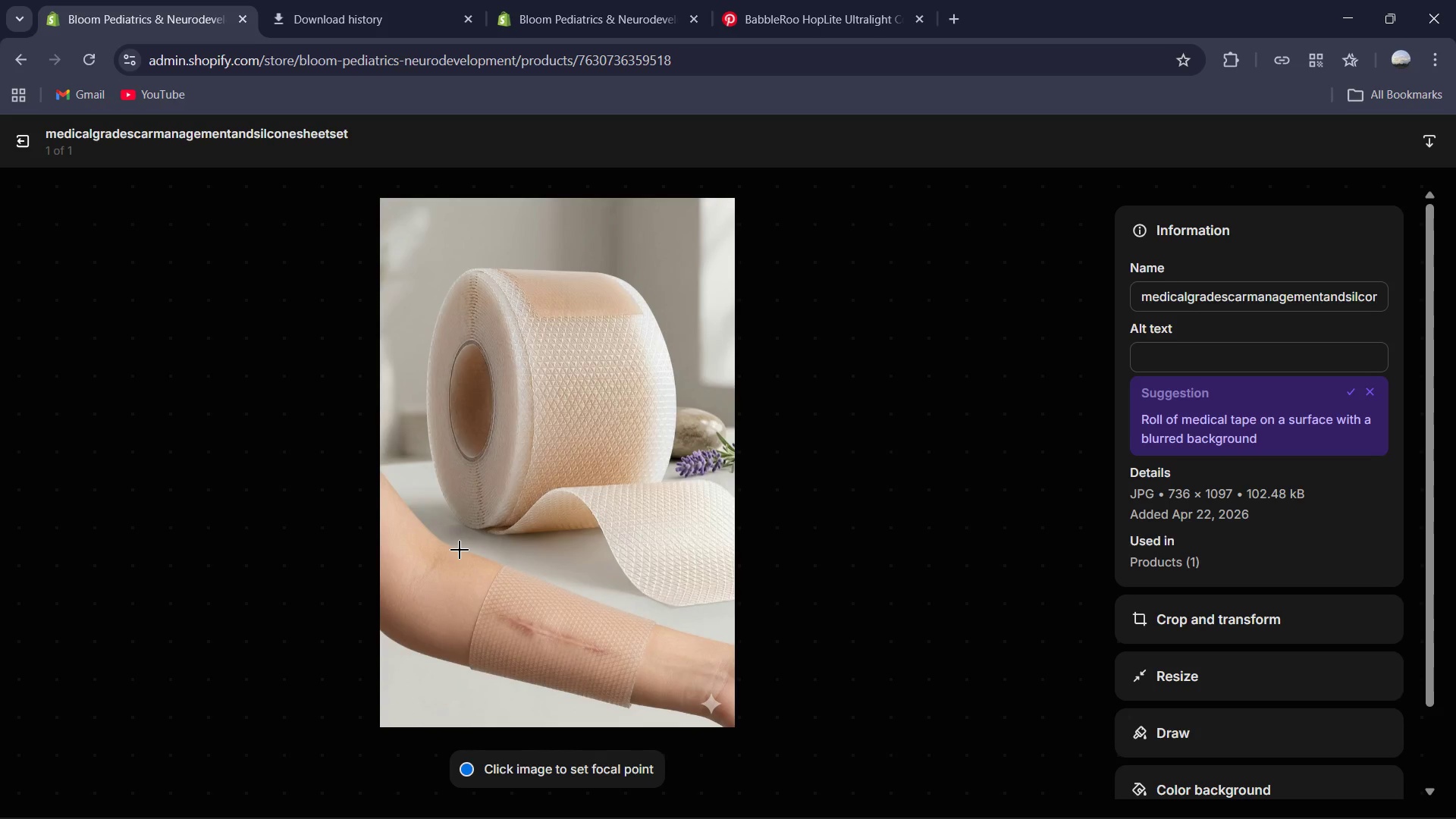 
key(Space)
 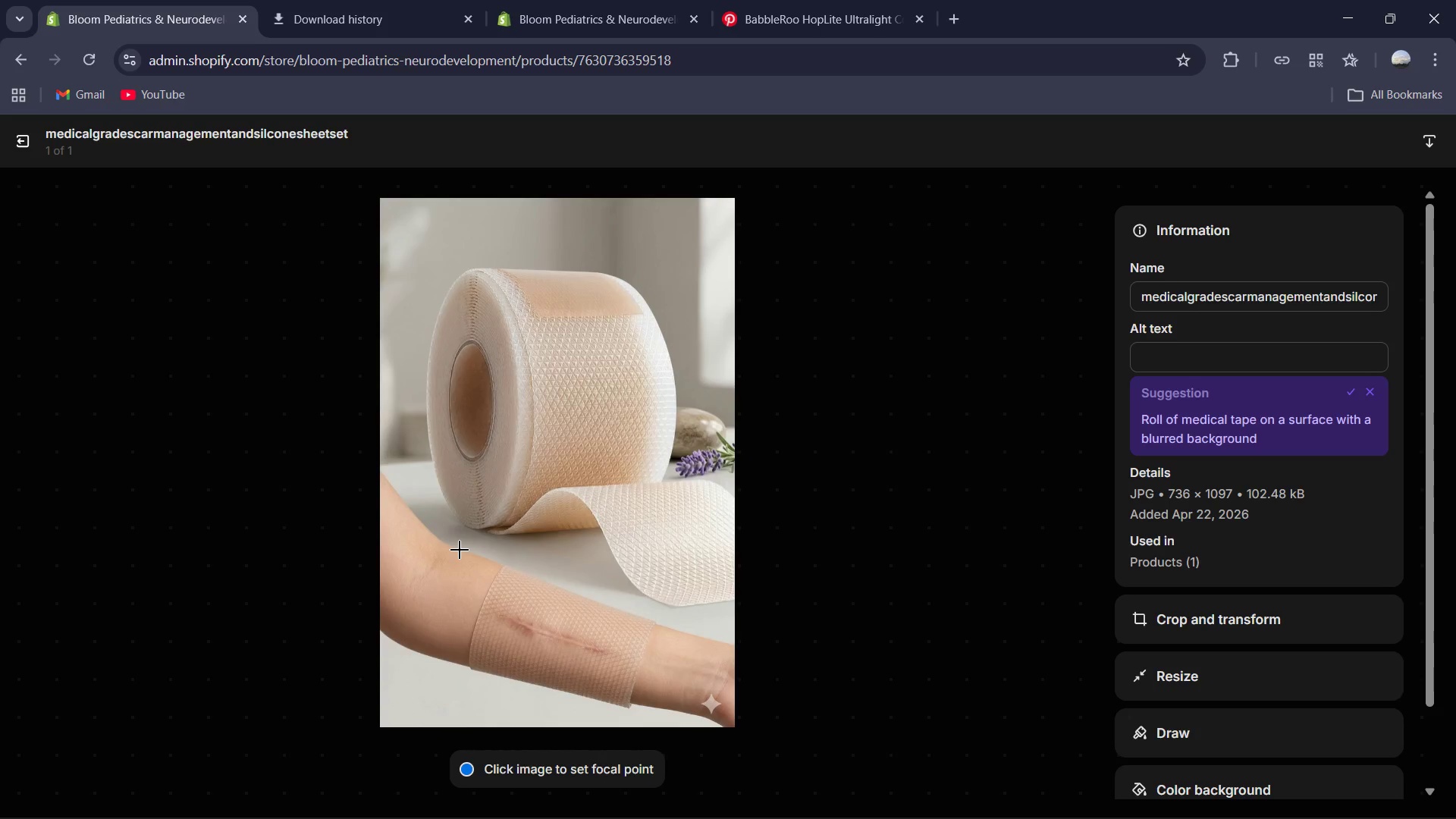 
key(S)
 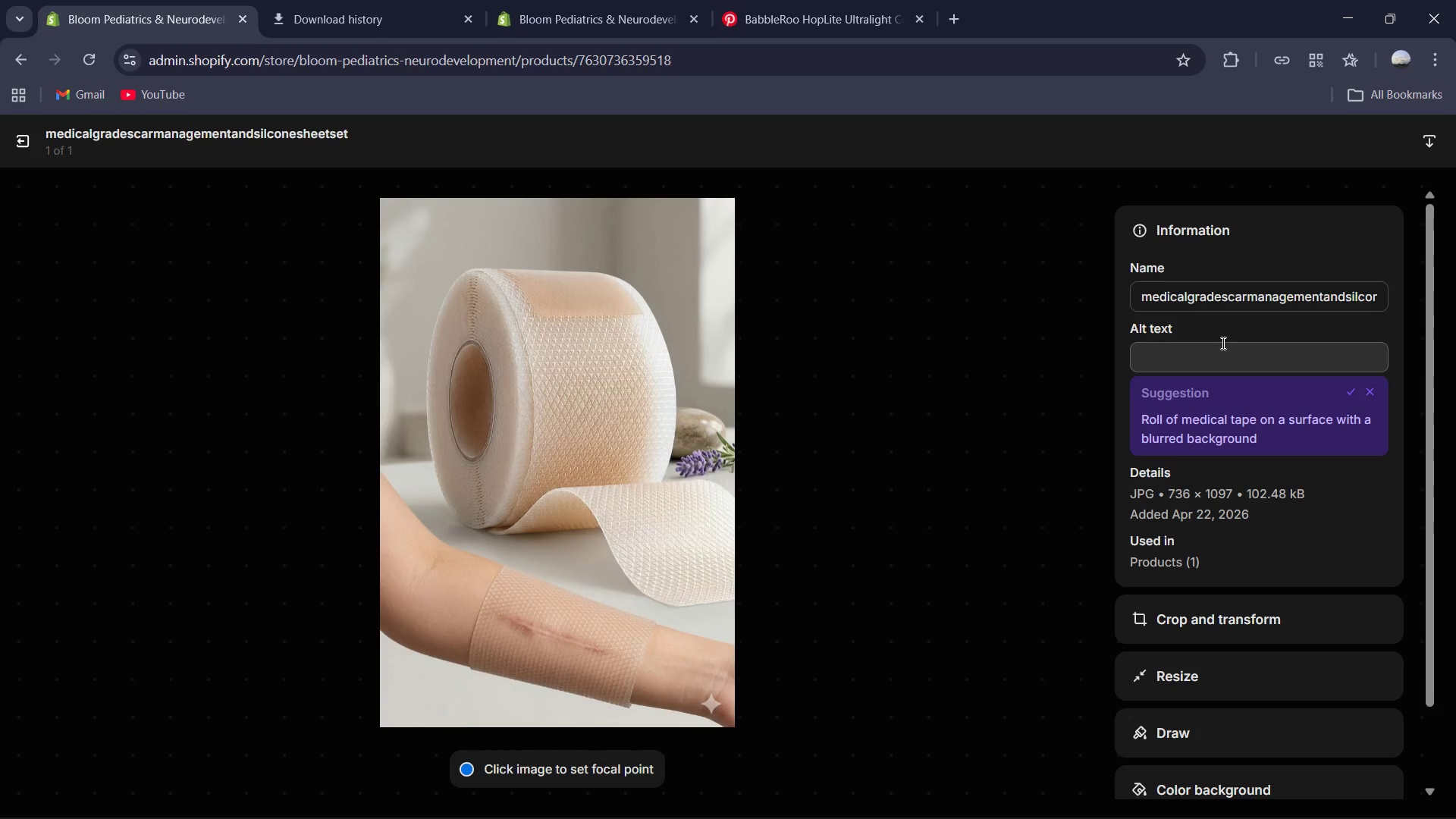 
left_click([1218, 351])
 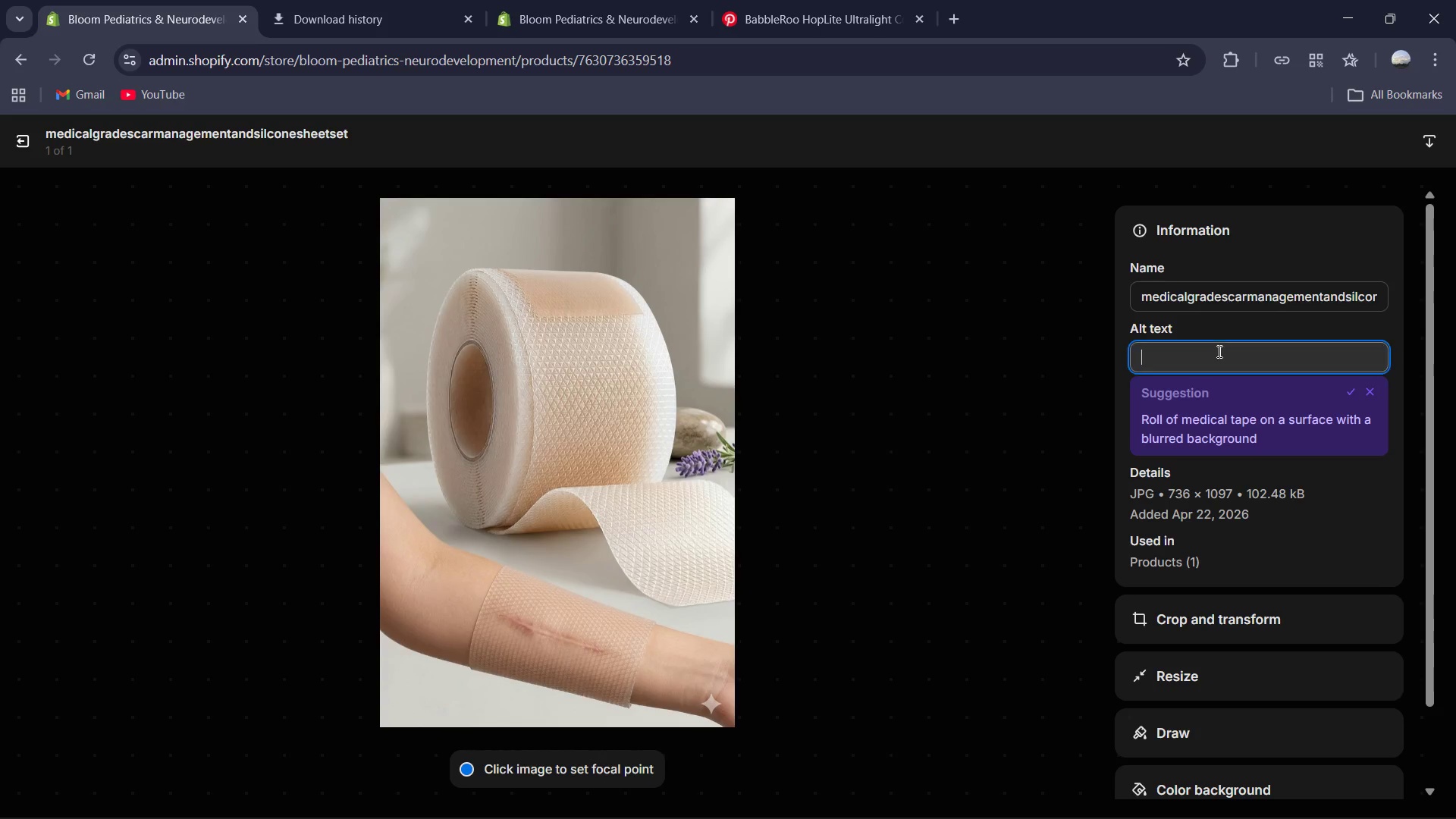 
type(A set of clear,thin medical )
key(Backspace)
type(-grade silicon scar sheets )
 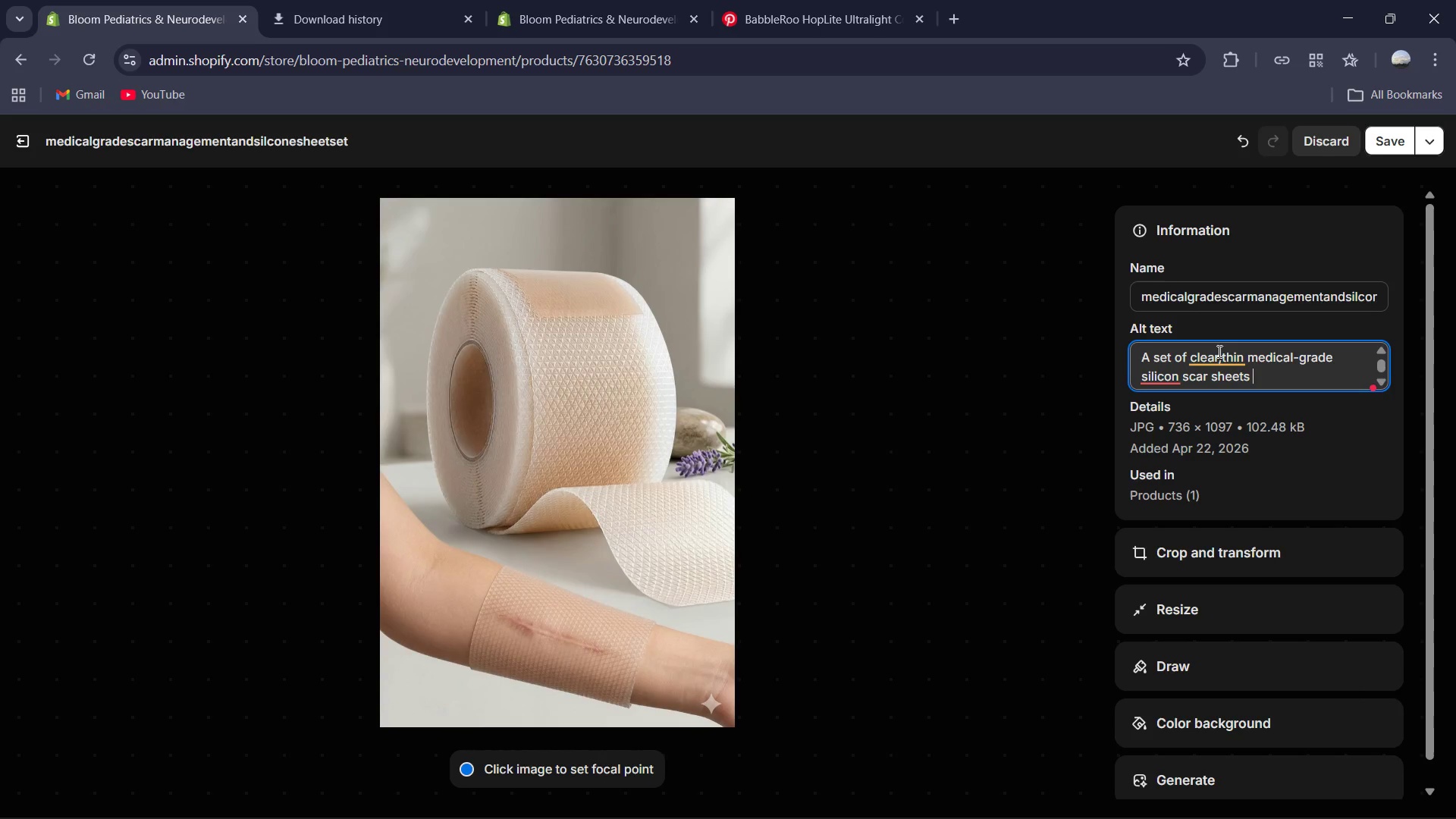 
type(and a hand that is wrapped with Silcon )
 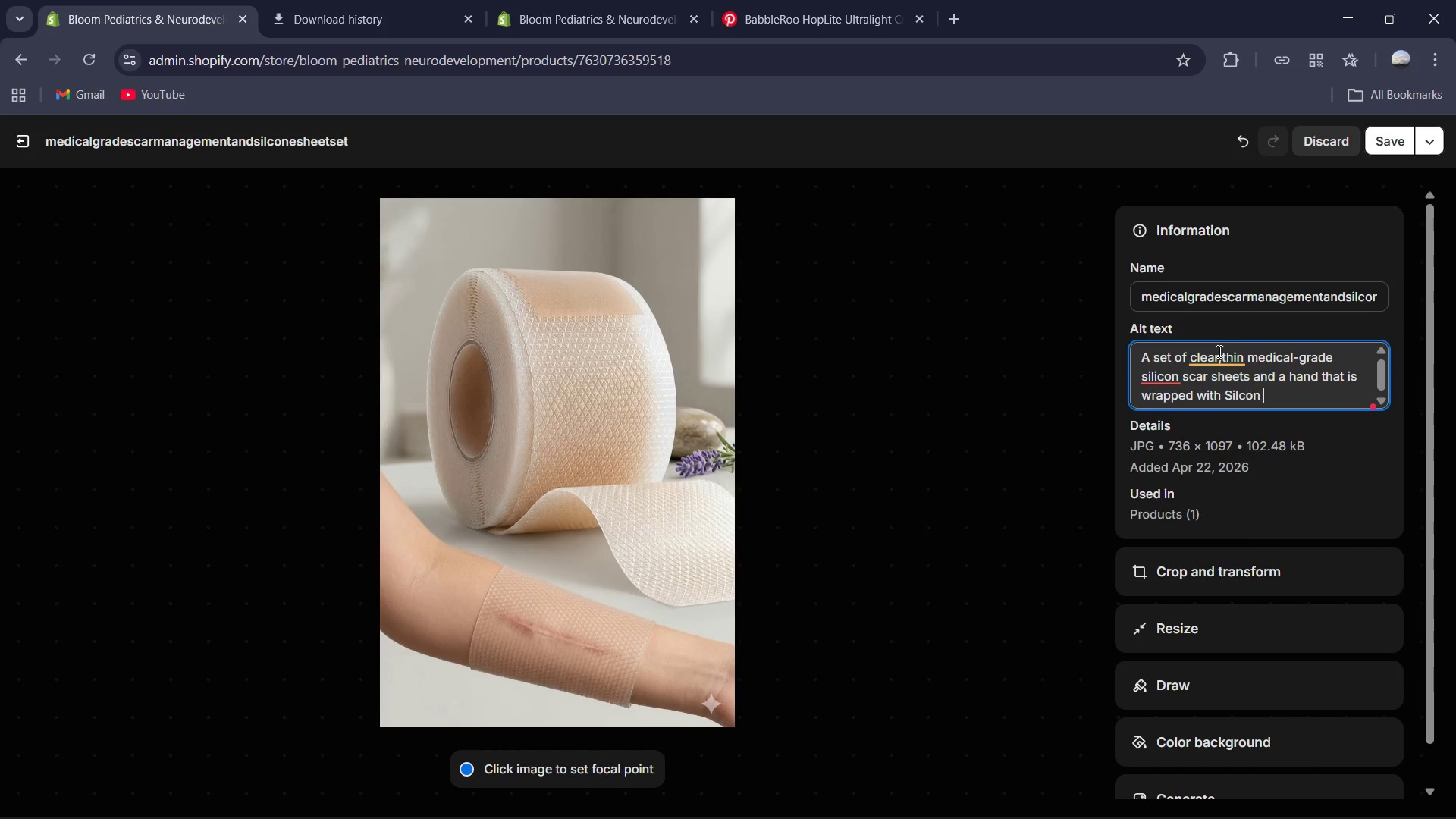 
type(wrap)
 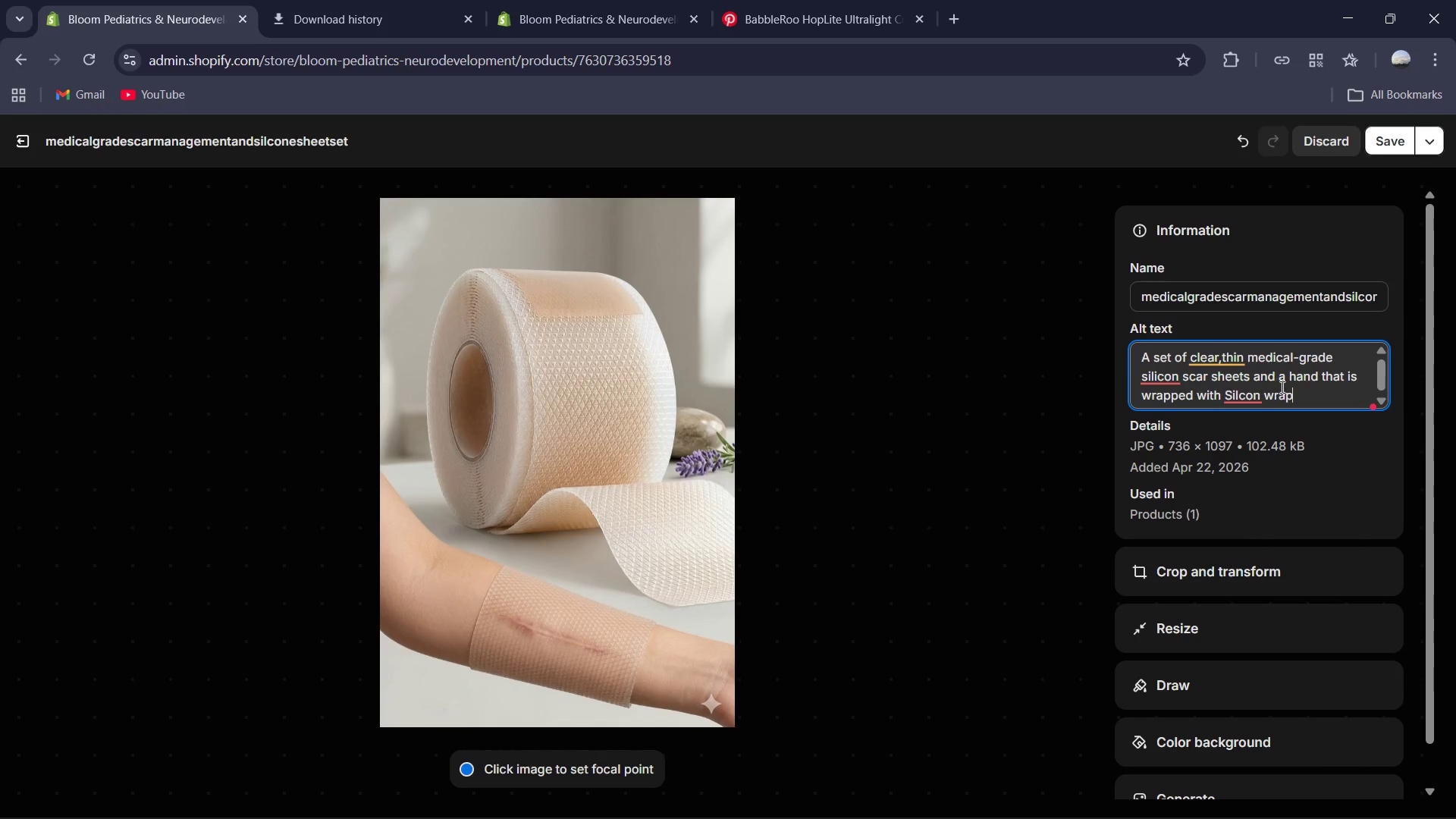 
left_click([1217, 356])
 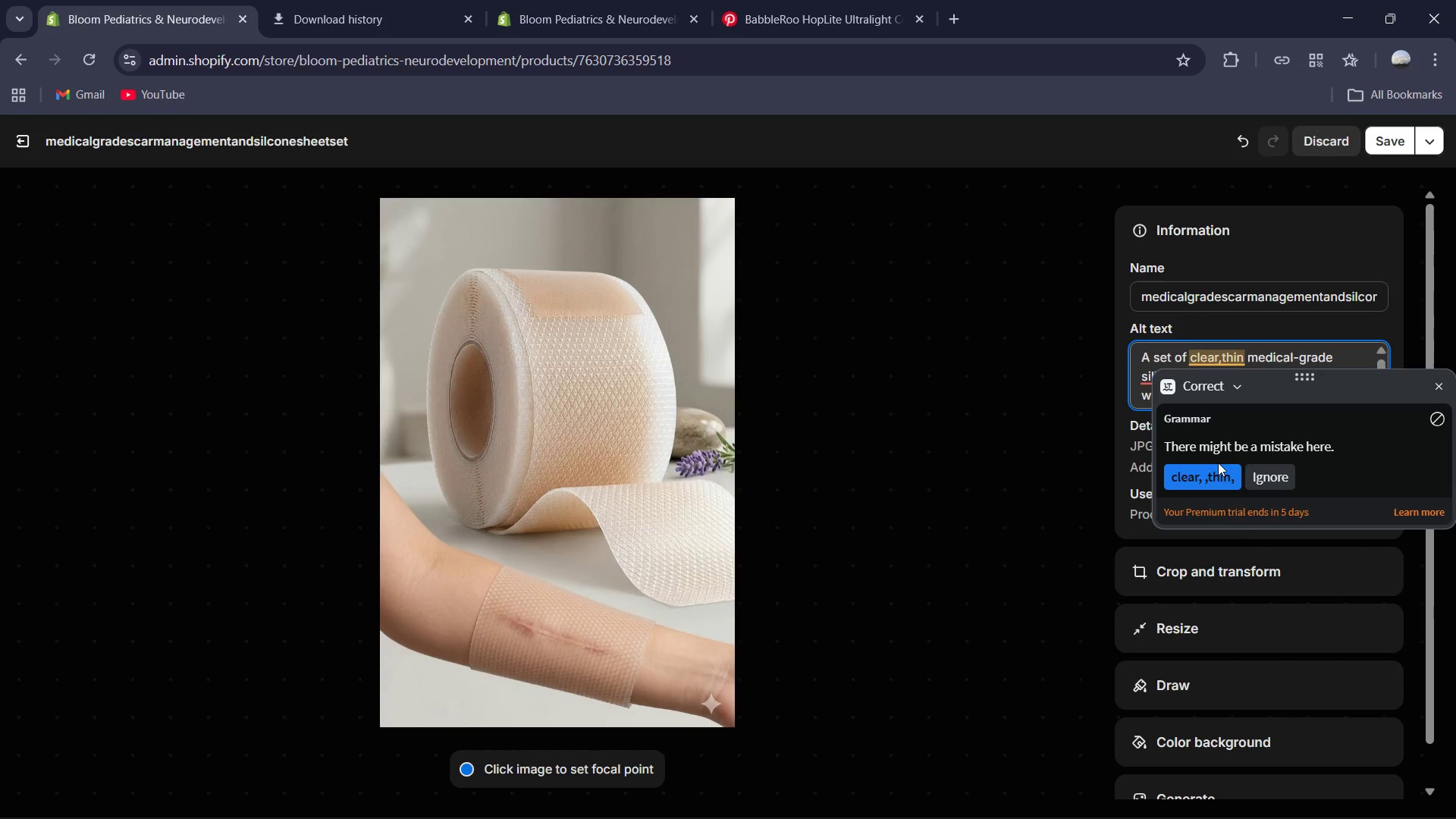 
left_click([1216, 463])
 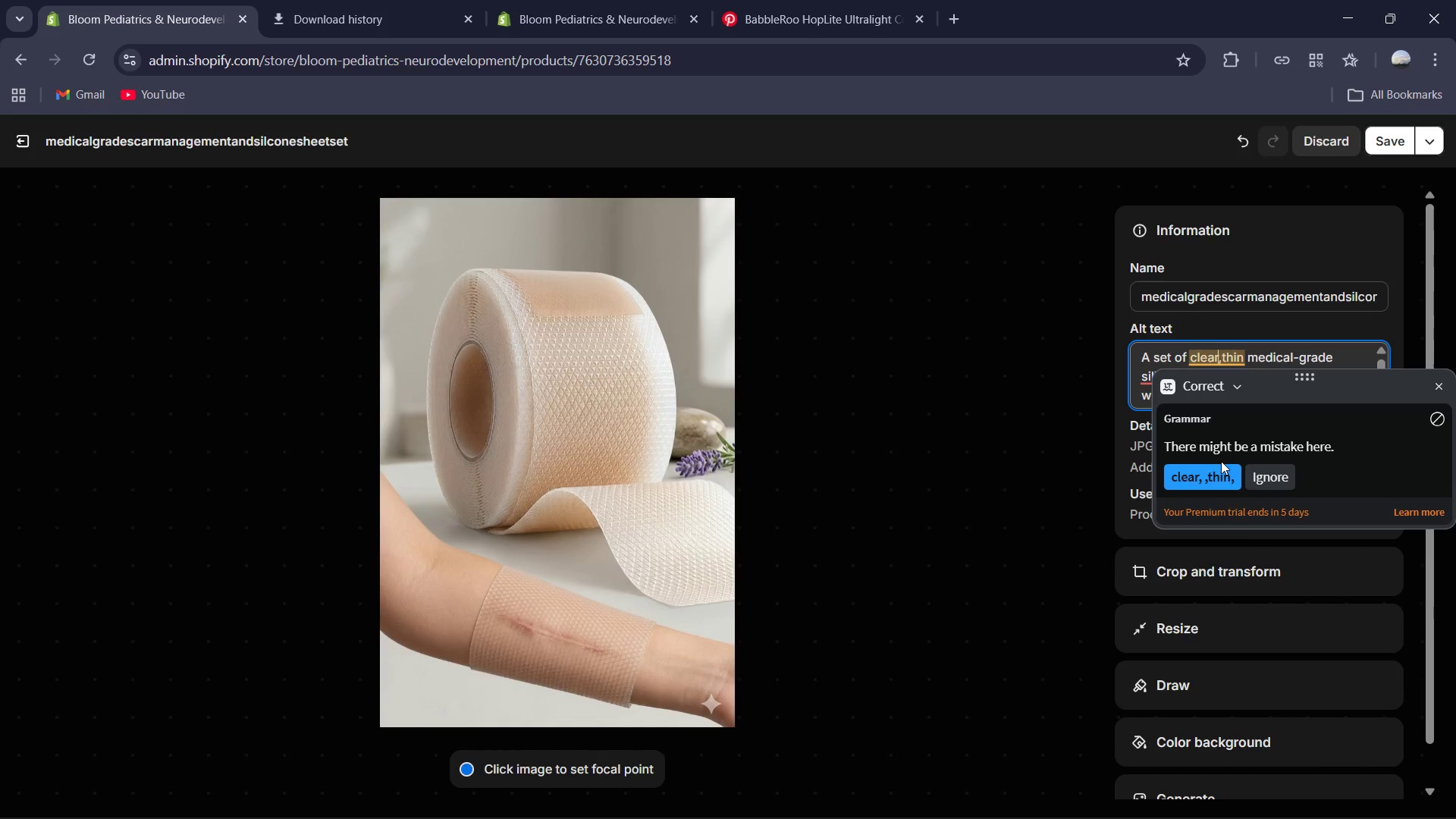 
left_click([1221, 466])
 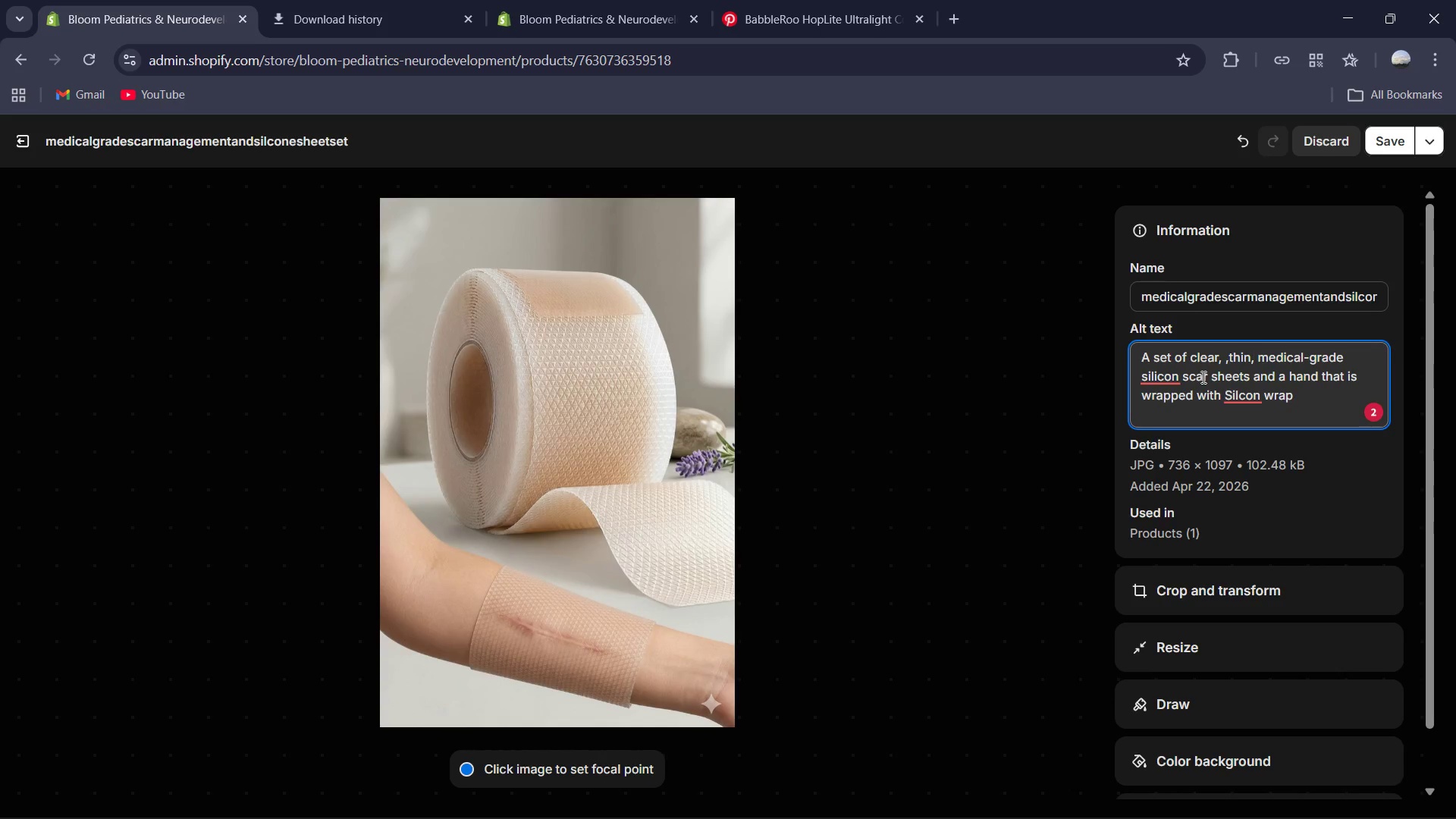 
left_click([1223, 352])
 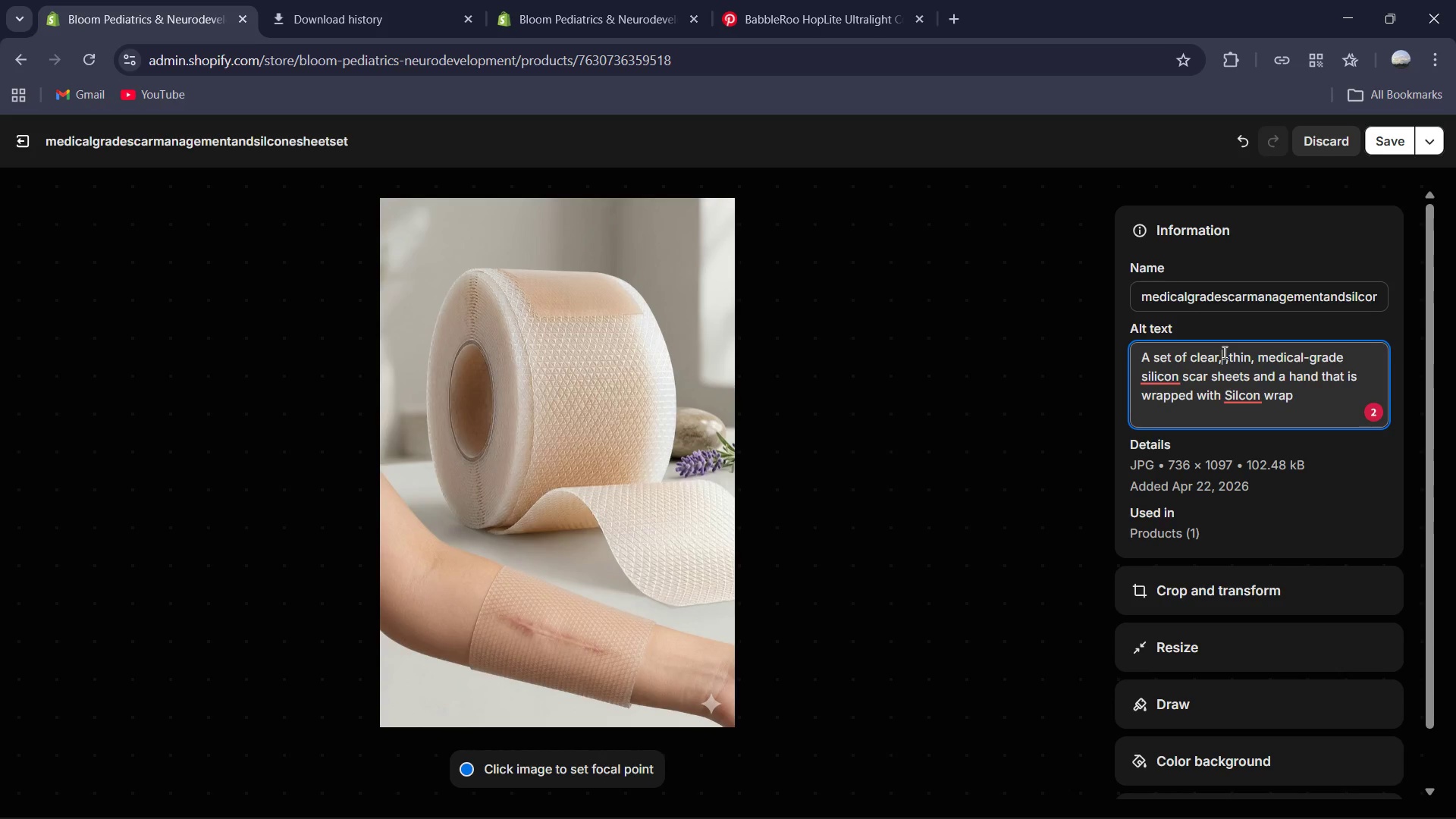 
key(NumLock)
 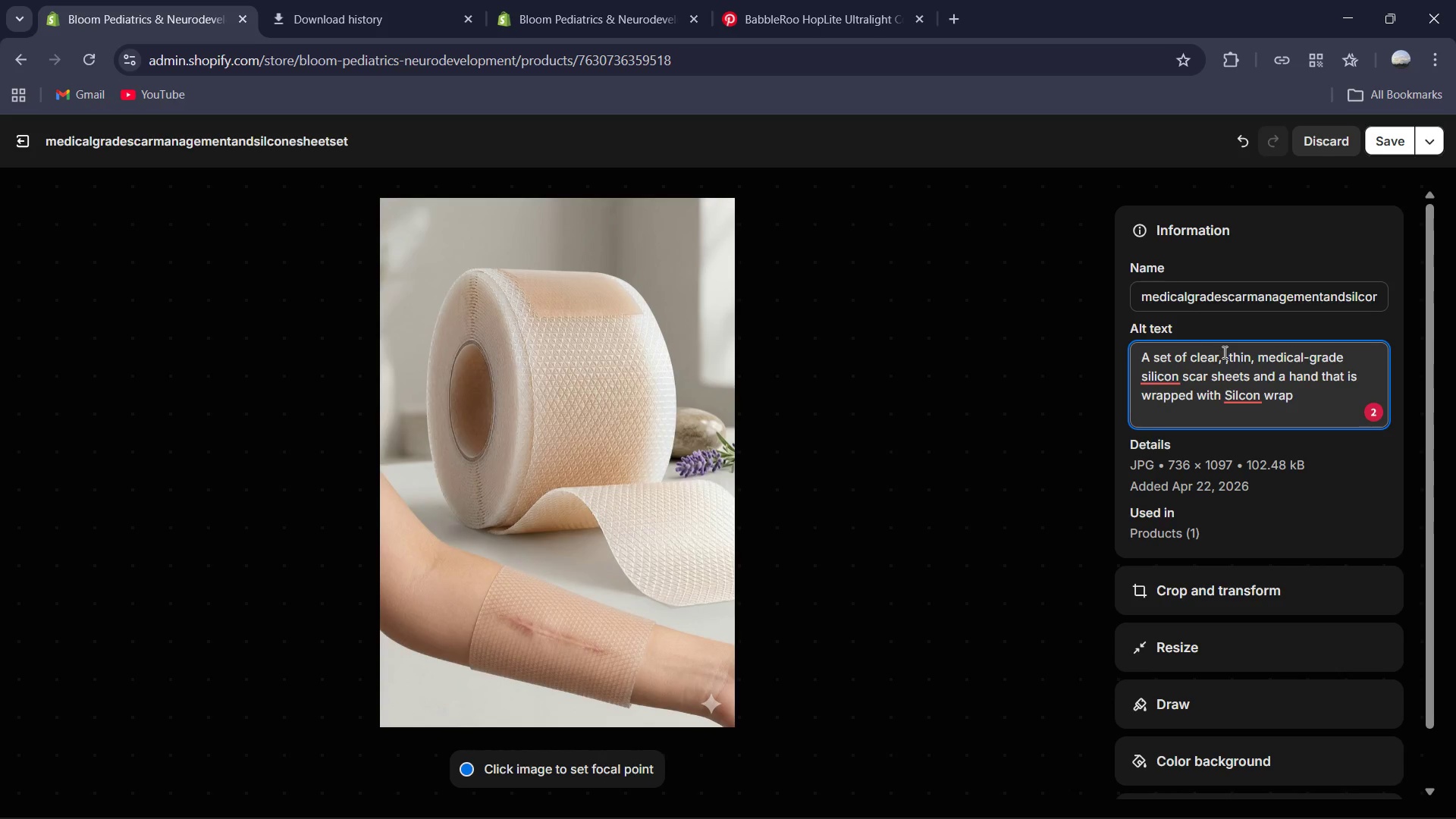 
key(NumLock)
 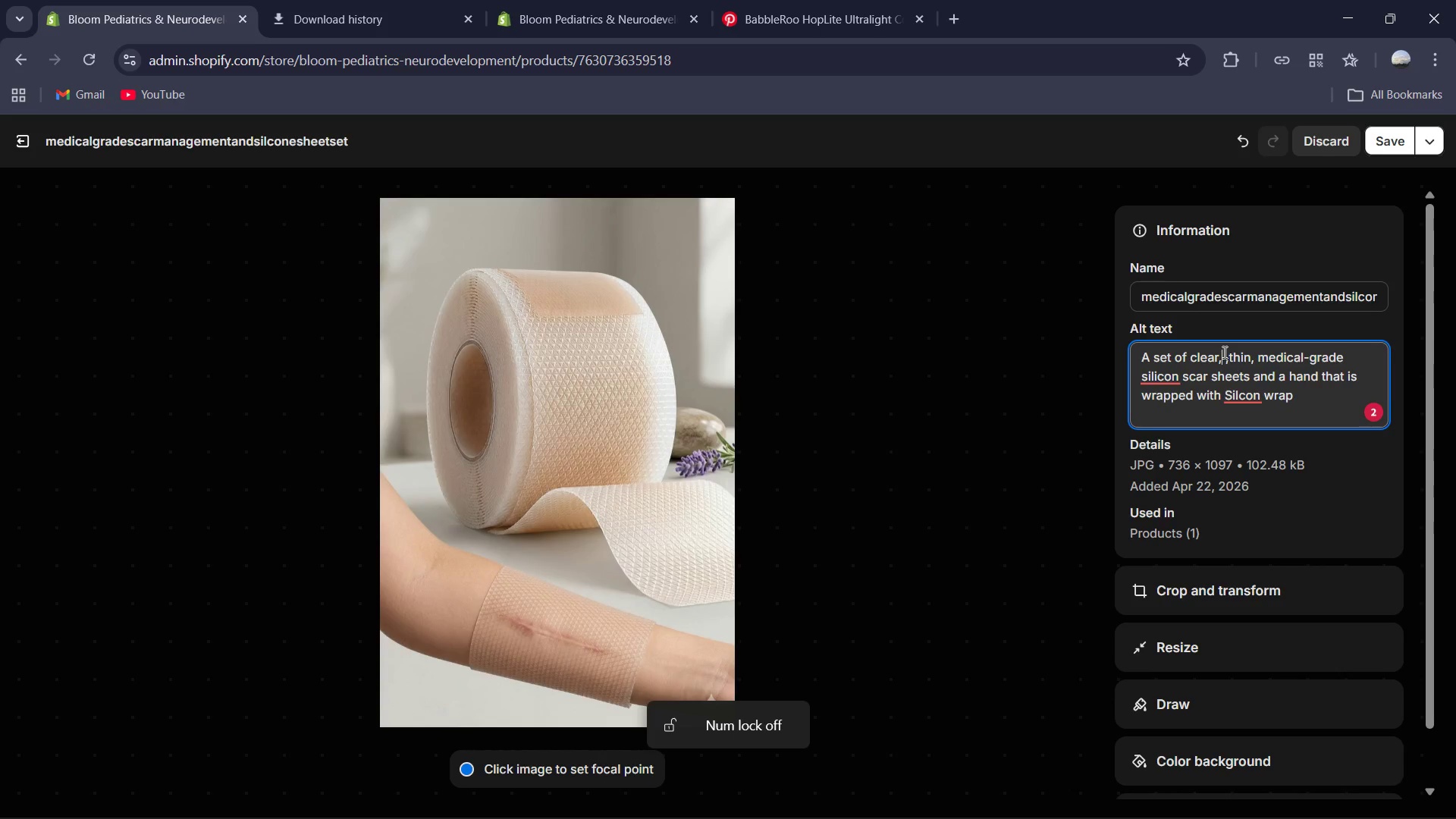 
key(Backspace)
 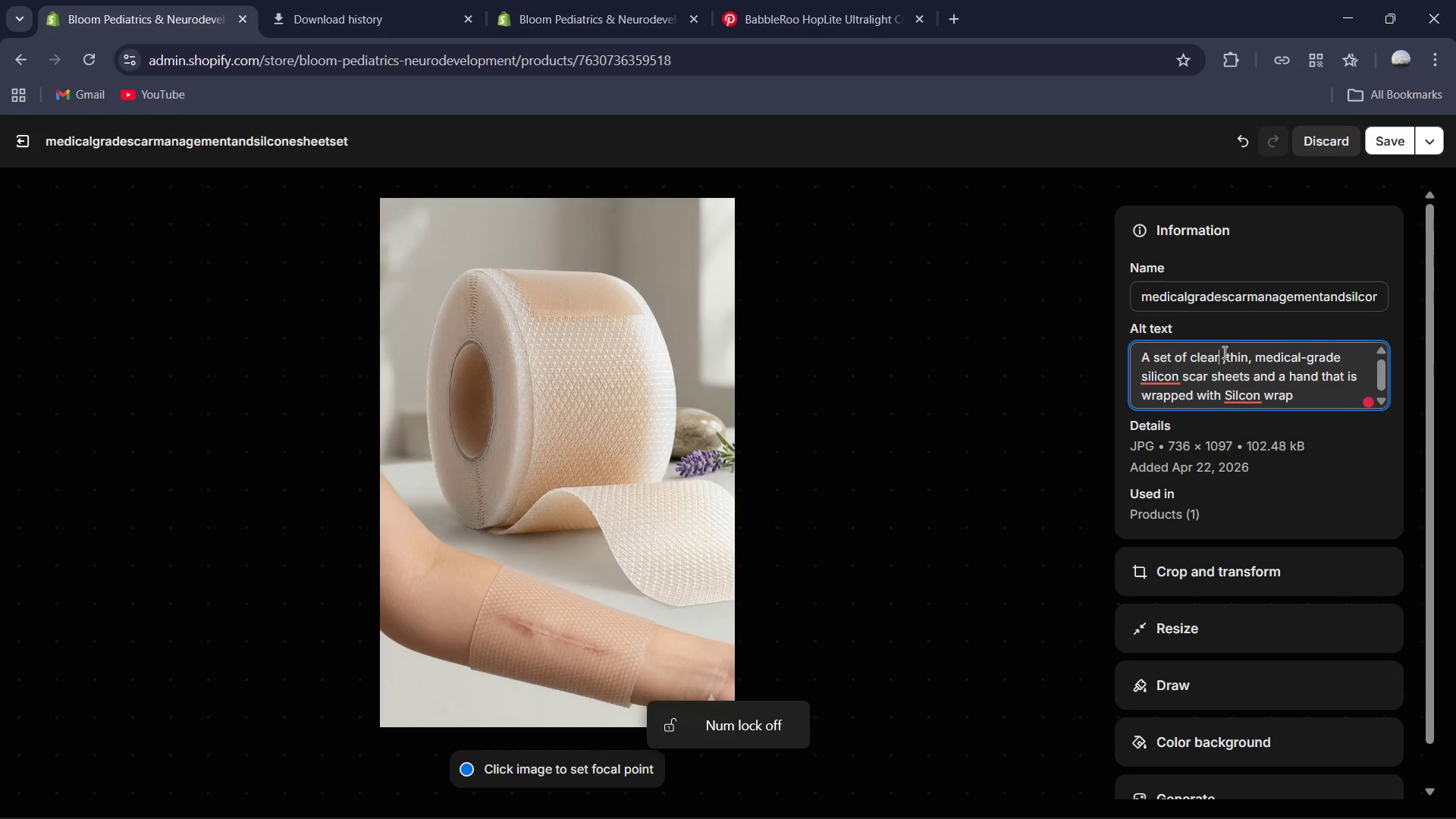 
key(ArrowRight)
 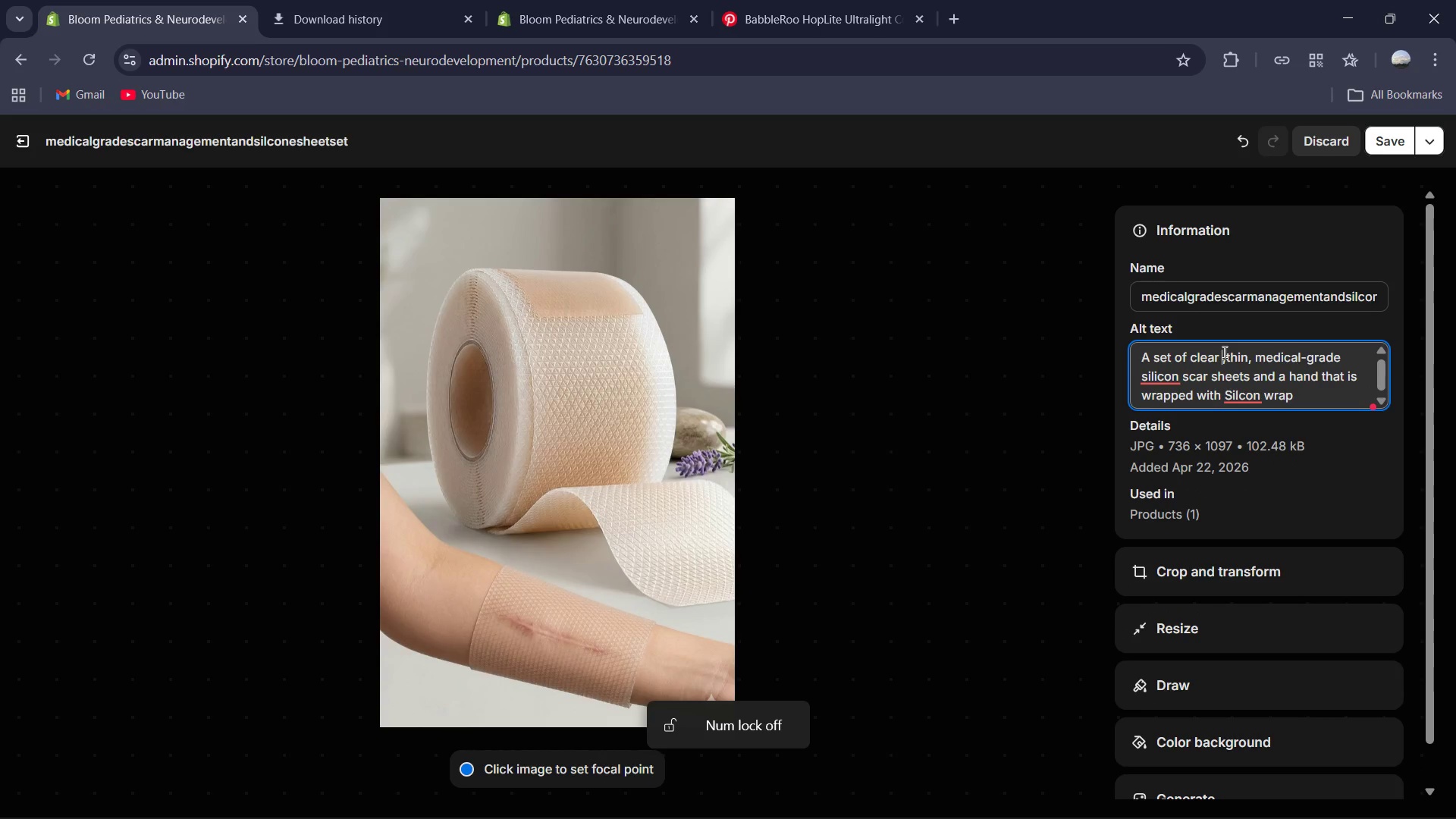 
key(ArrowRight)
 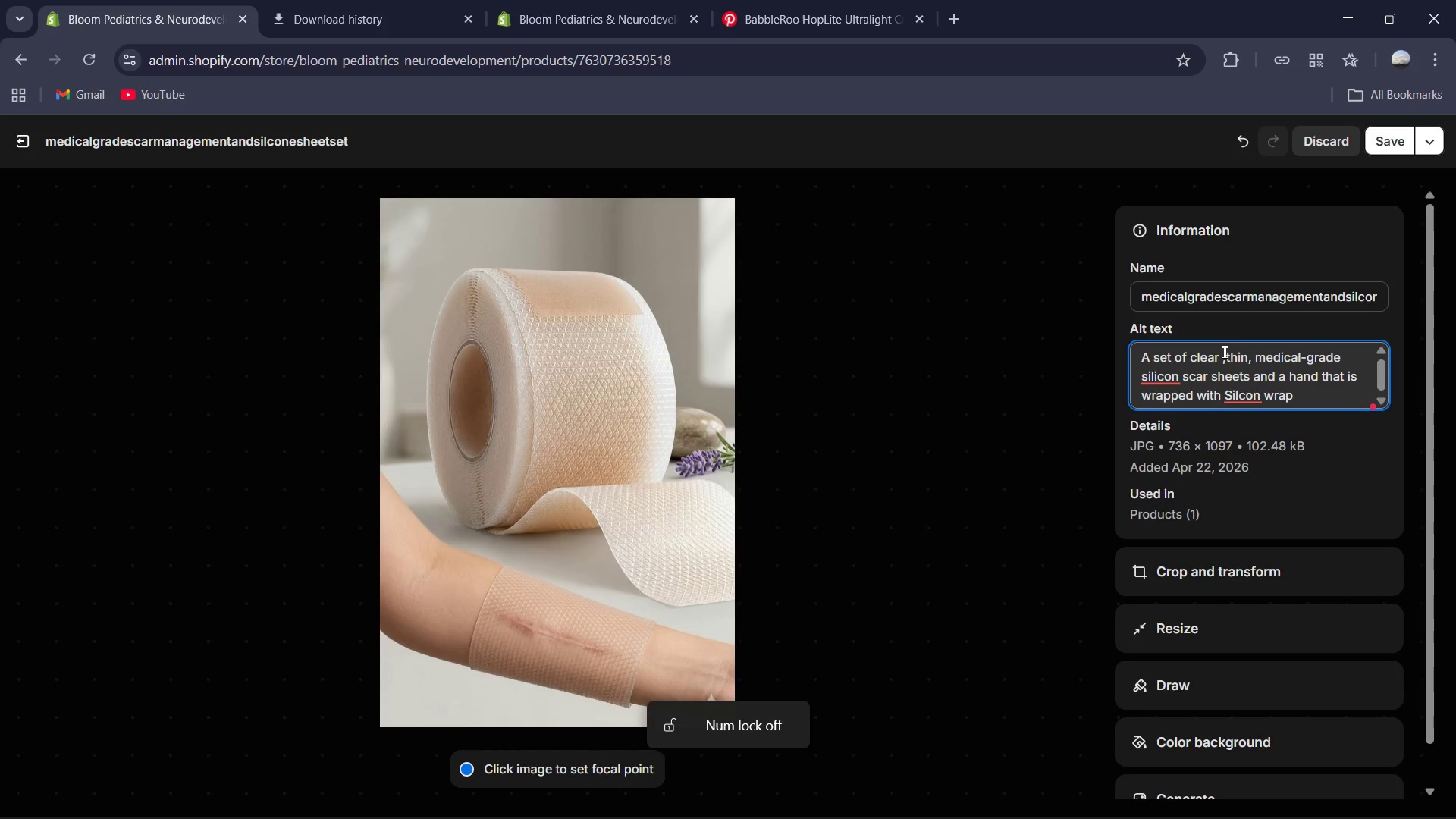 
key(Backspace)
 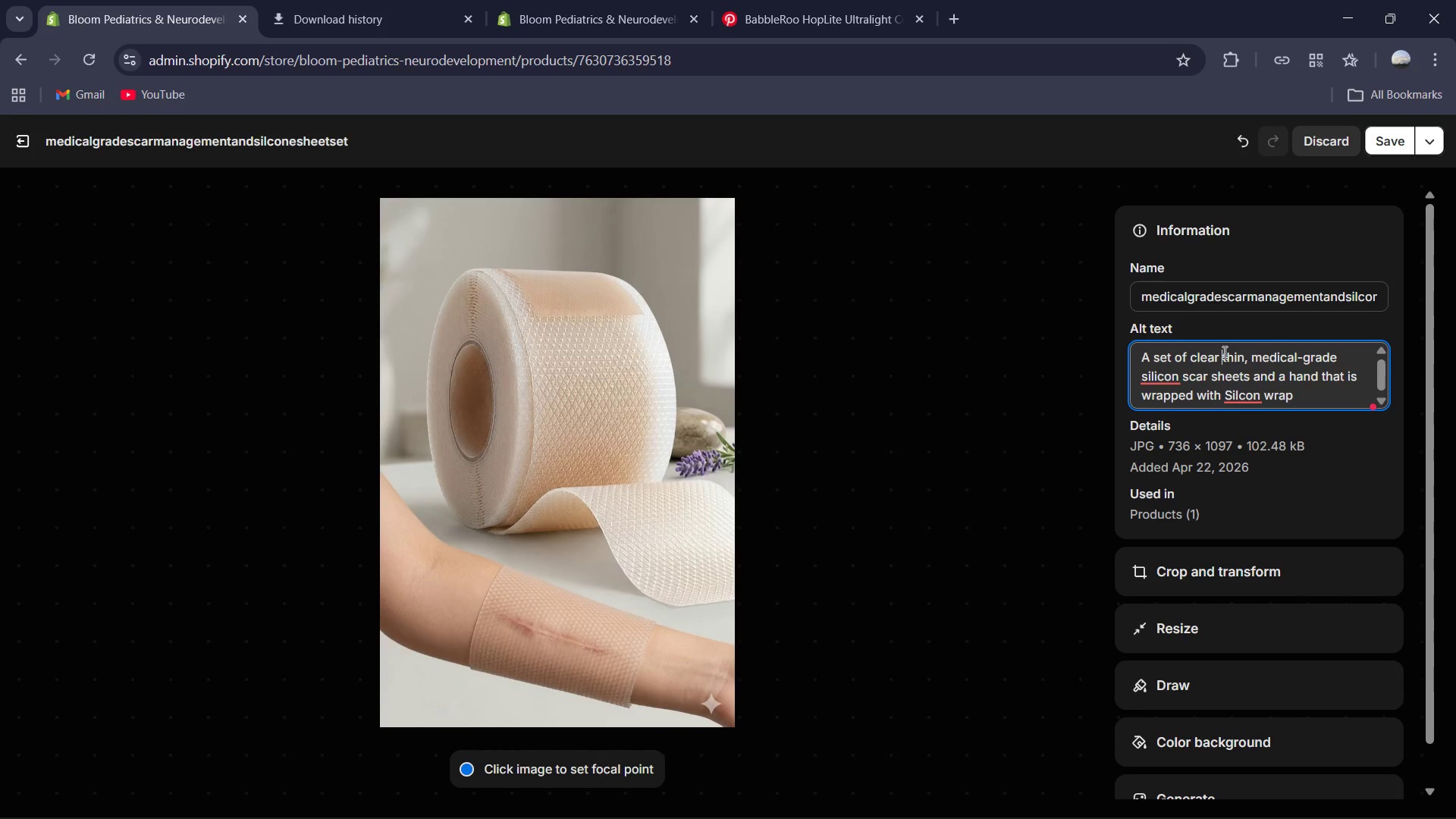 
key(Backspace)
 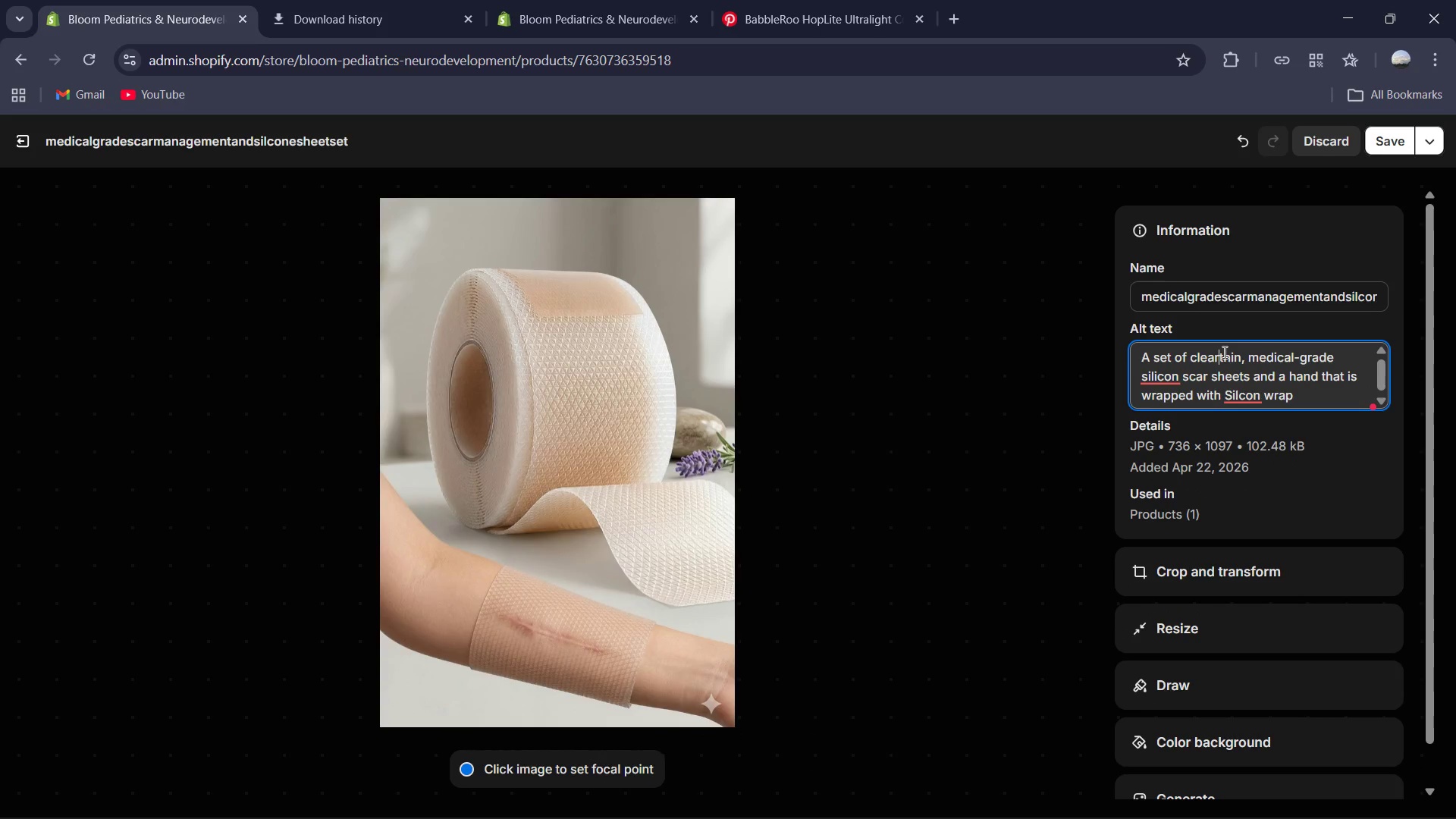 
key(Comma)
 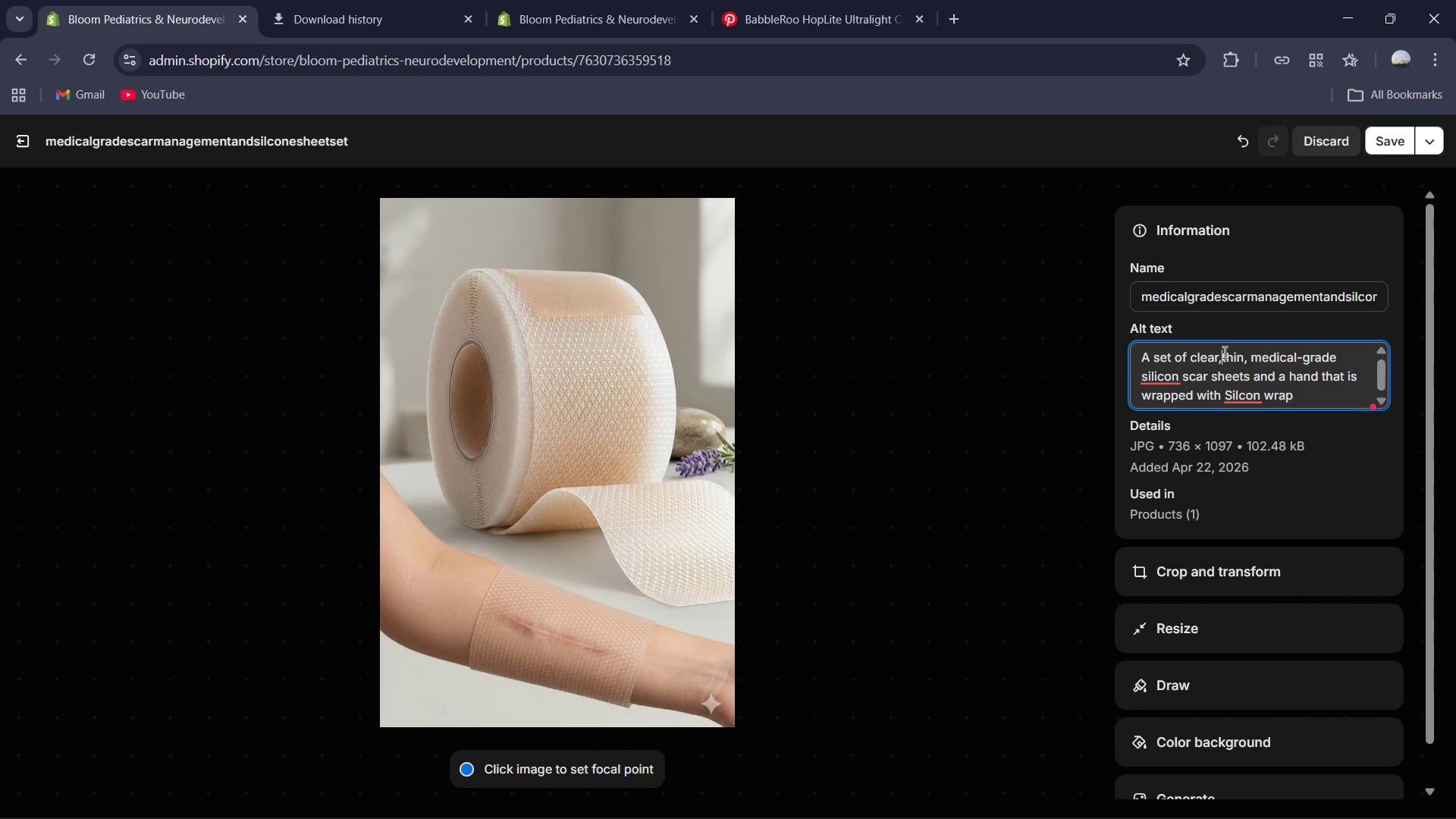 
key(Space)
 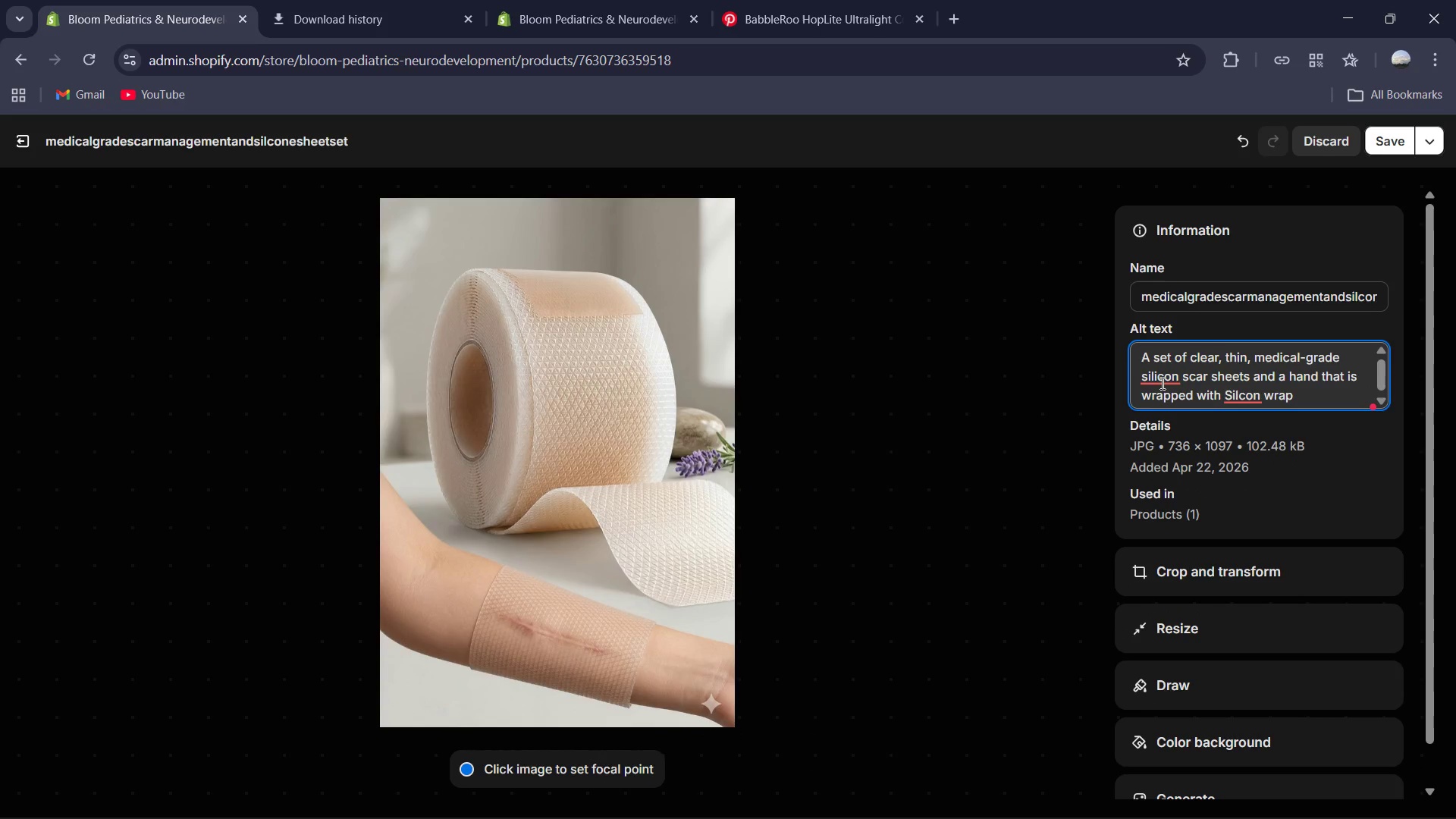 
left_click([1158, 383])
 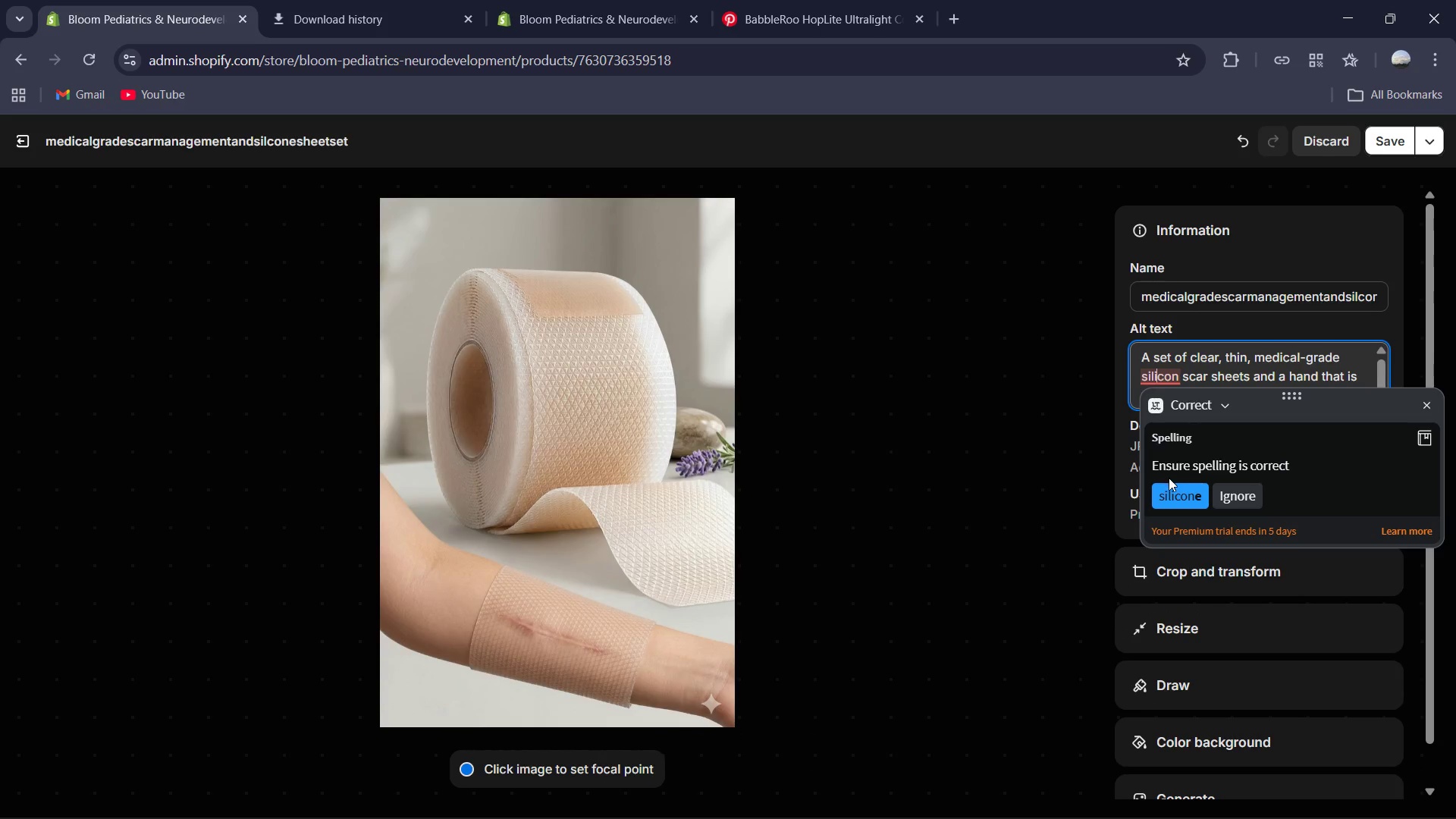 
left_click([1171, 485])
 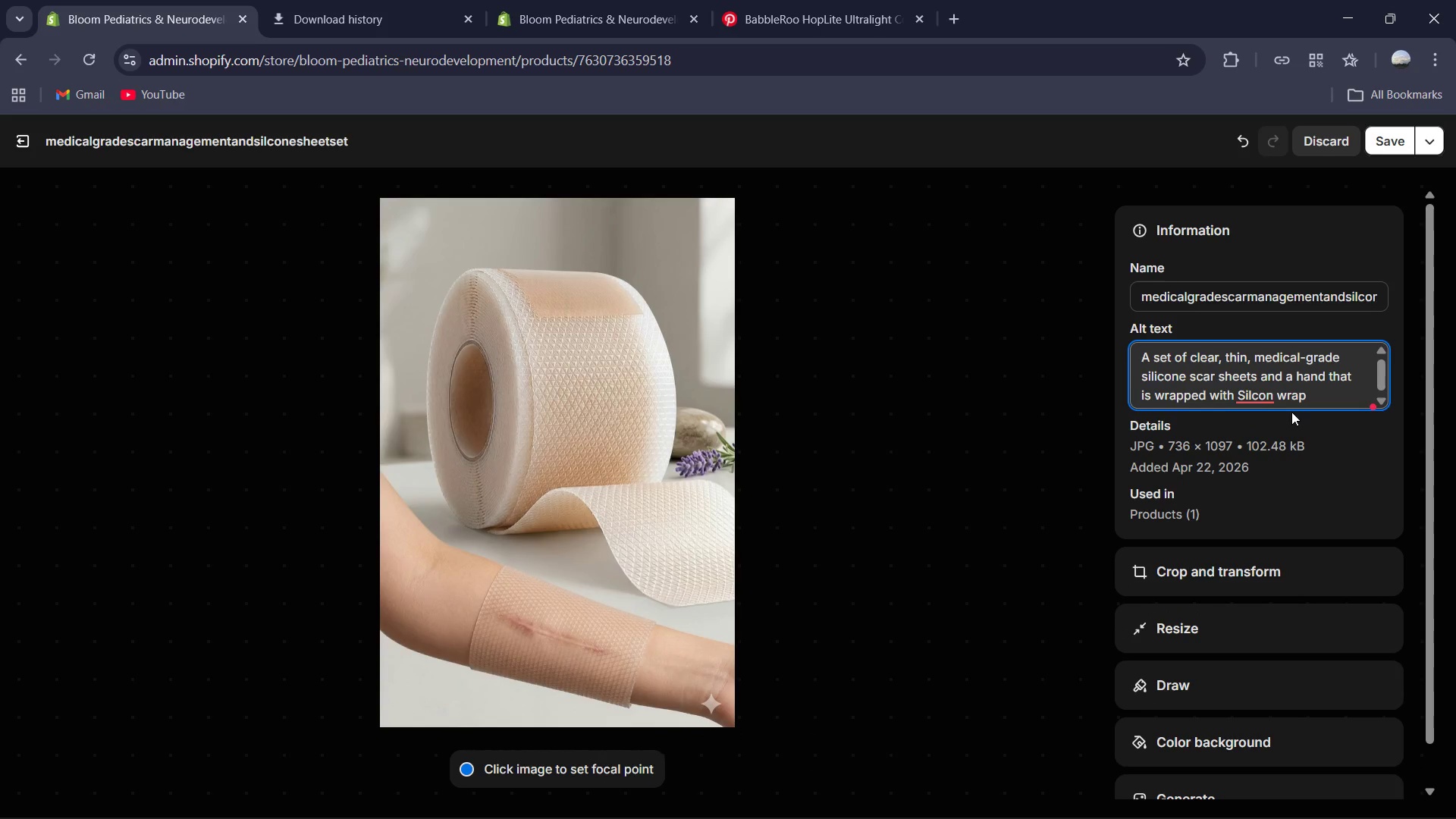 
left_click([1257, 394])
 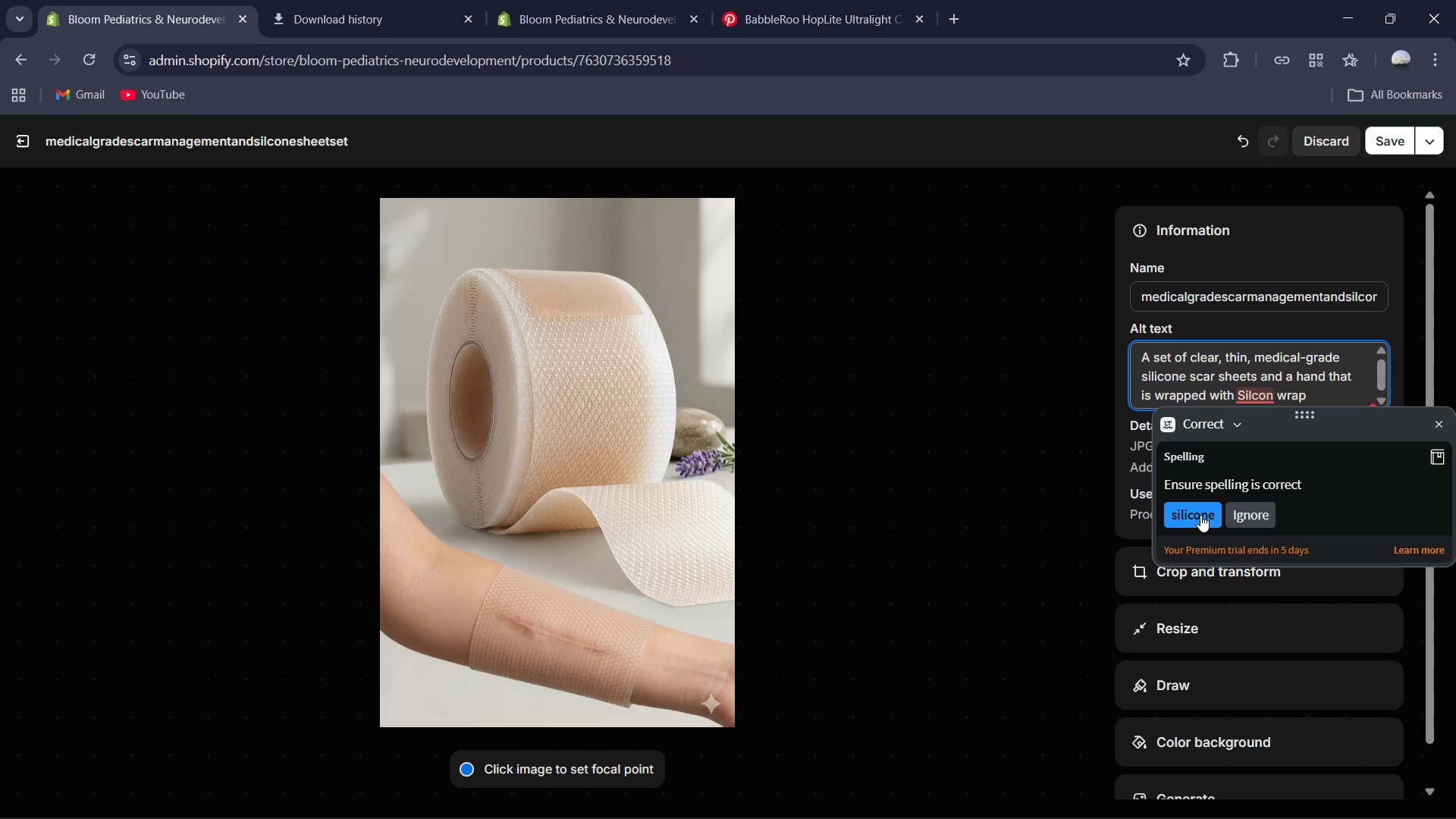 
left_click([1196, 517])
 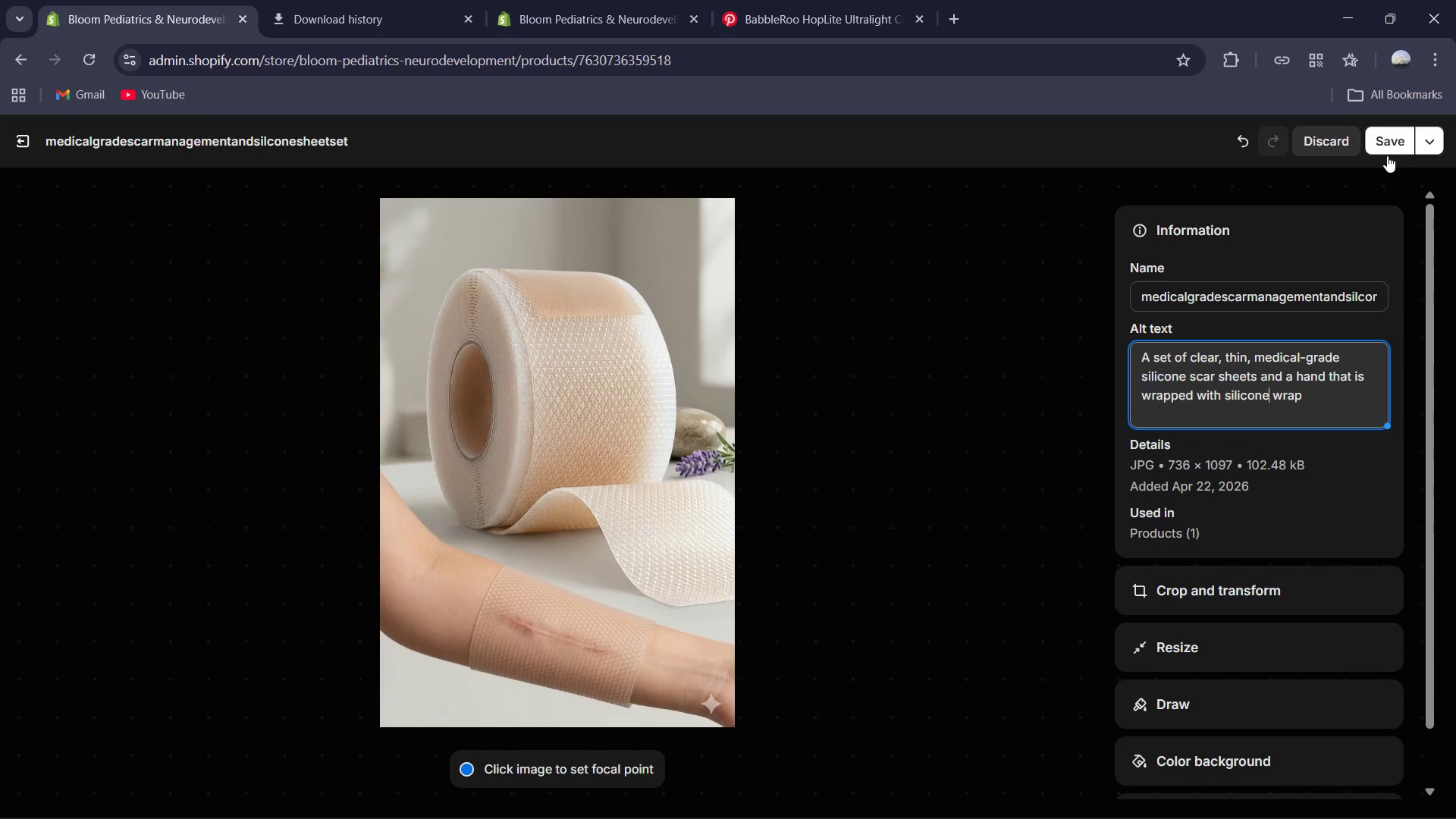 
left_click([1387, 152])
 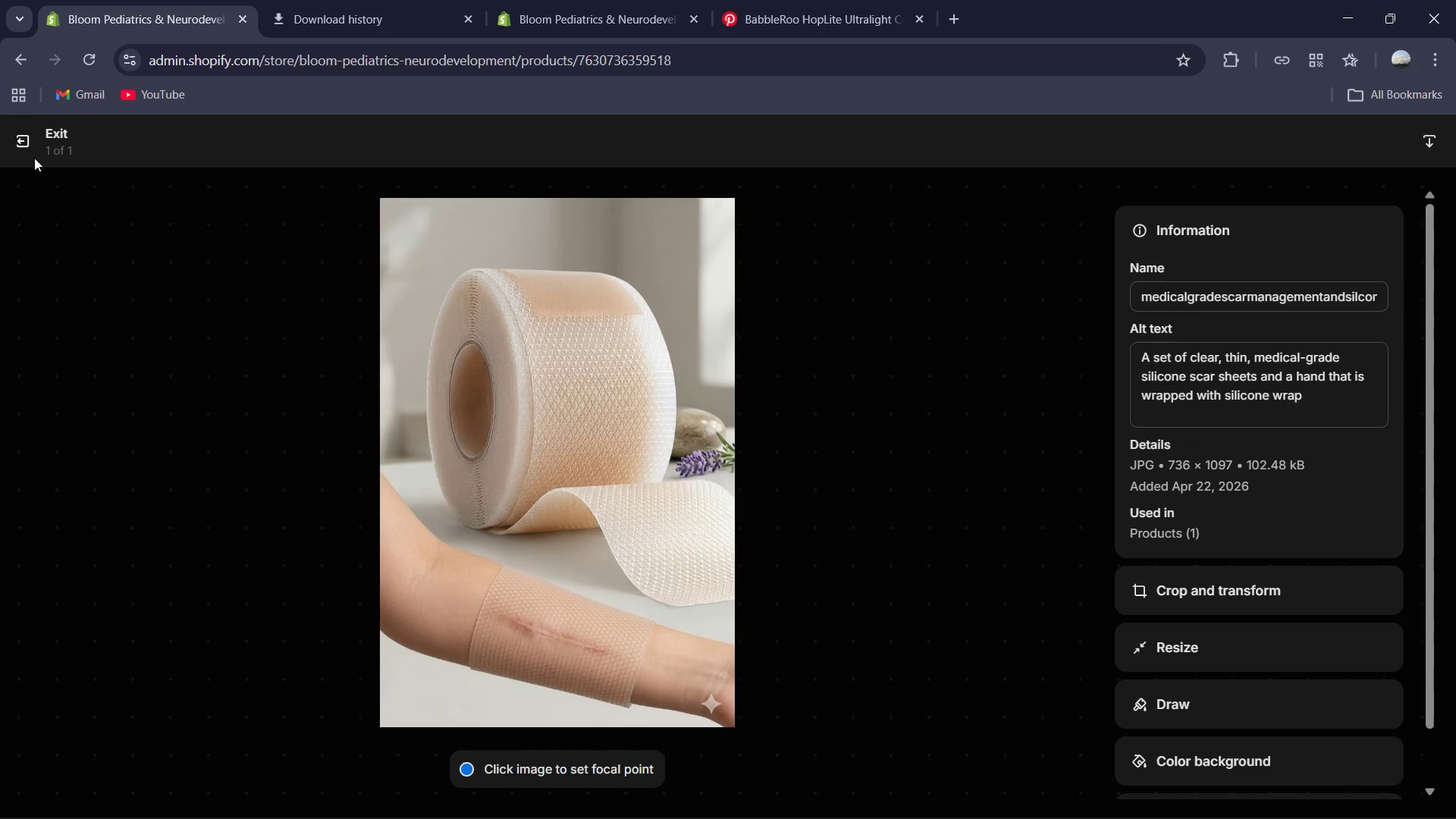 
left_click([24, 136])
 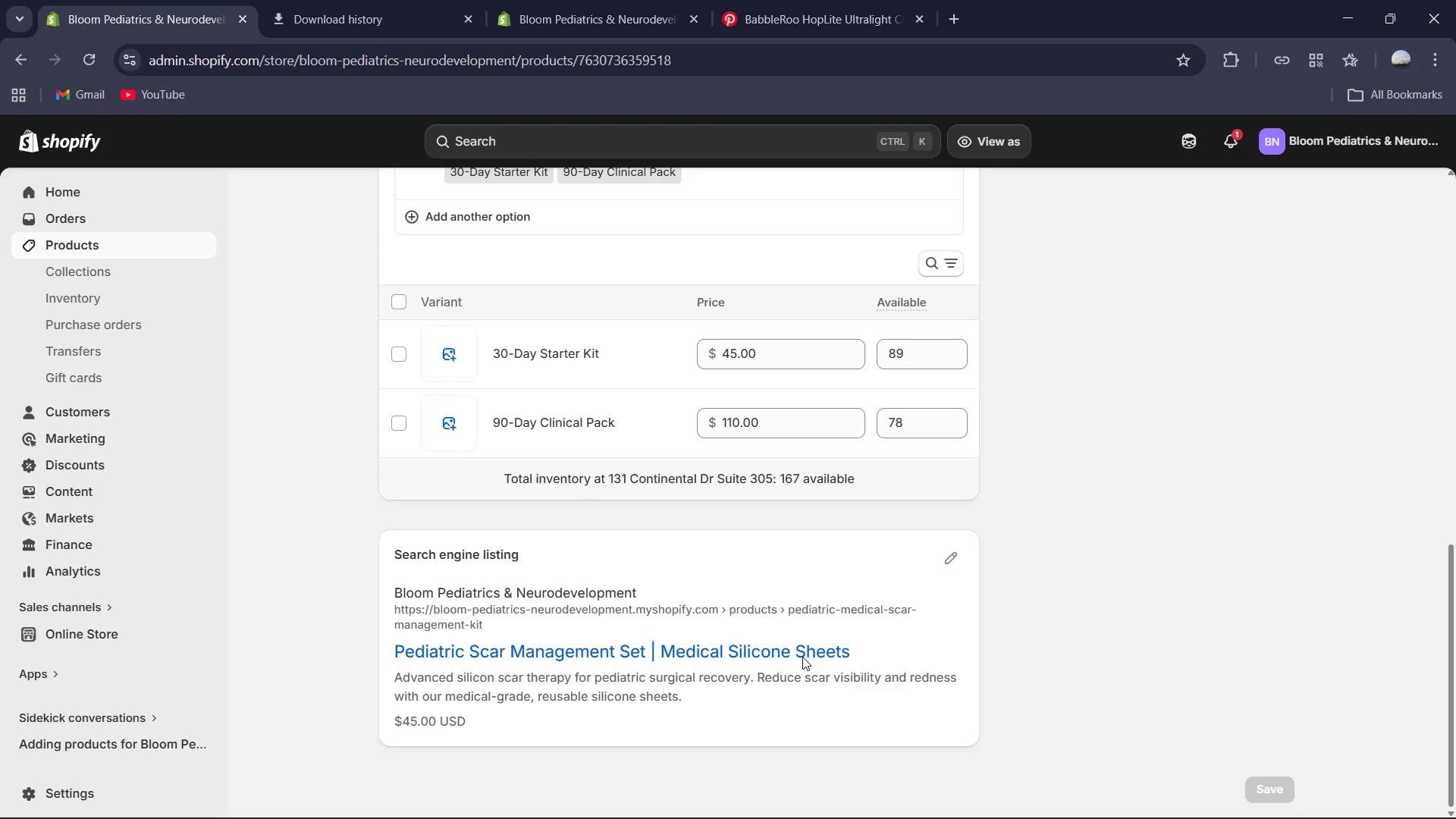 
wait(14.45)
 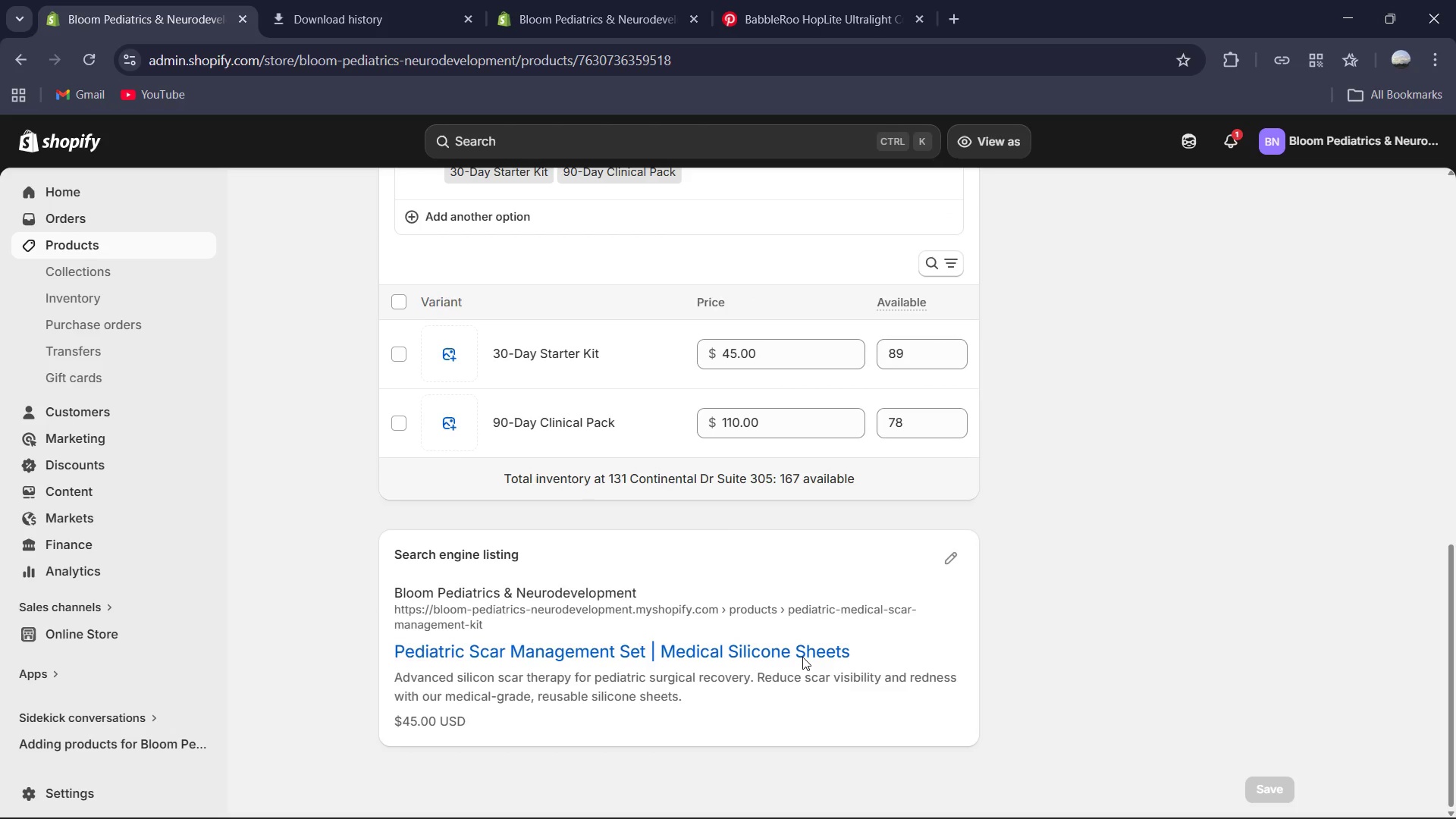 
left_click([390, 197])
 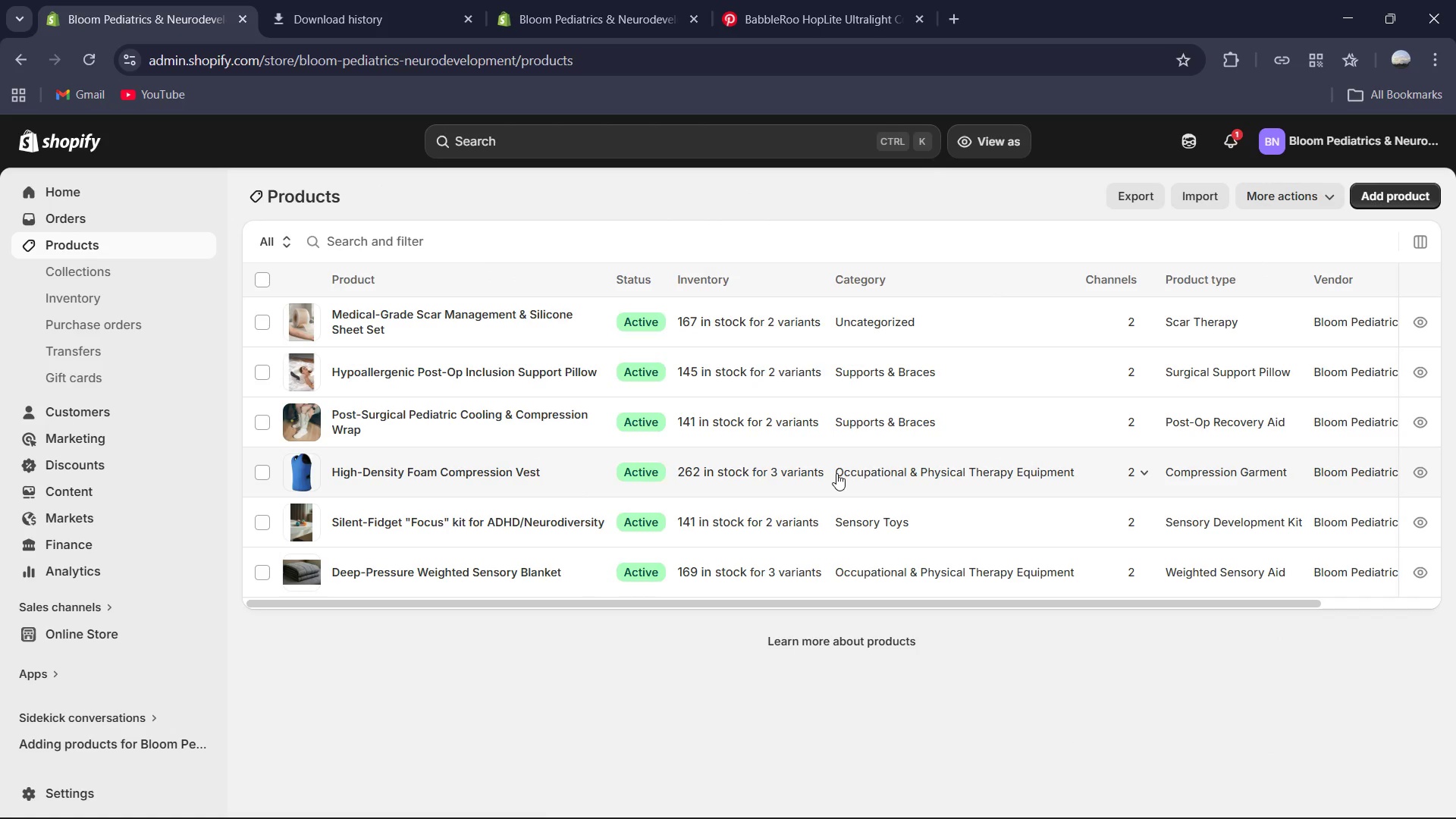 
wait(7.36)
 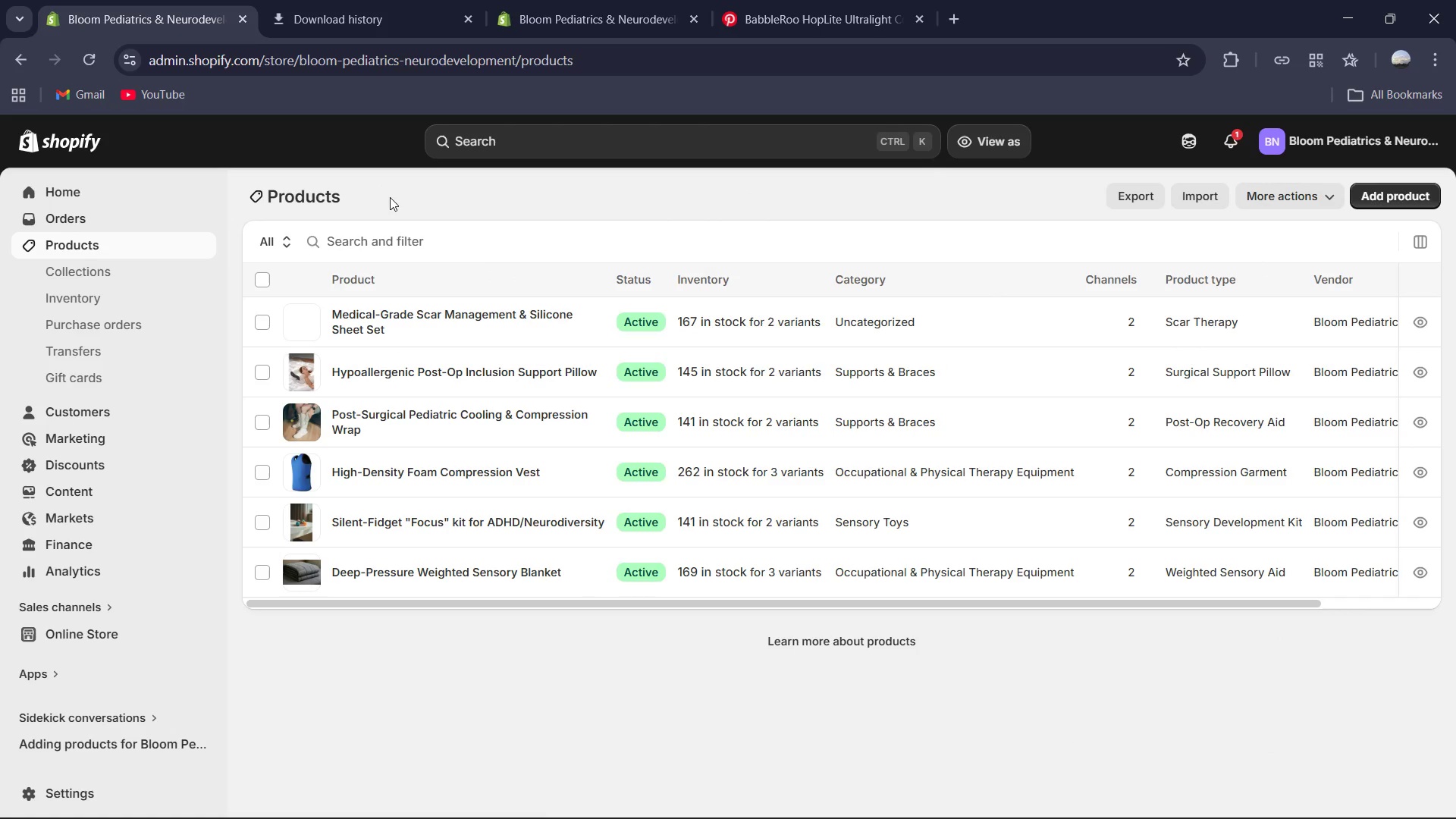 
left_click([1393, 200])
 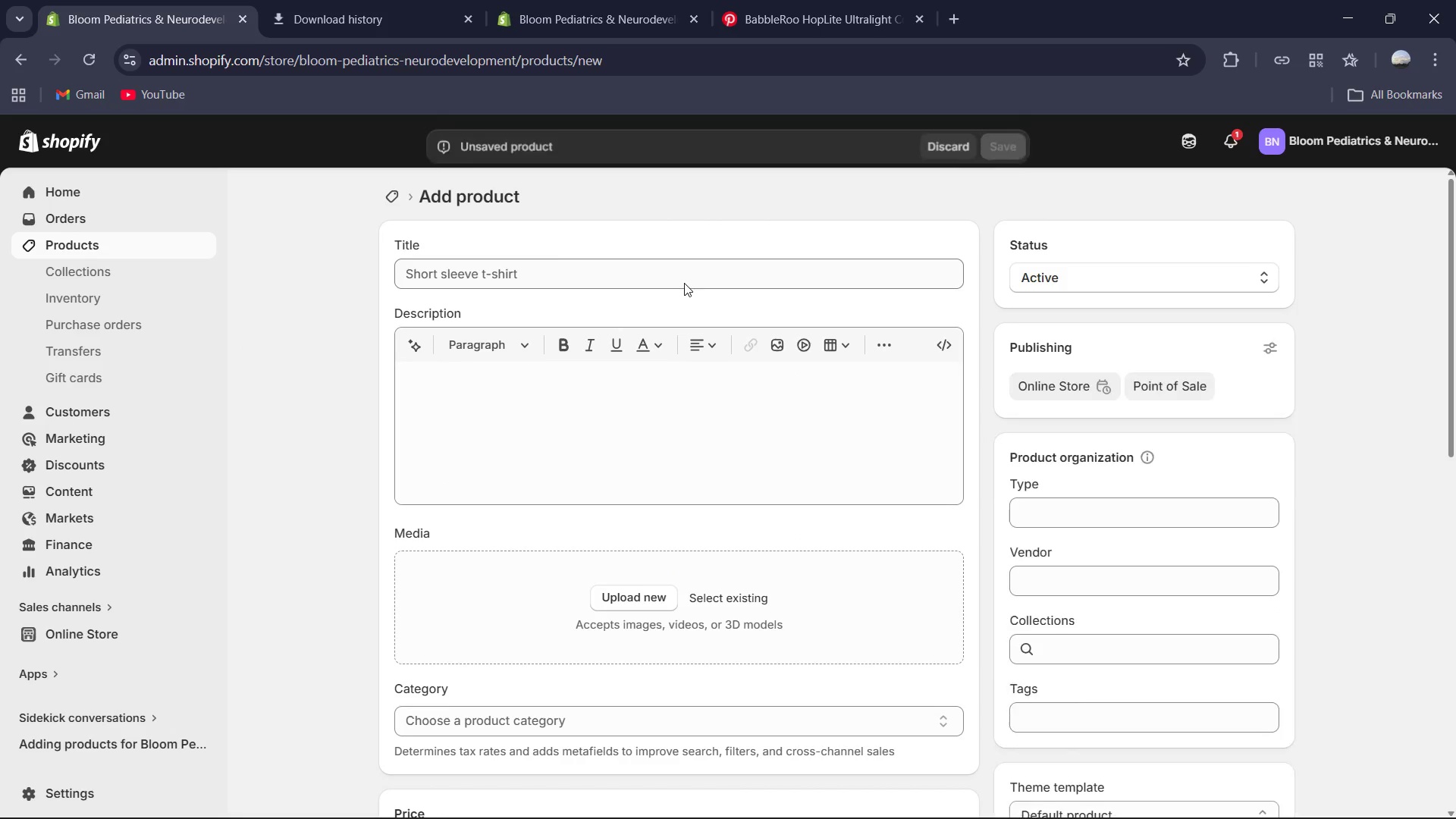 
left_click([679, 275])
 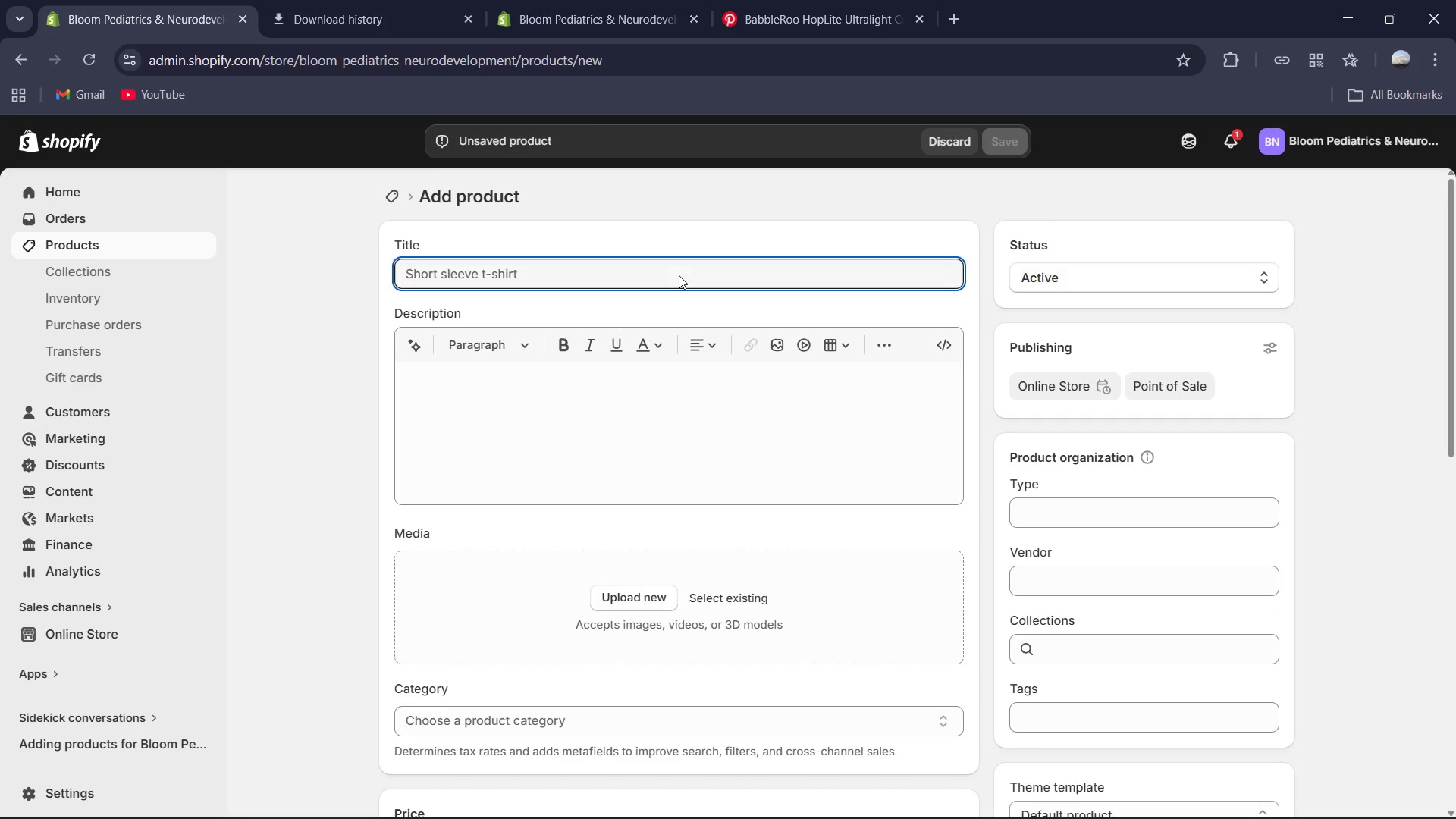 
type(Orthopedic Elevation Wedge )
 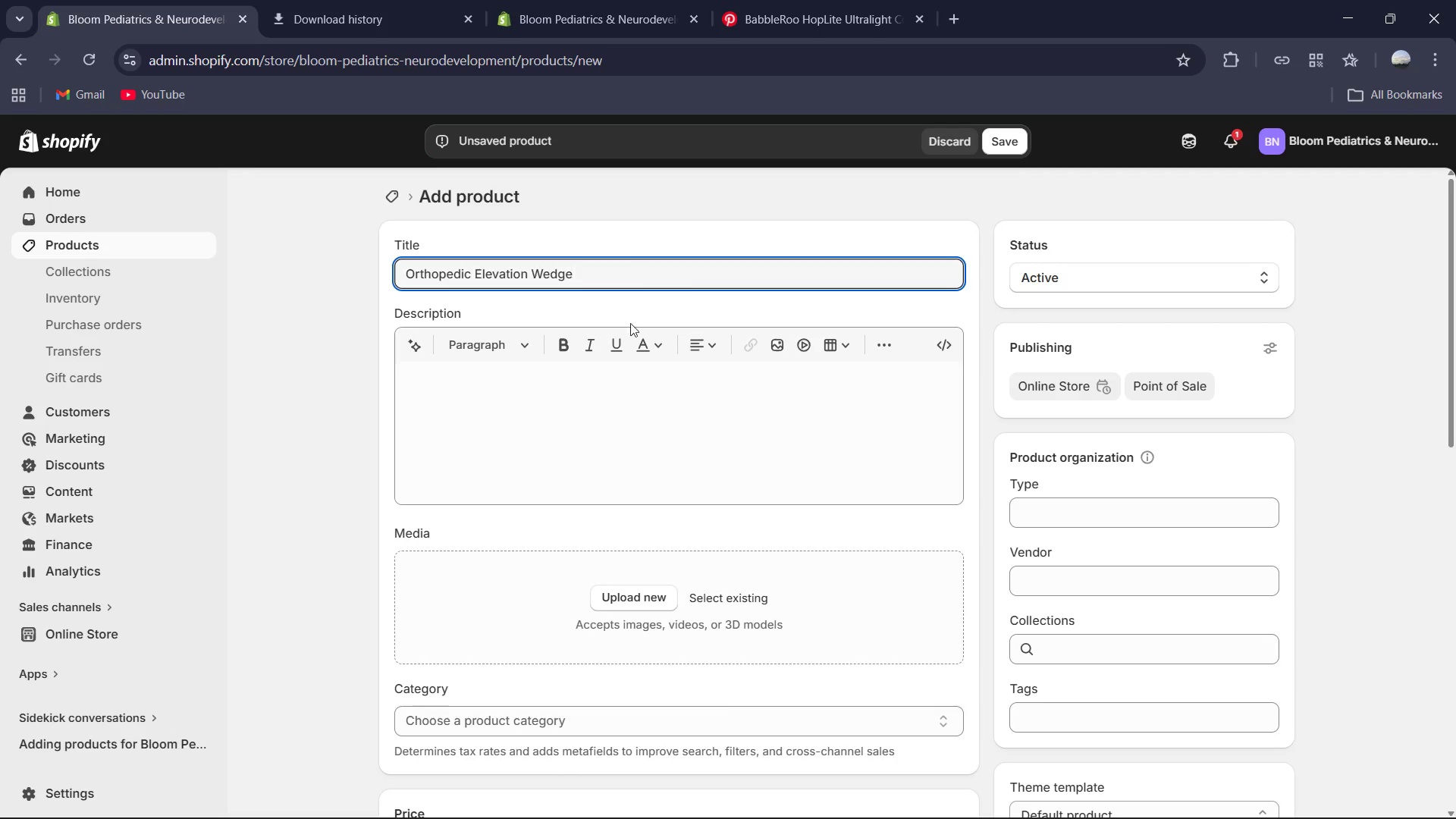 
left_click([517, 420])
 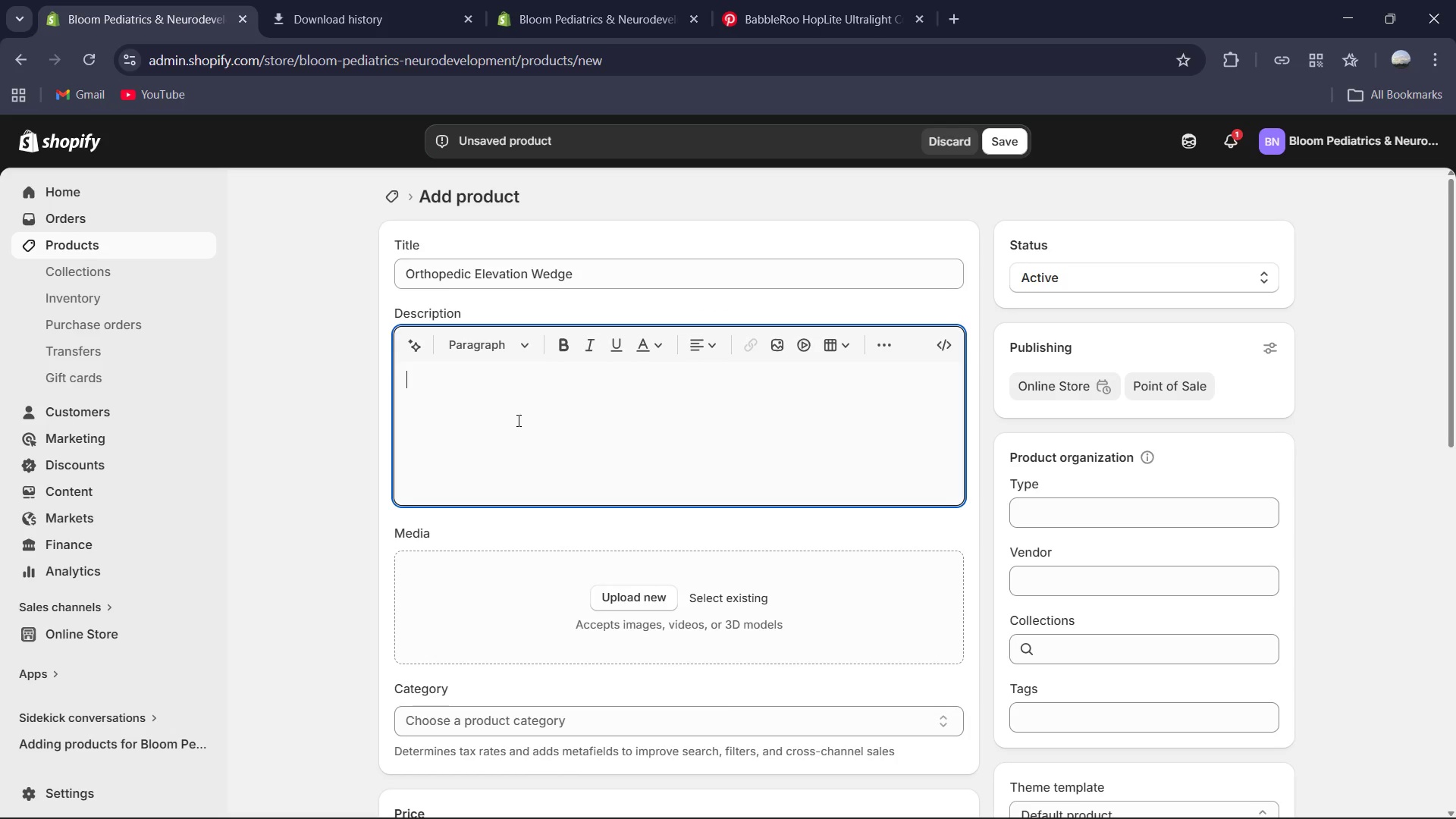 
type(Anatomical Limb Elevation for ED)
key(Backspace)
type(dema Management)
 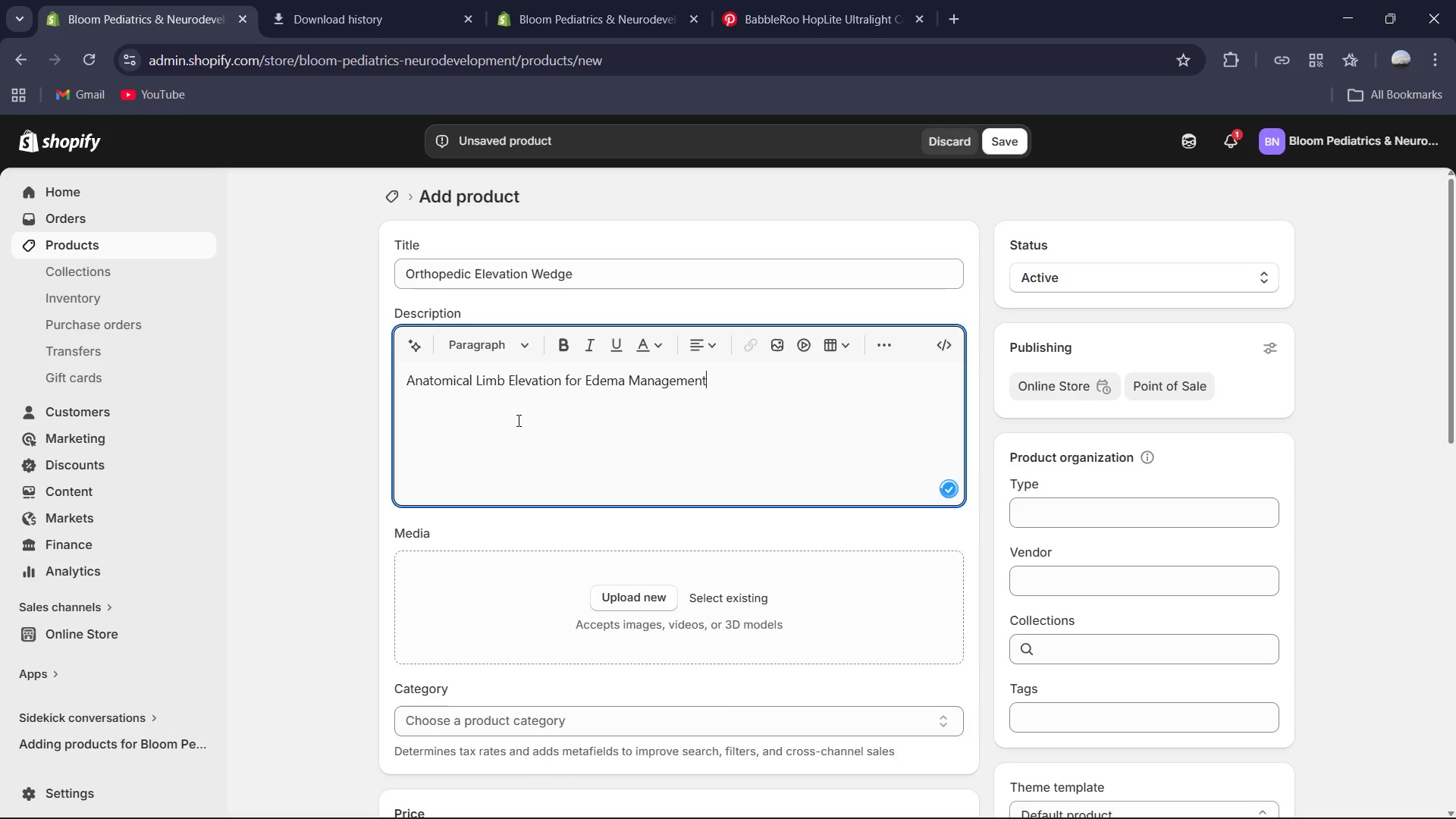 
key(Enter)
 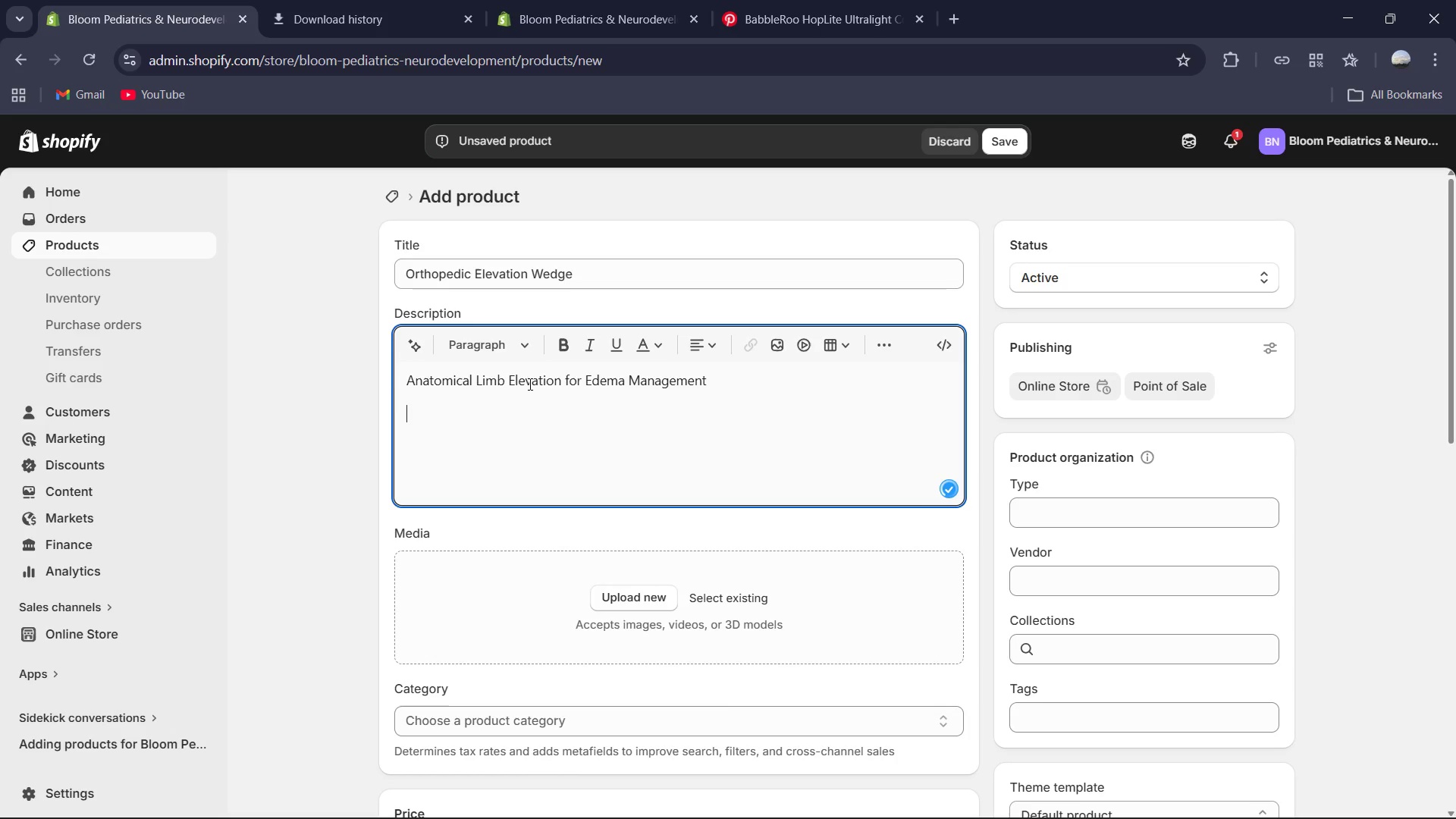 
type(The Bloom Ot)
key(Backspace)
type(rthopedic Elevation Wedge is specialized recovery tool designed to facilitate proper lower )
key(Backspace)
type(-extremity positioning post-)
 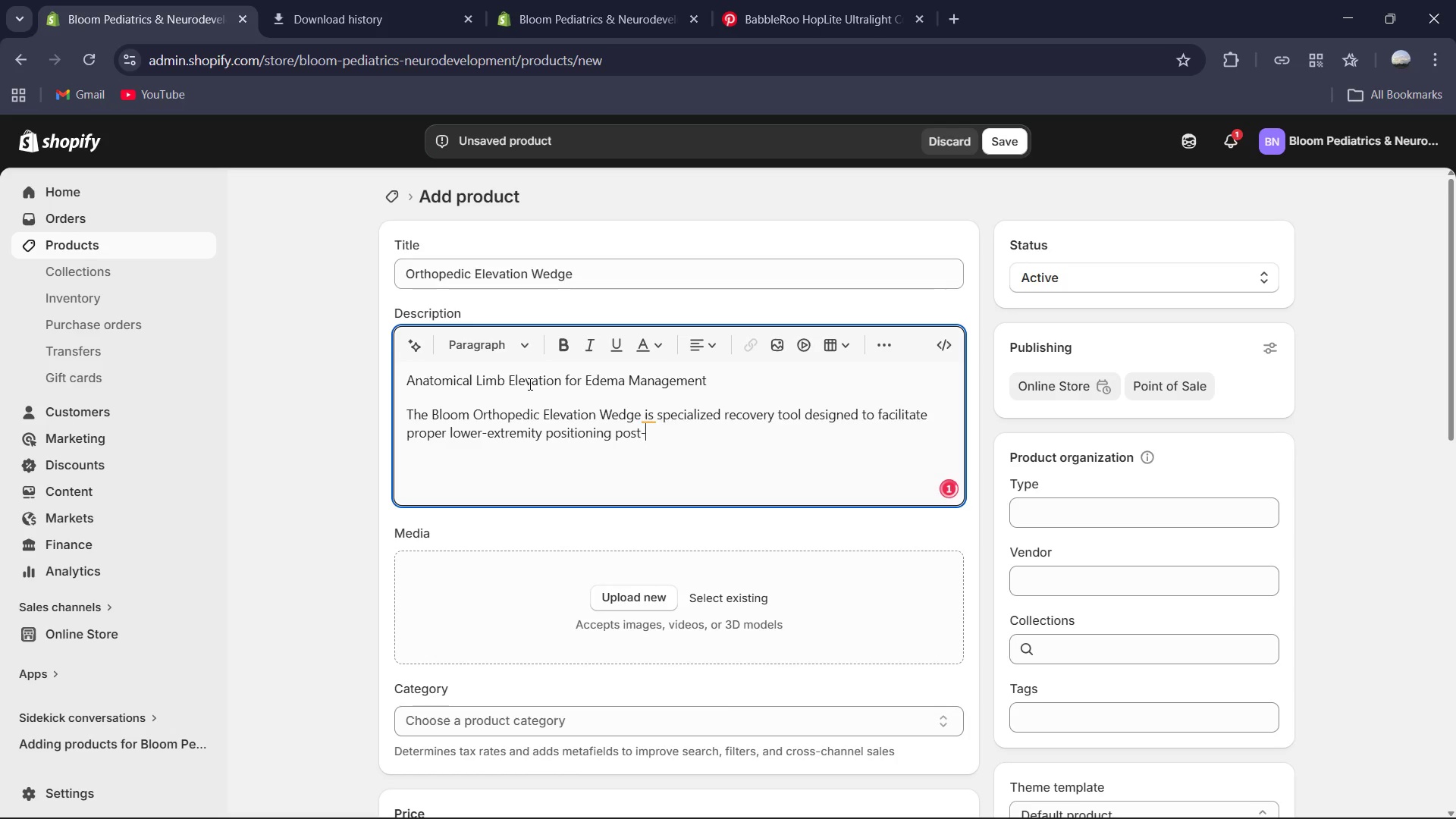 
type(surgery. Bt)
key(Backspace)
type(y maintaining a precise angle of elevation, it assists in reducong post operative swee)
key(Backspace)
type(lling(edema) and improving venous return in perdiatric patients recovery)
key(Backspace)
type(ing from orthopedic procedured or lower )
key(Backspace)
type(-limb trauma )
key(Backspace)
type(.Cli)
key(Backspace)
key(Backspace)
key(Backspace)
 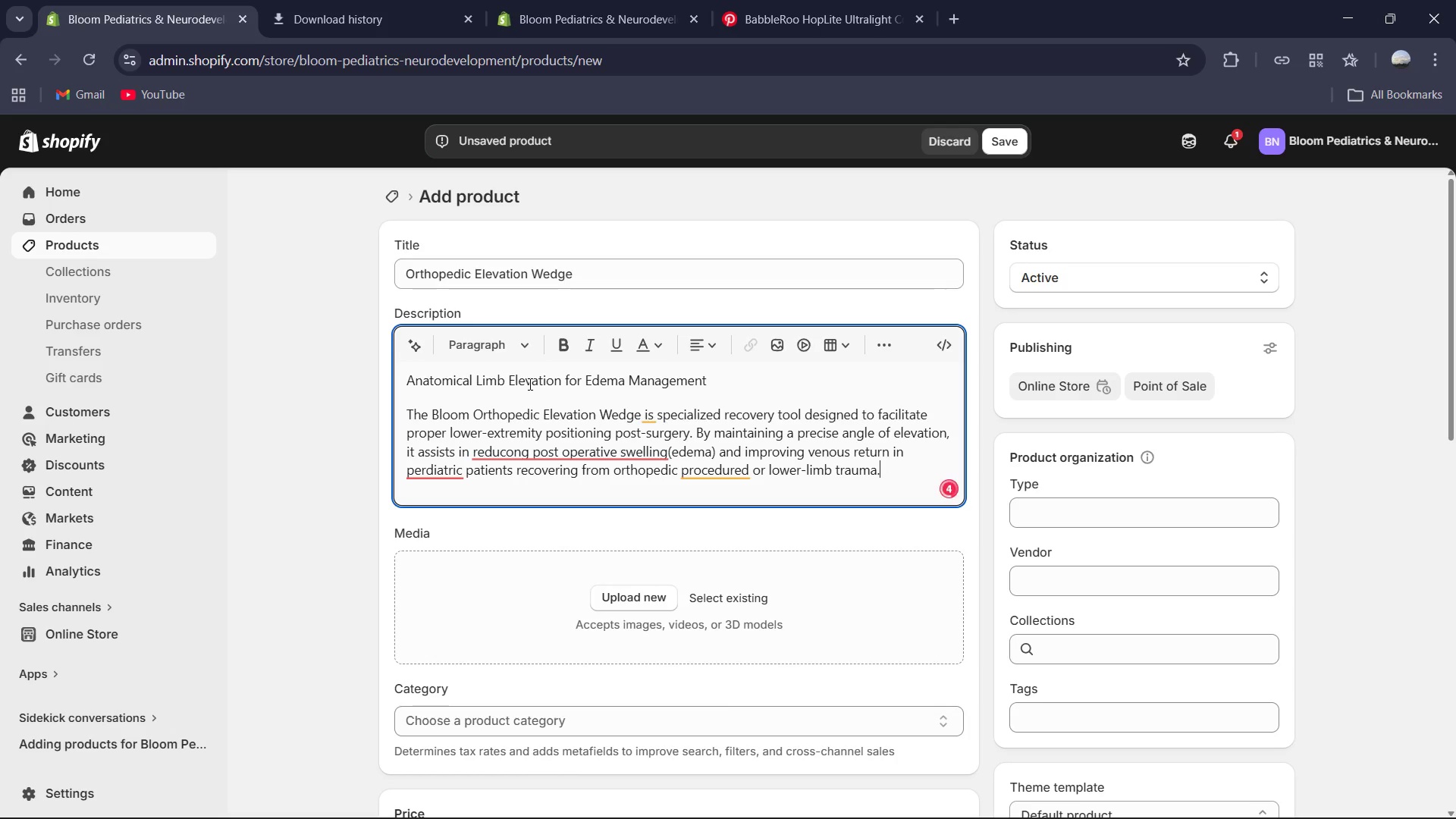 
 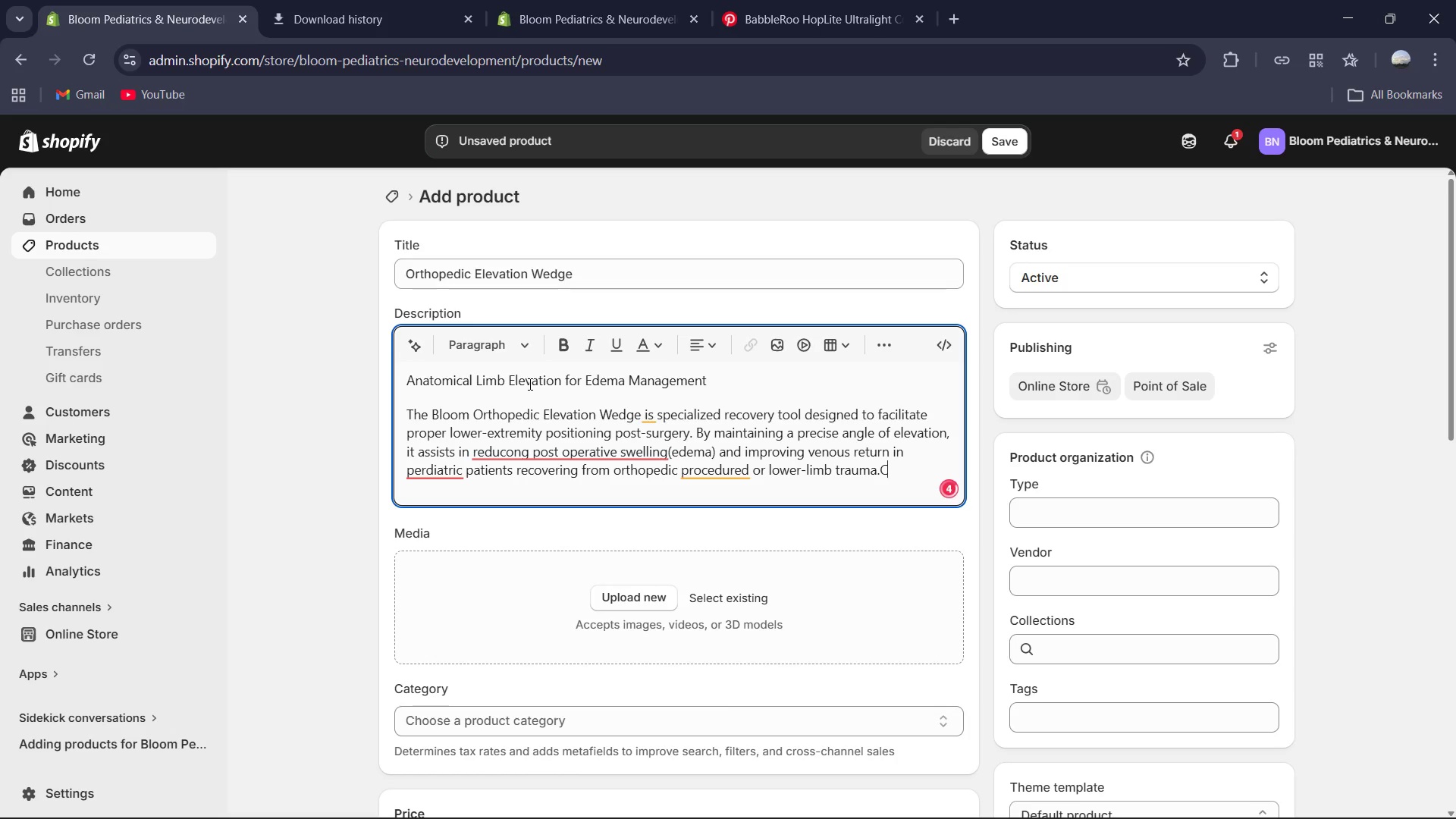 
key(Enter)
 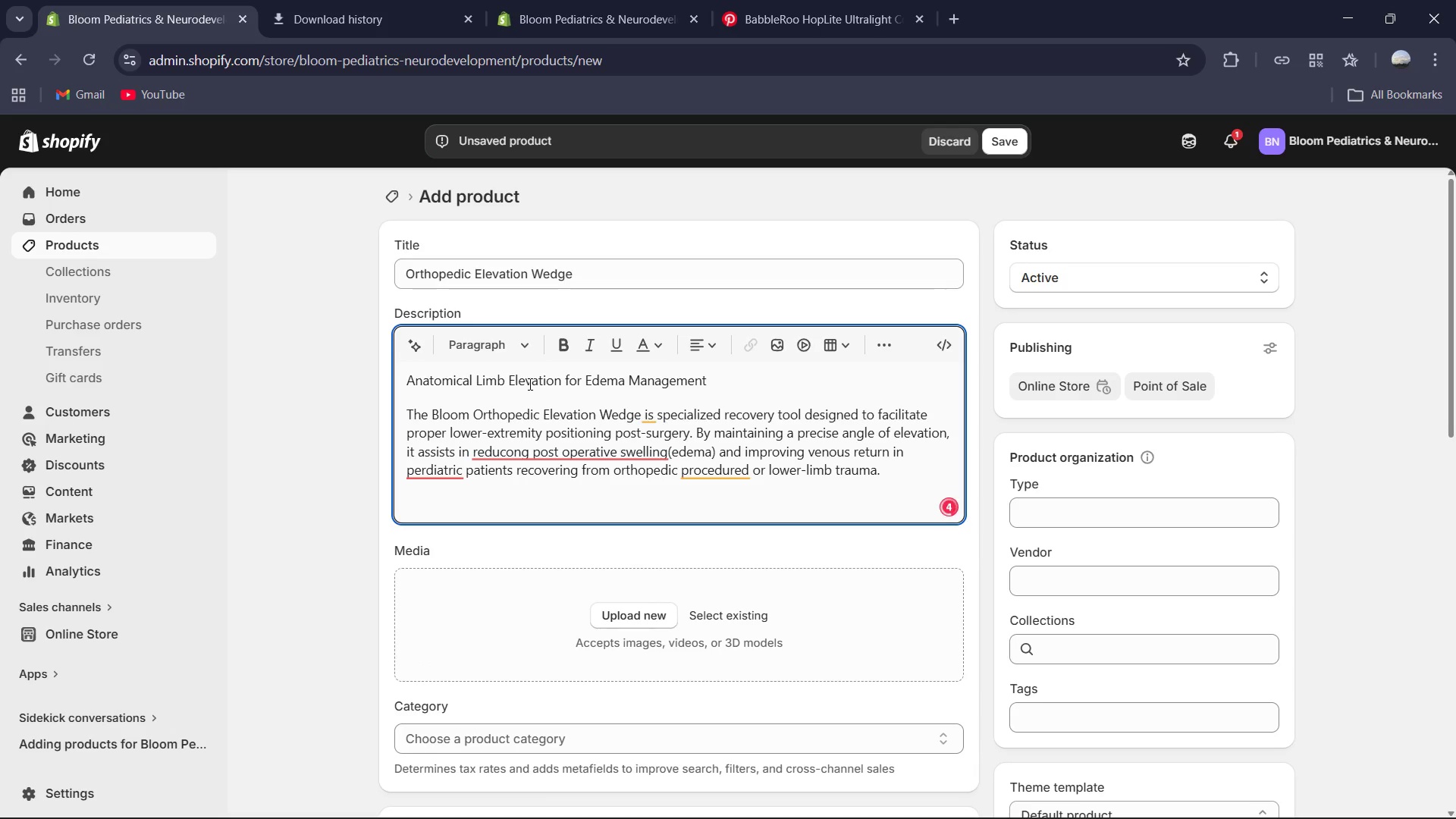 
key(Enter)
 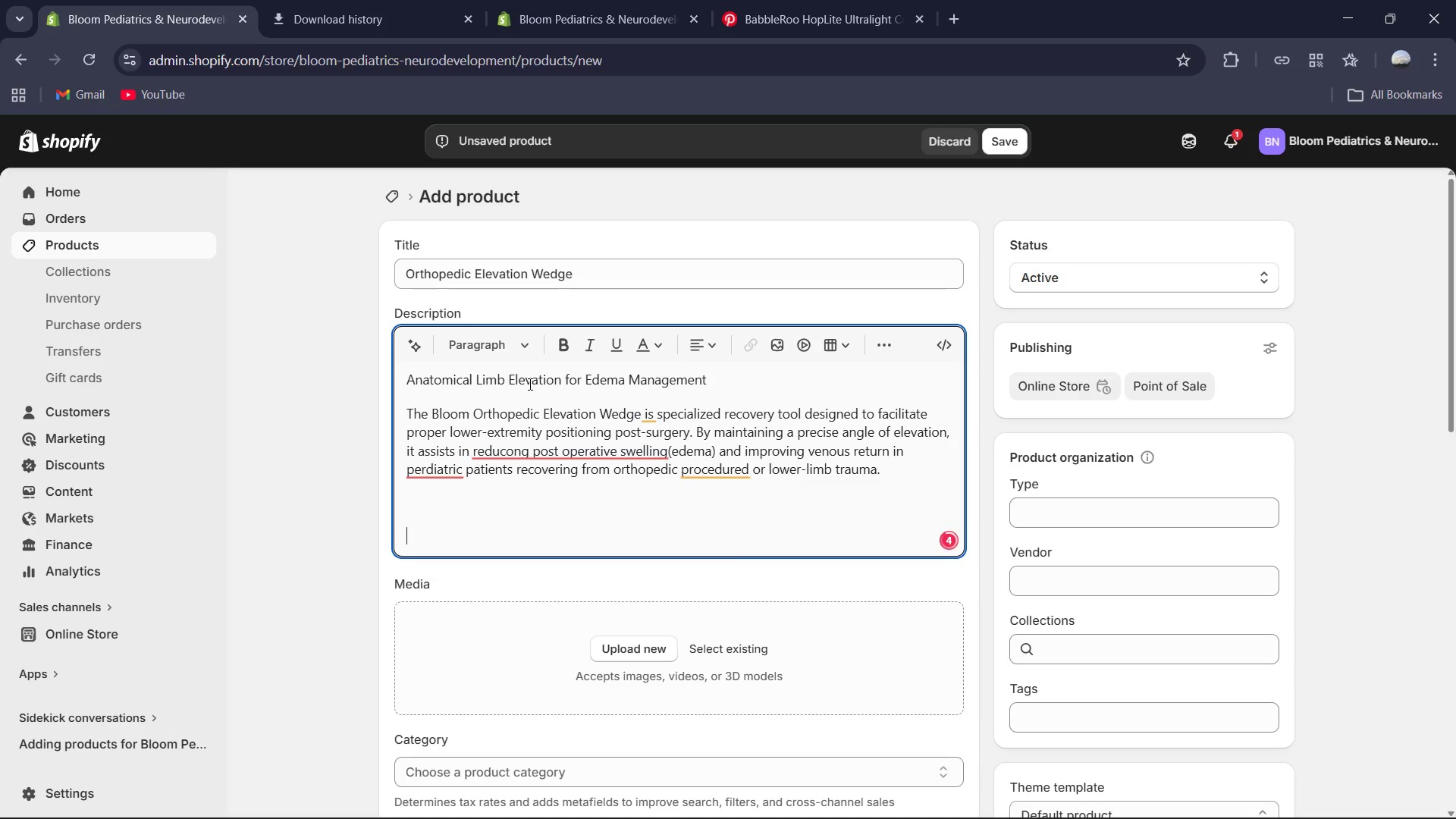 
hold_key(key=ShiftRight, duration=0.47)
 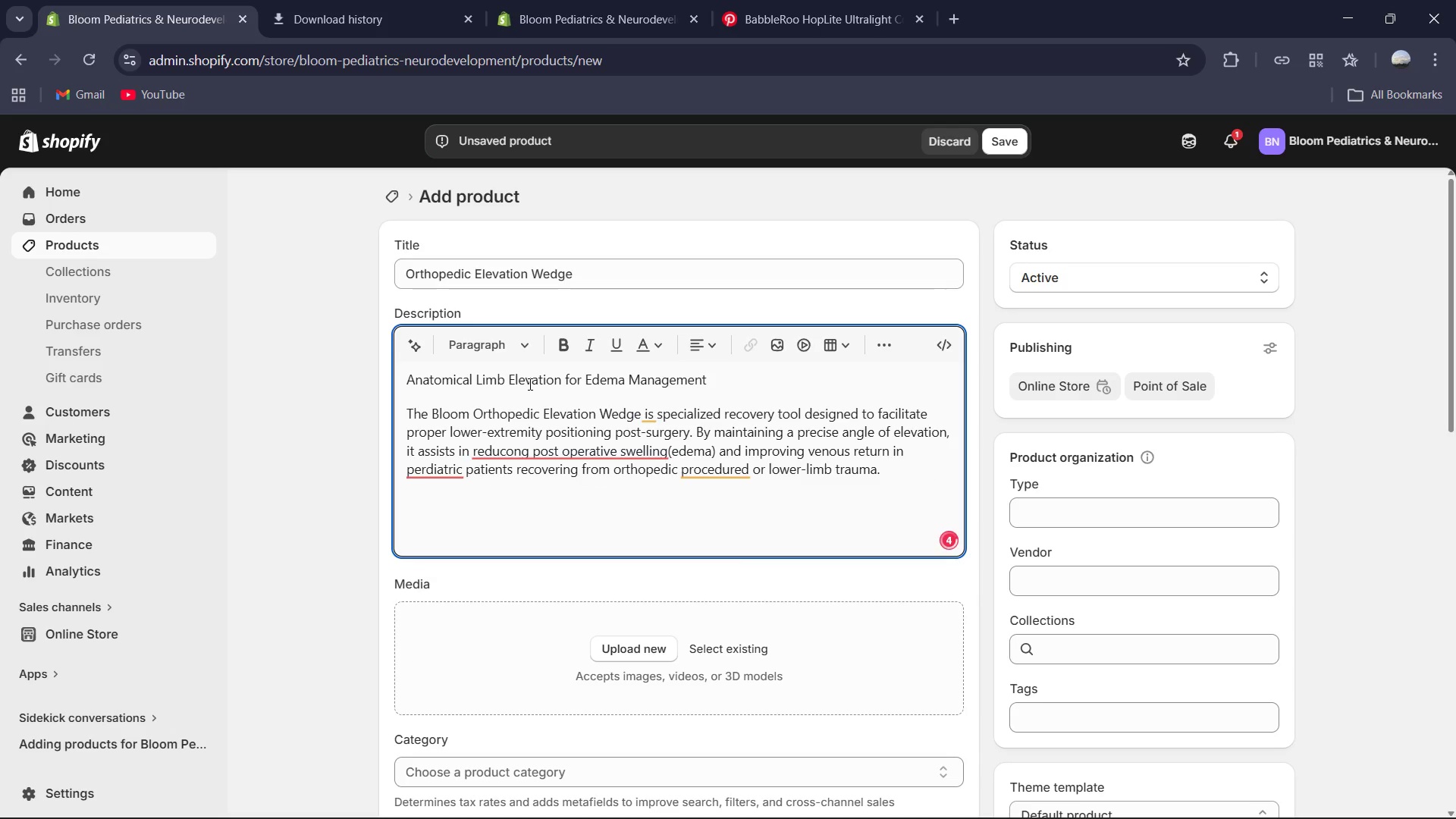 
key(Backspace)
type(Clinical Specializations:)
 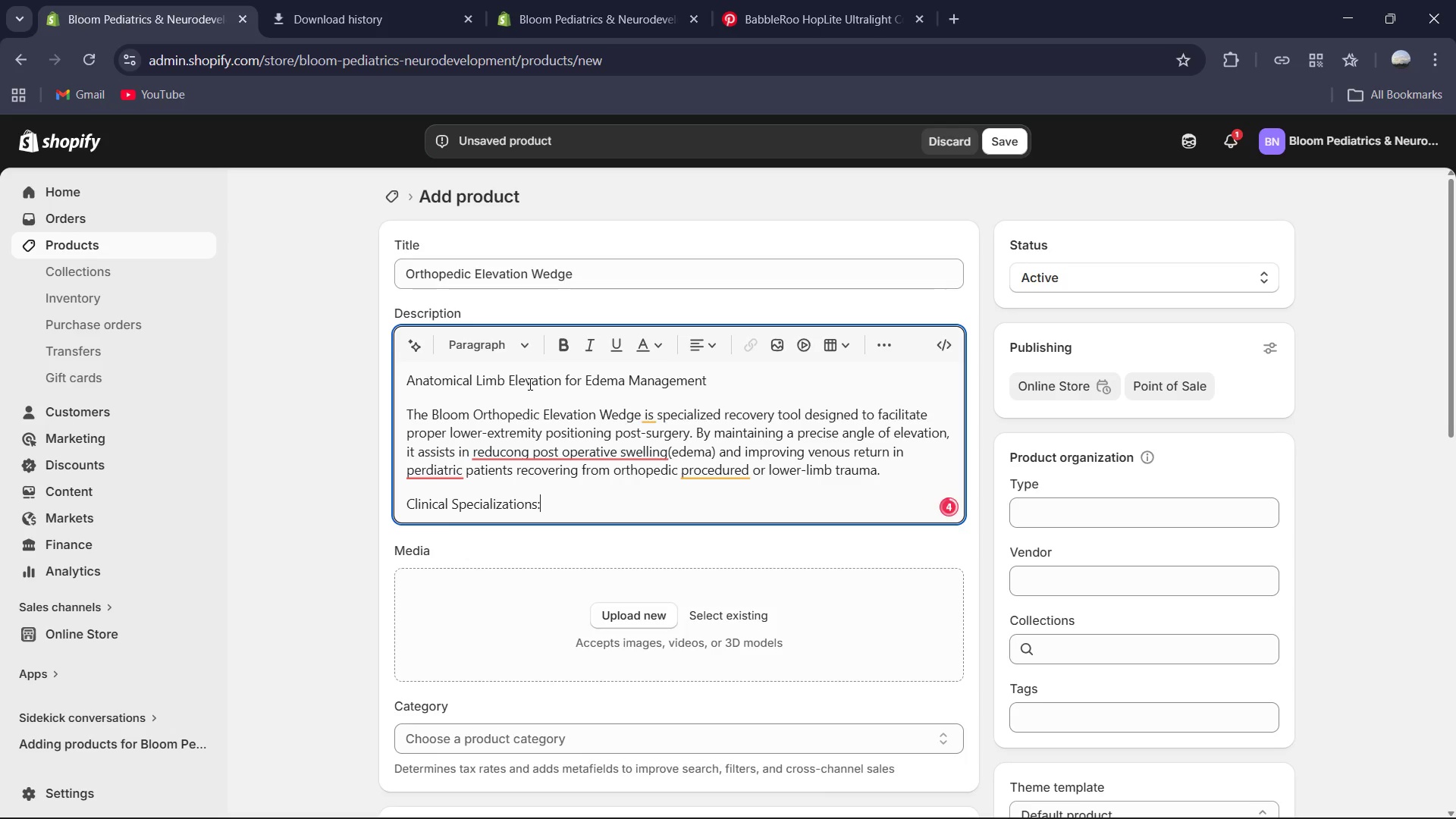 
 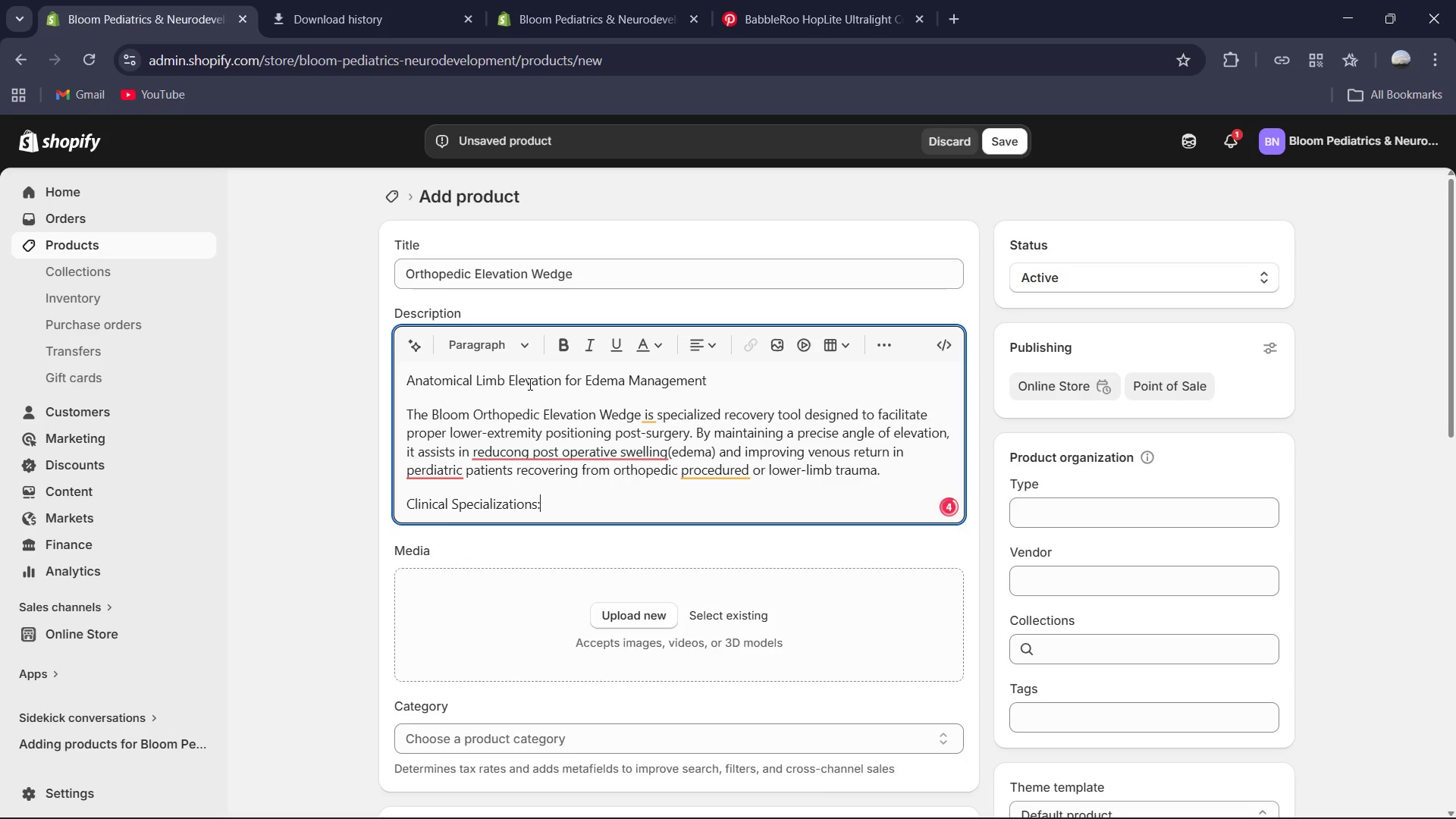 
key(Enter)
 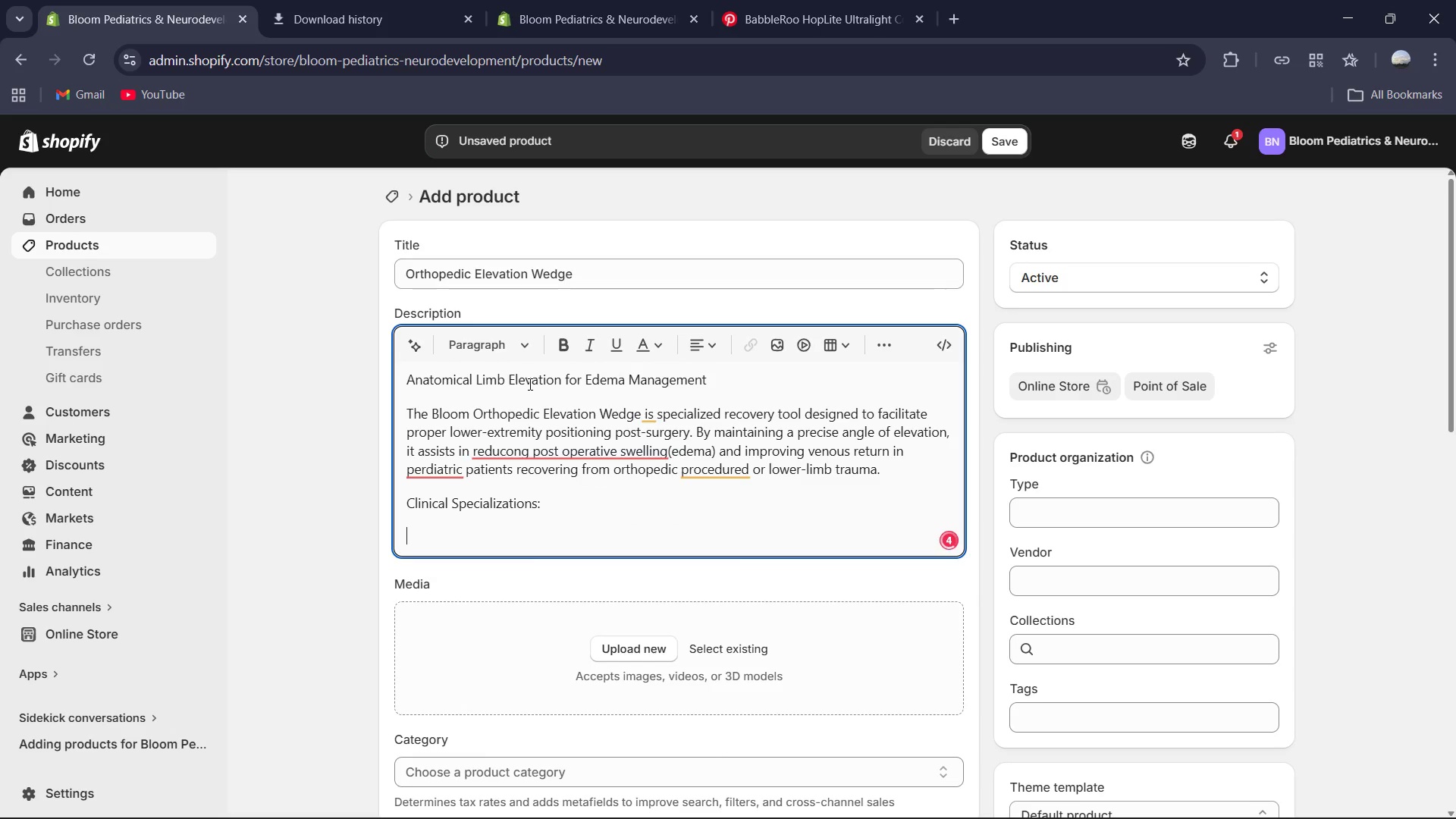 
type(Multi-Layer Density Foam:Features aa high density foundational core for structural support topped with ther)
key(Backspace)
type(a)
key(Backspace)
key(Backspace)
type(erapeutic "memory foam" layer to pre)
key(Backspace)
type(event pressure sores on sensetive pediatric heels.)
 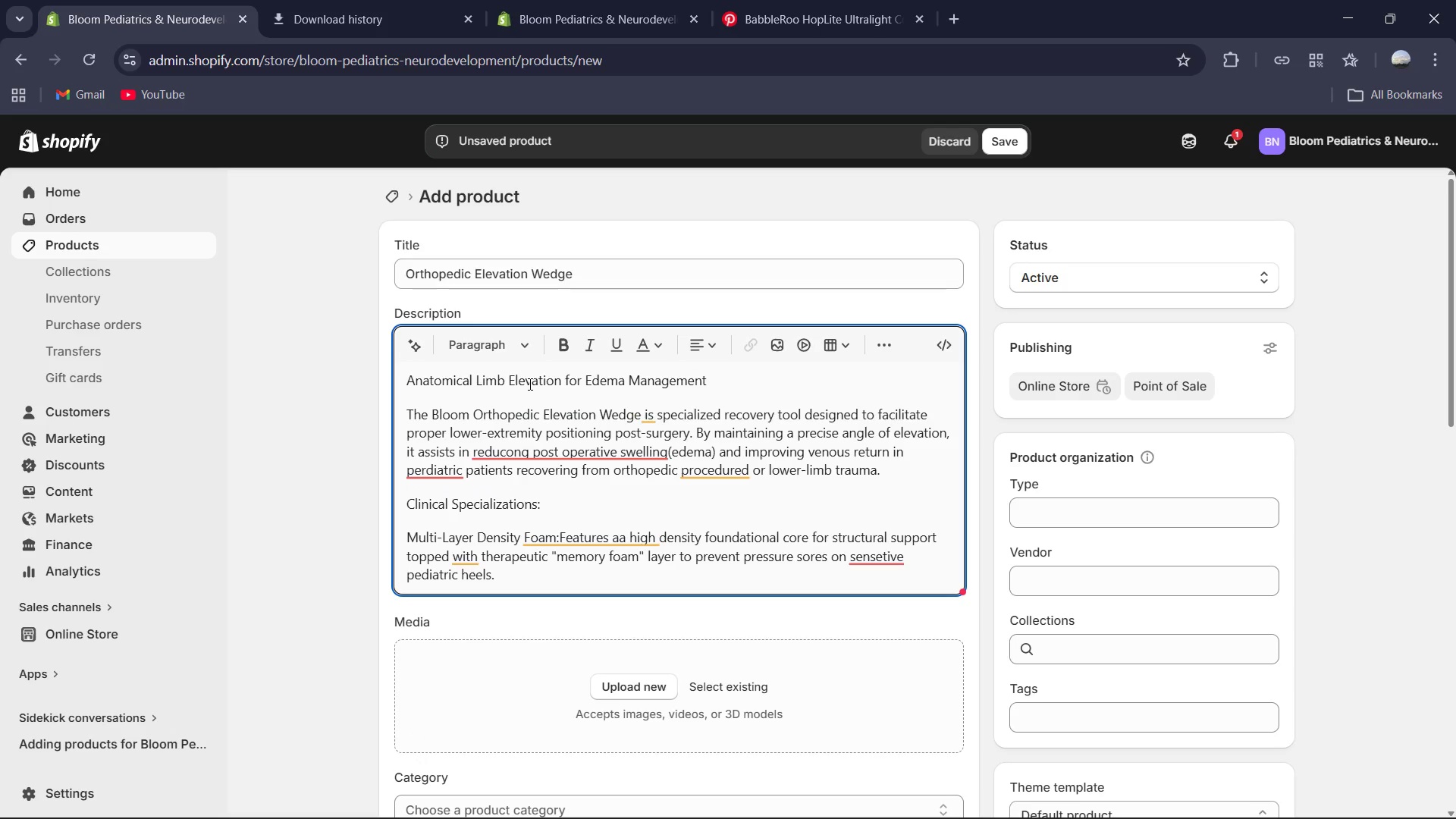 
key(Enter)
 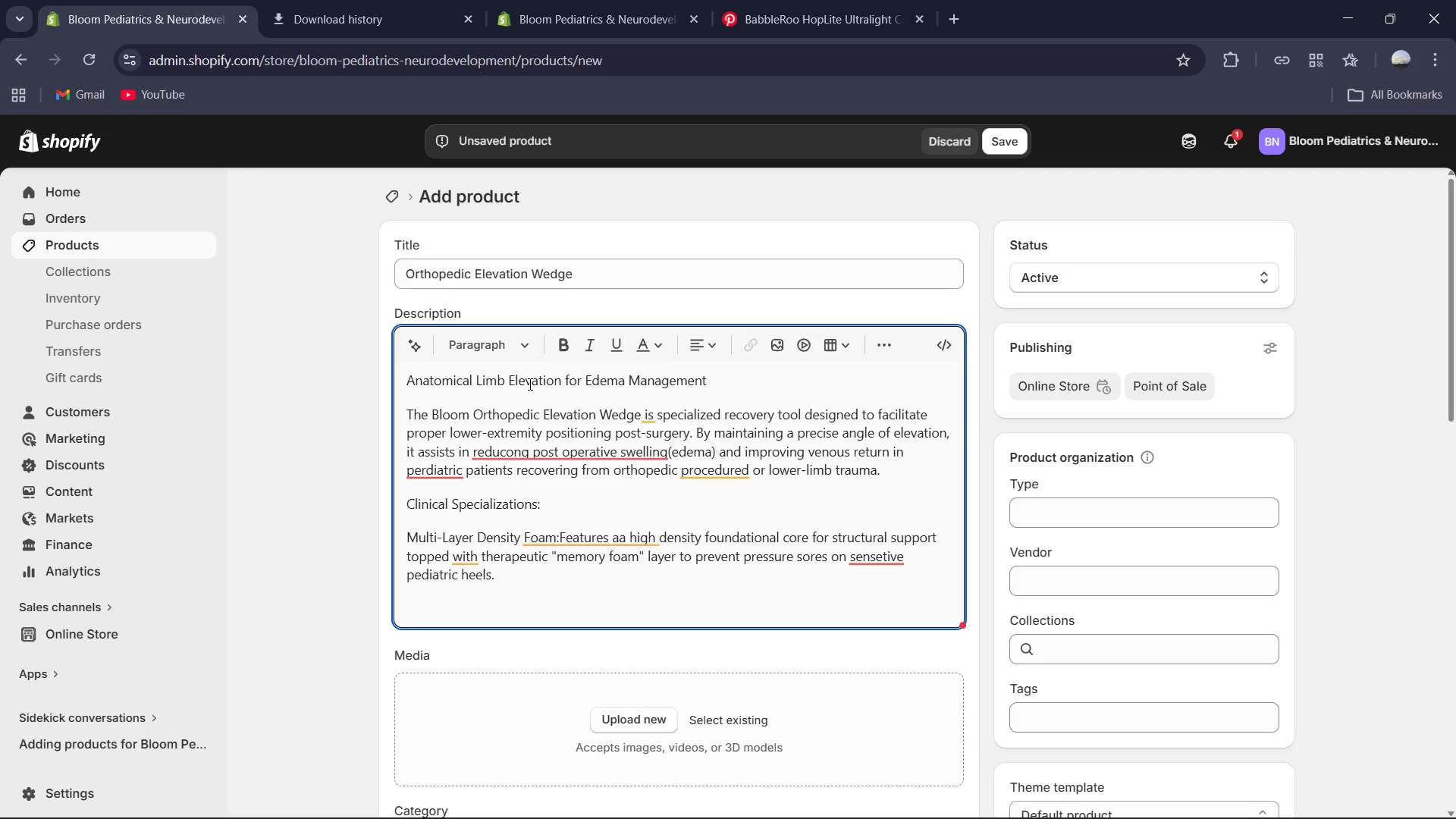 
type(Fluid-Resistant )
 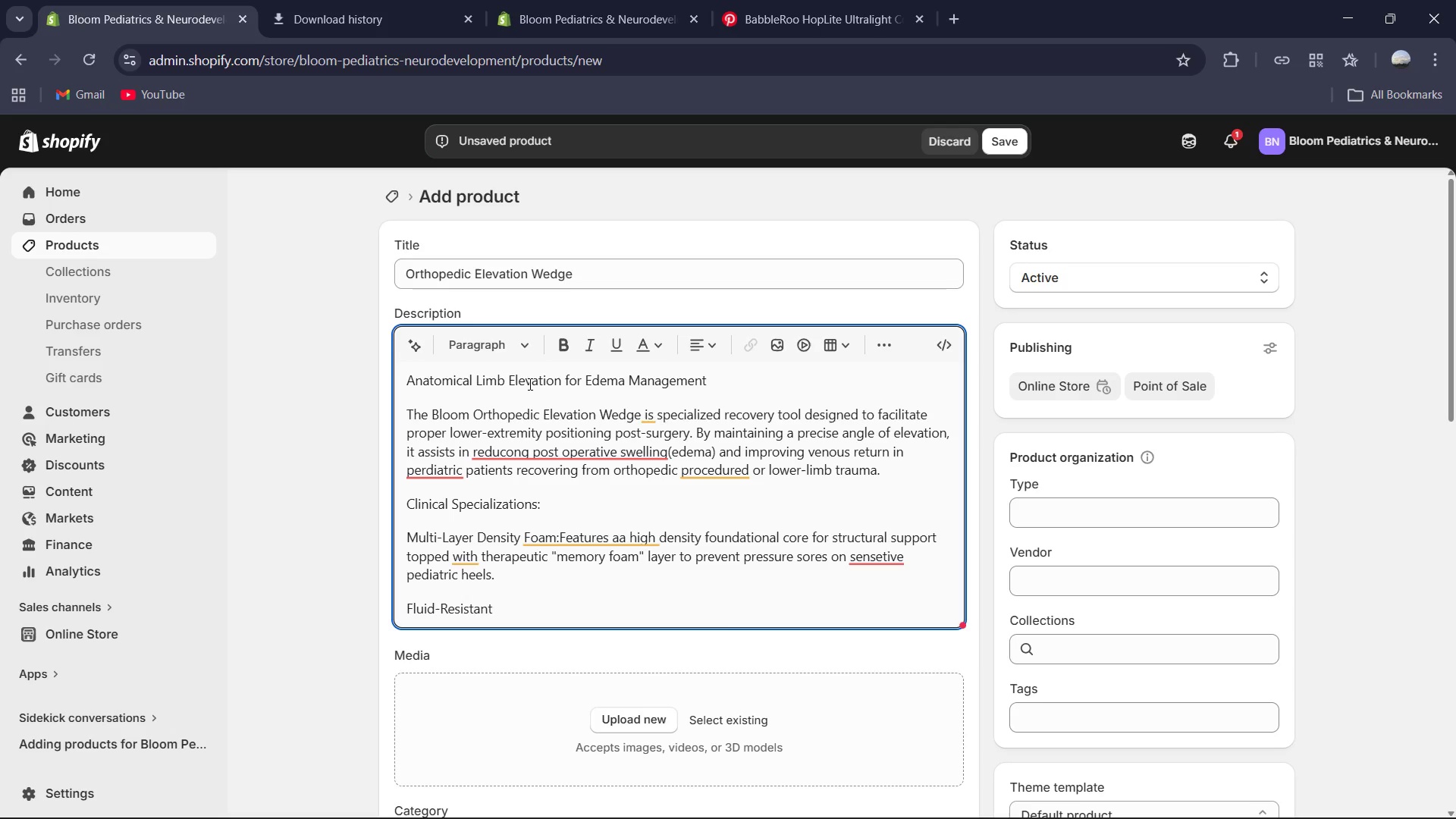 
type(Clinical Cover )
key(Backspace)
type(:The antimicobial )
key(Backspace)
type(, moisture )
key(Backspace)
type(-wicking cover is designed for easy a)
key(Backspace)
type(sanitation and ensures a cool surg)
key(Backspace)
type(face temeprature for the patient.)
 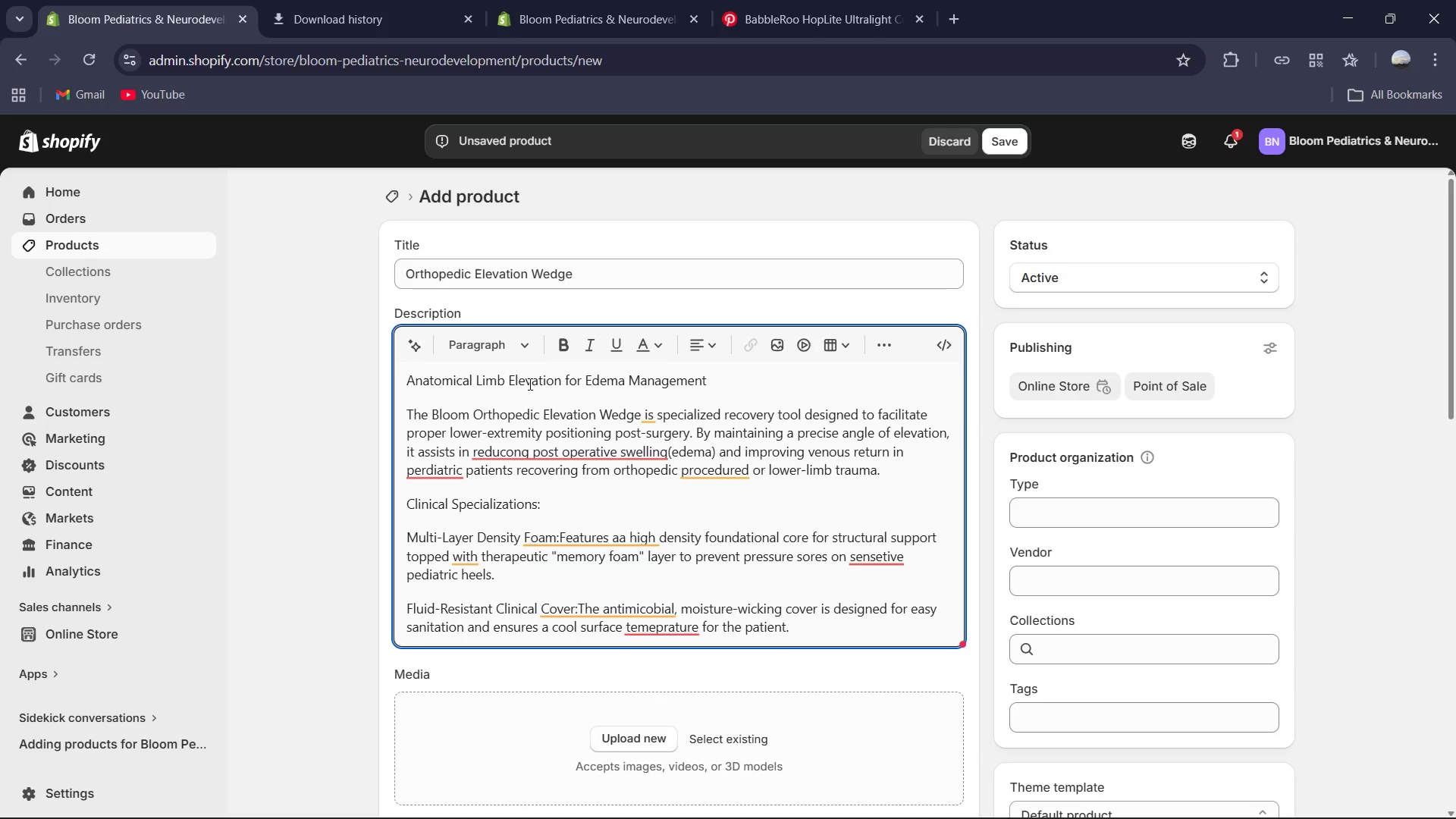 
key(Enter)
 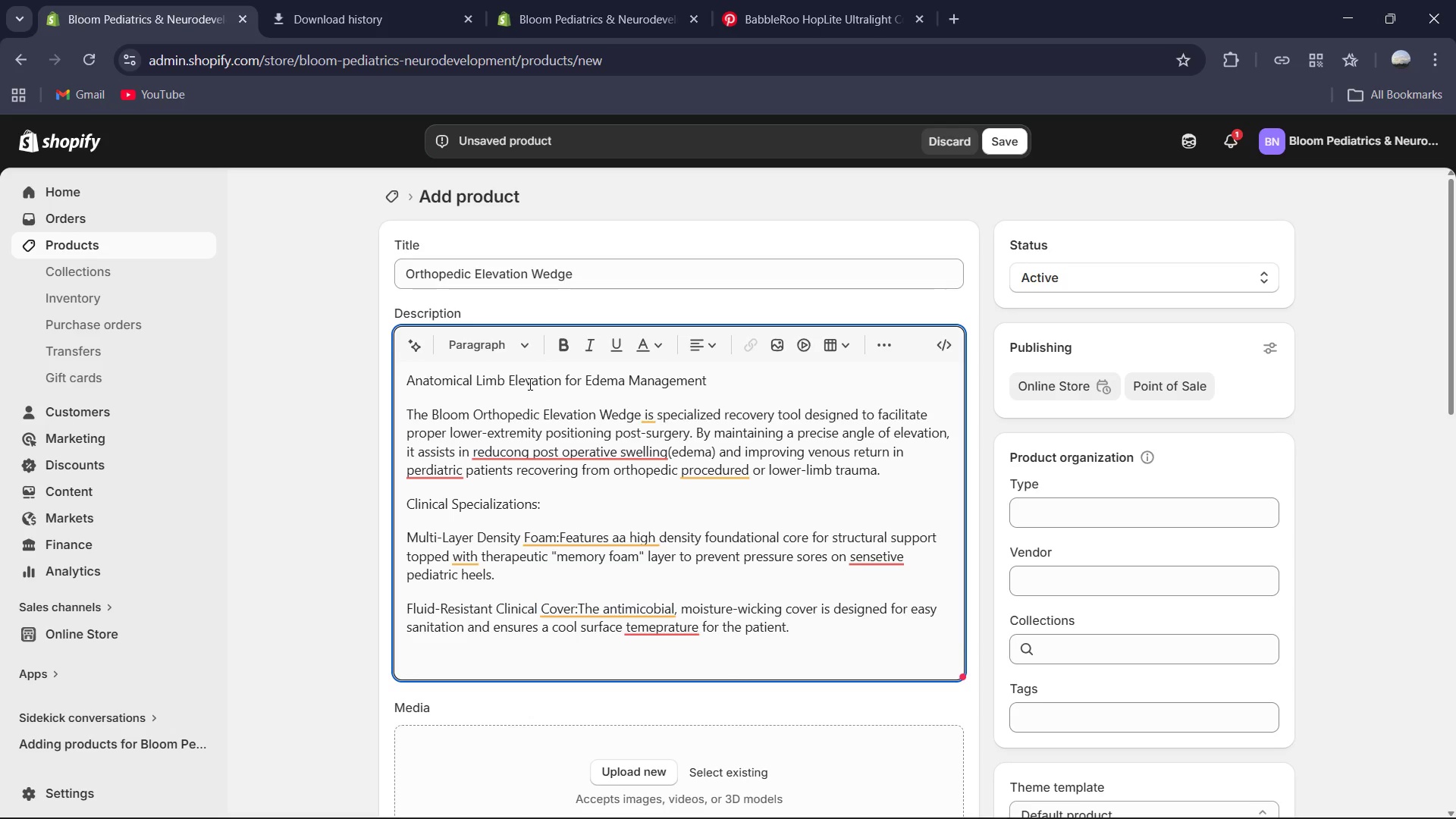 
type(Pediatric proporion)
key(Backspace)
key(Backspace)
key(Backspace)
type(tions: Unlike standard adult wedges, this model is scaled to maintain the correct hip to knee allignment for childrent)
key(Backspace)
type( an d)
key(Backspace)
key(Backspace)
type(d adolescents.)
 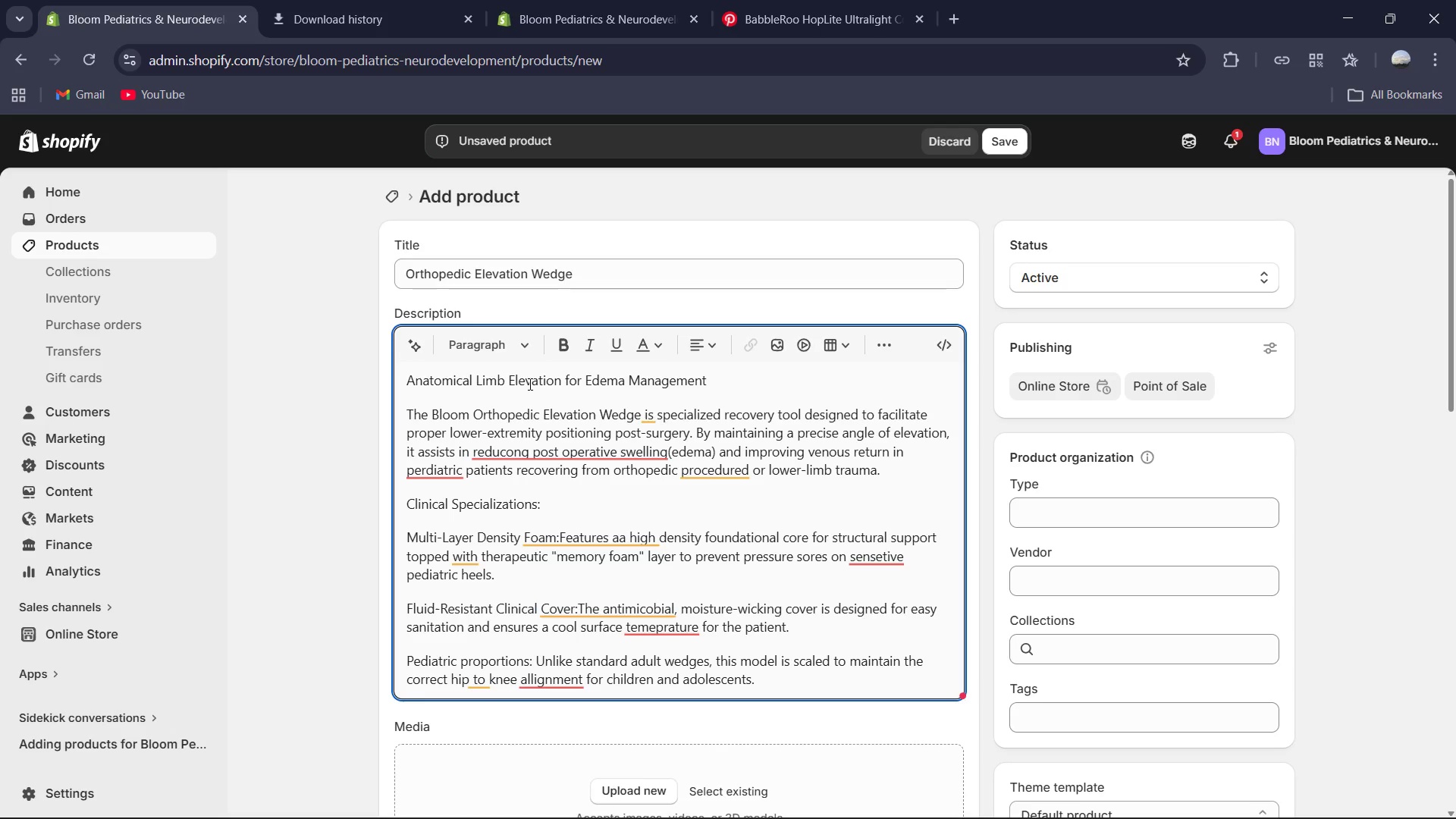 
left_click([513, 457])
 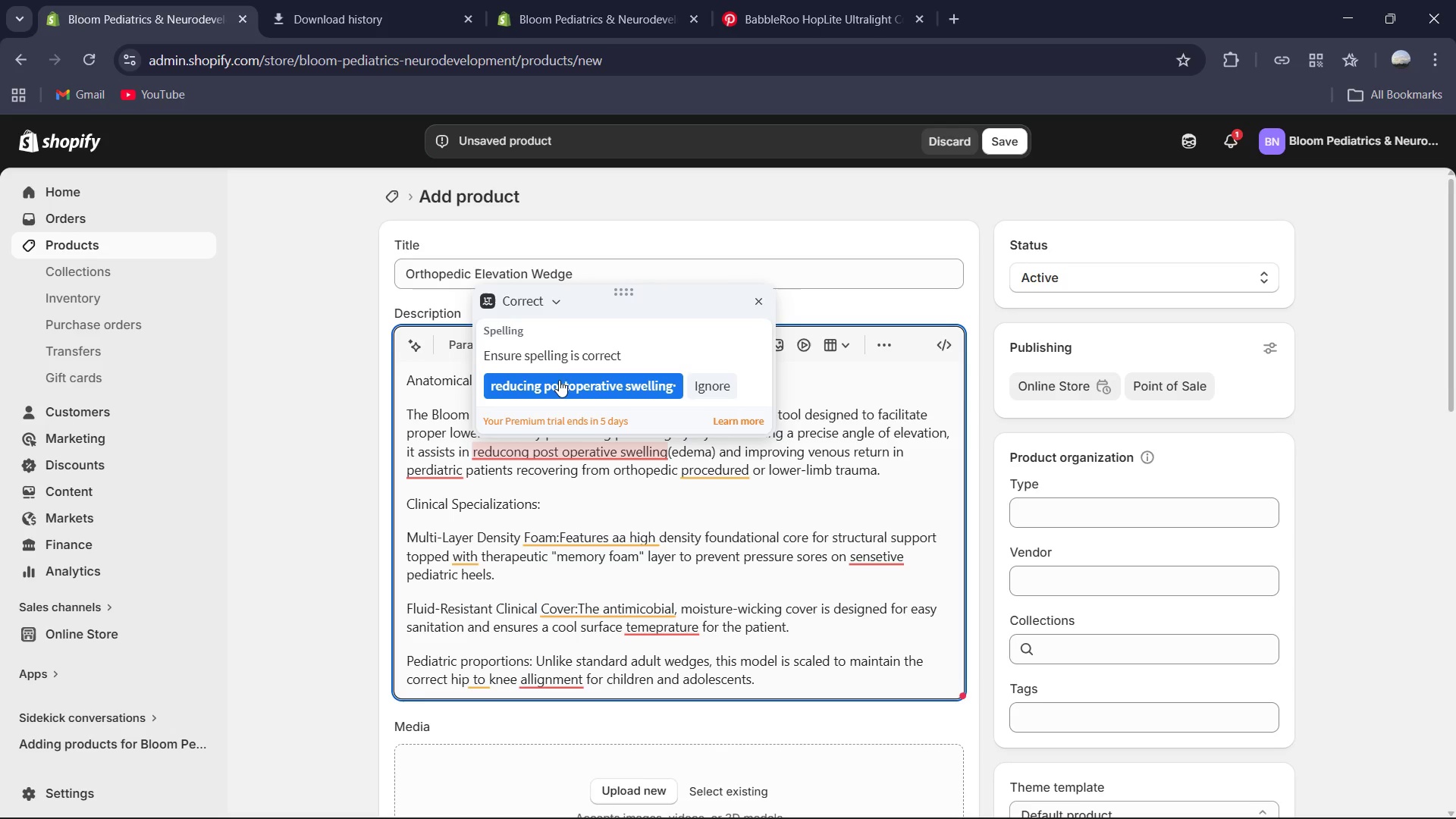 
left_click([560, 382])
 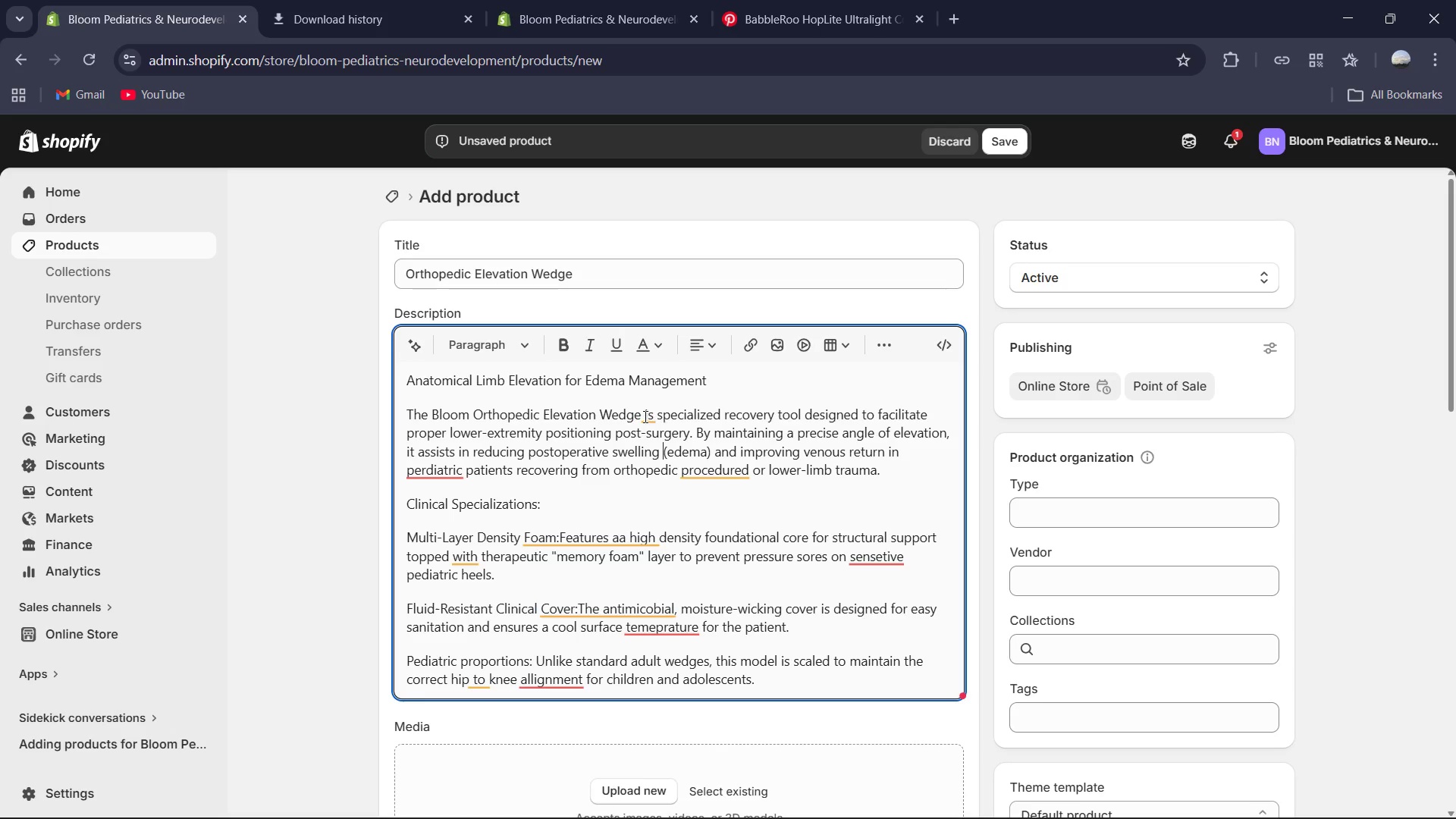 
left_click([645, 416])
 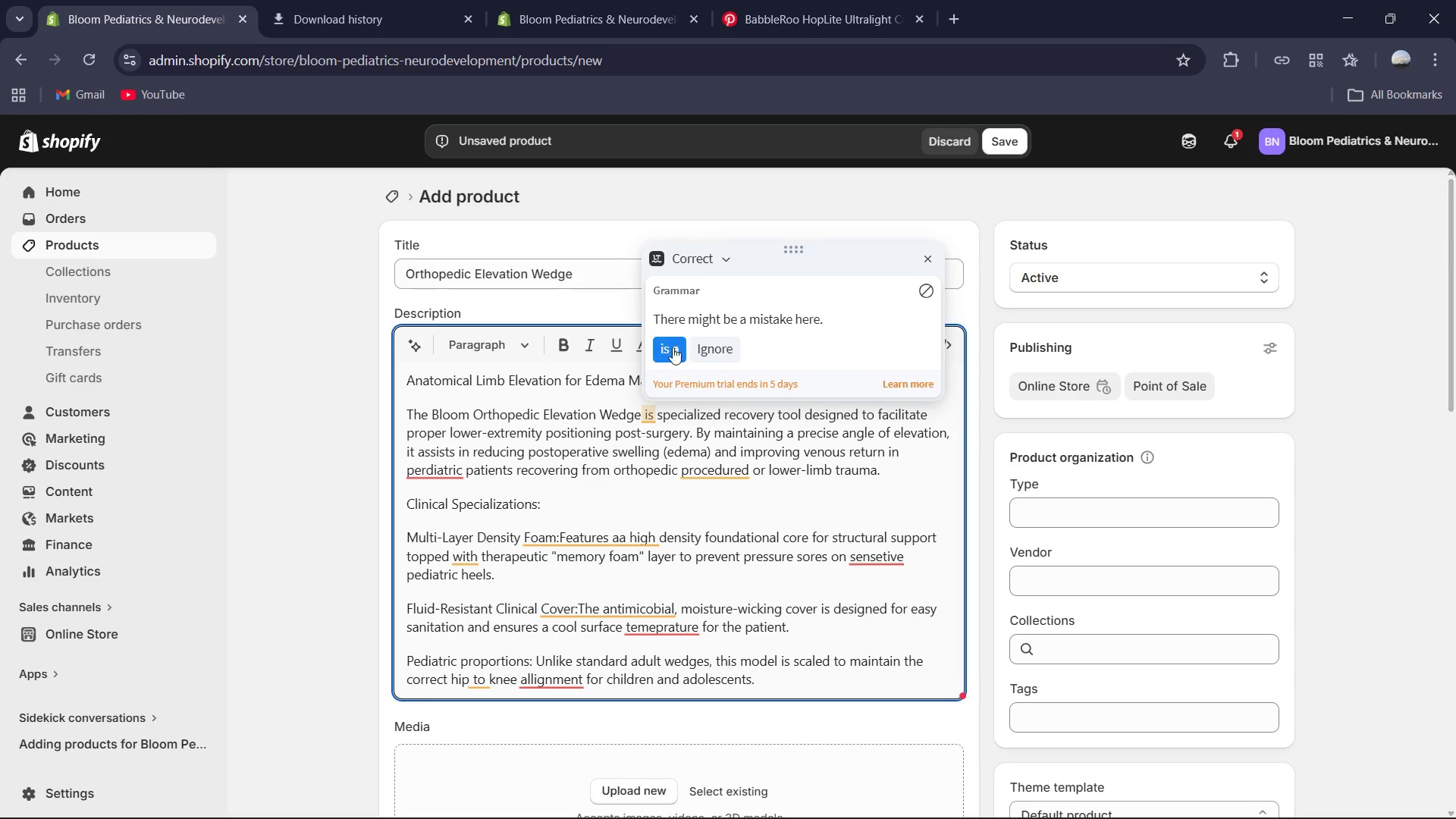 
left_click([670, 342])
 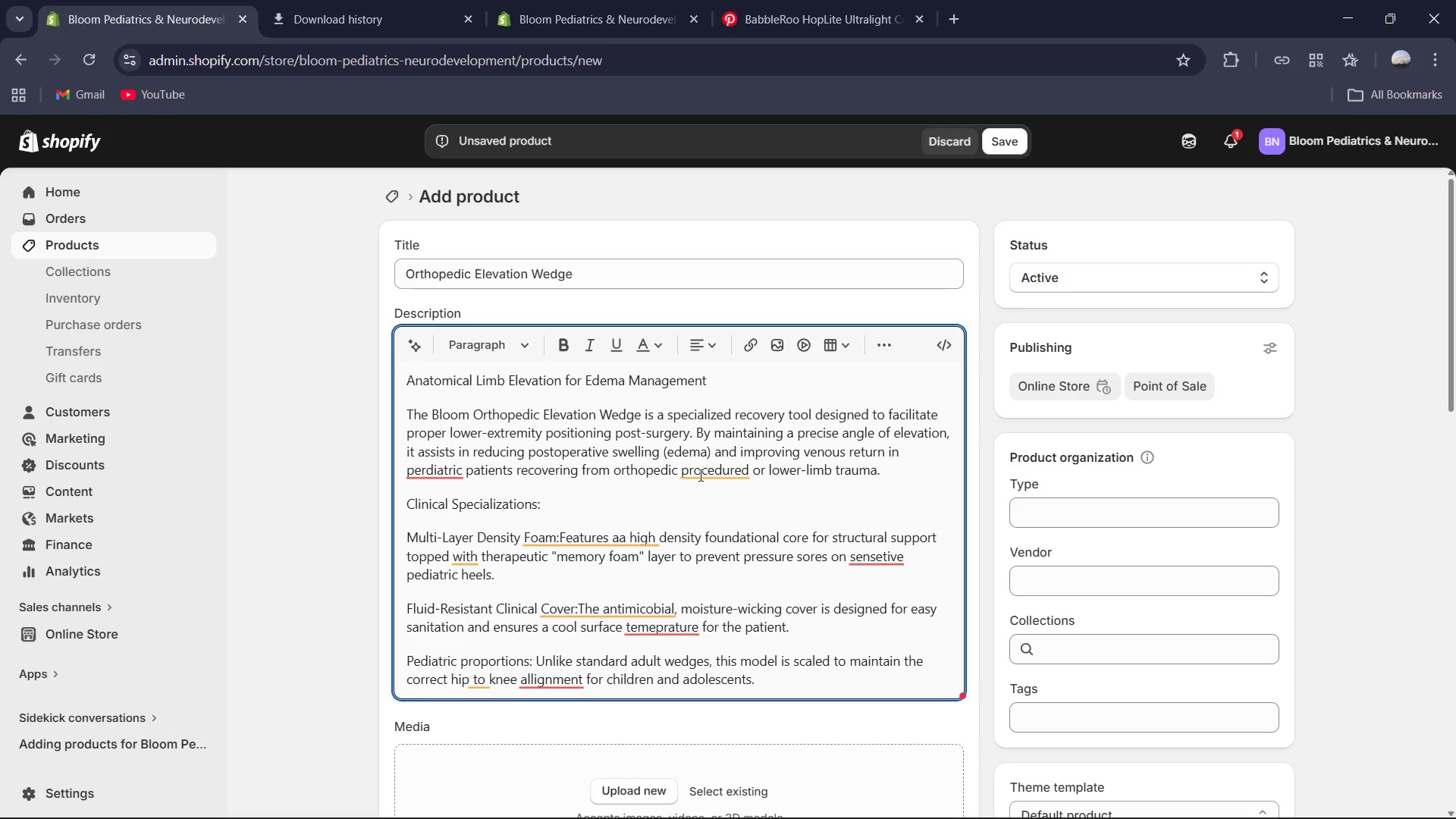 
left_click([699, 475])
 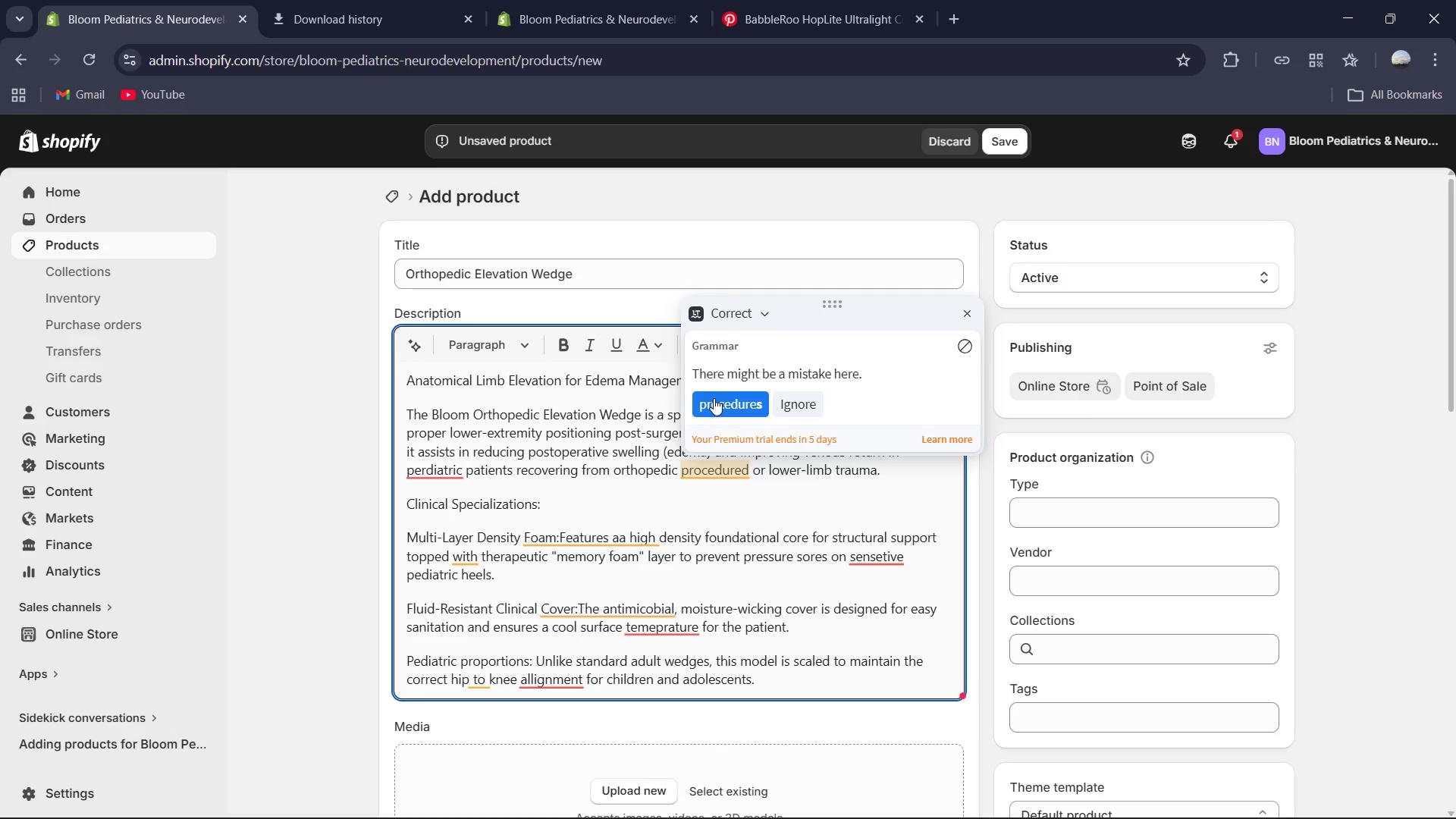 
left_click([714, 397])
 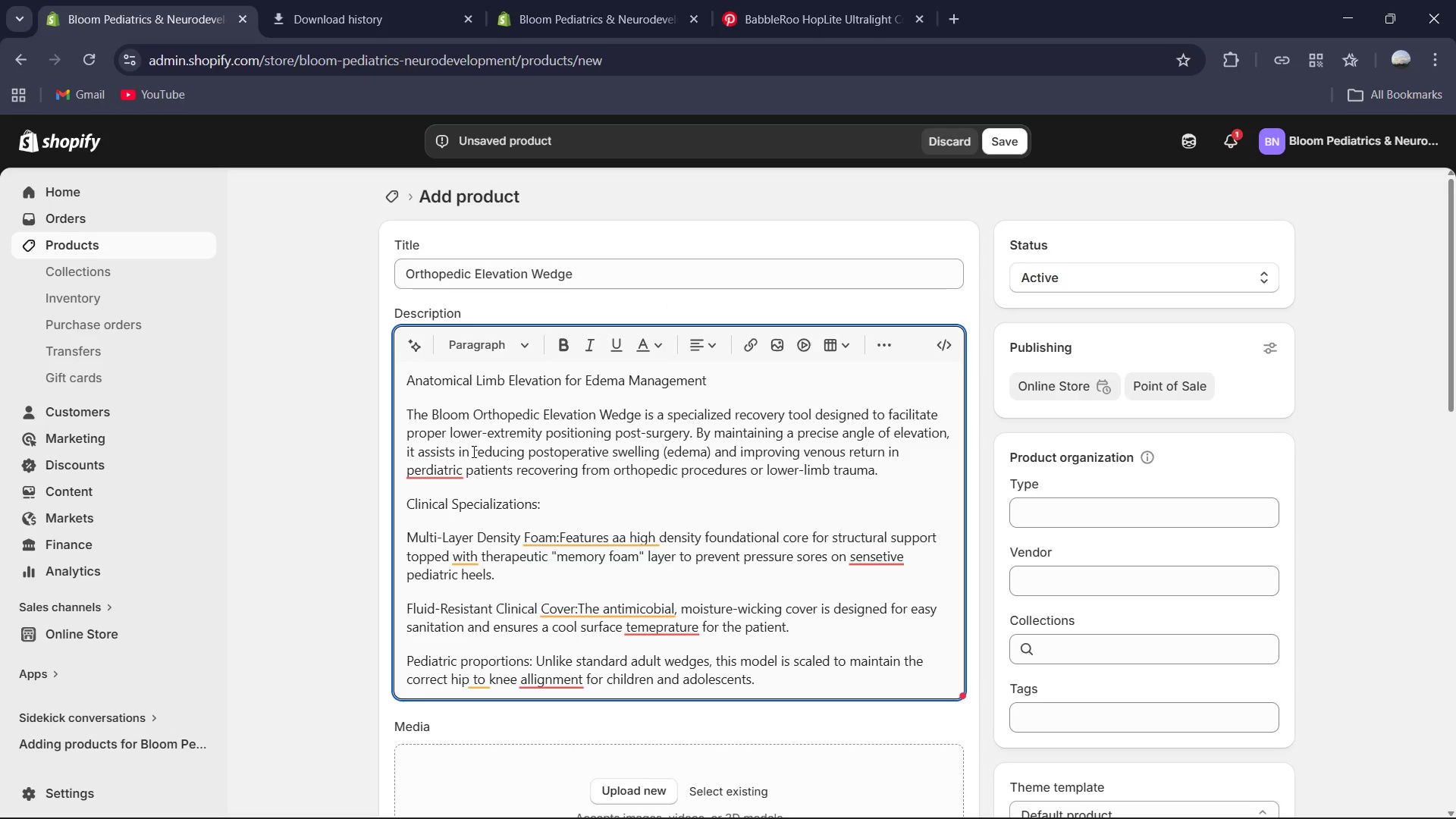 
left_click([443, 460])
 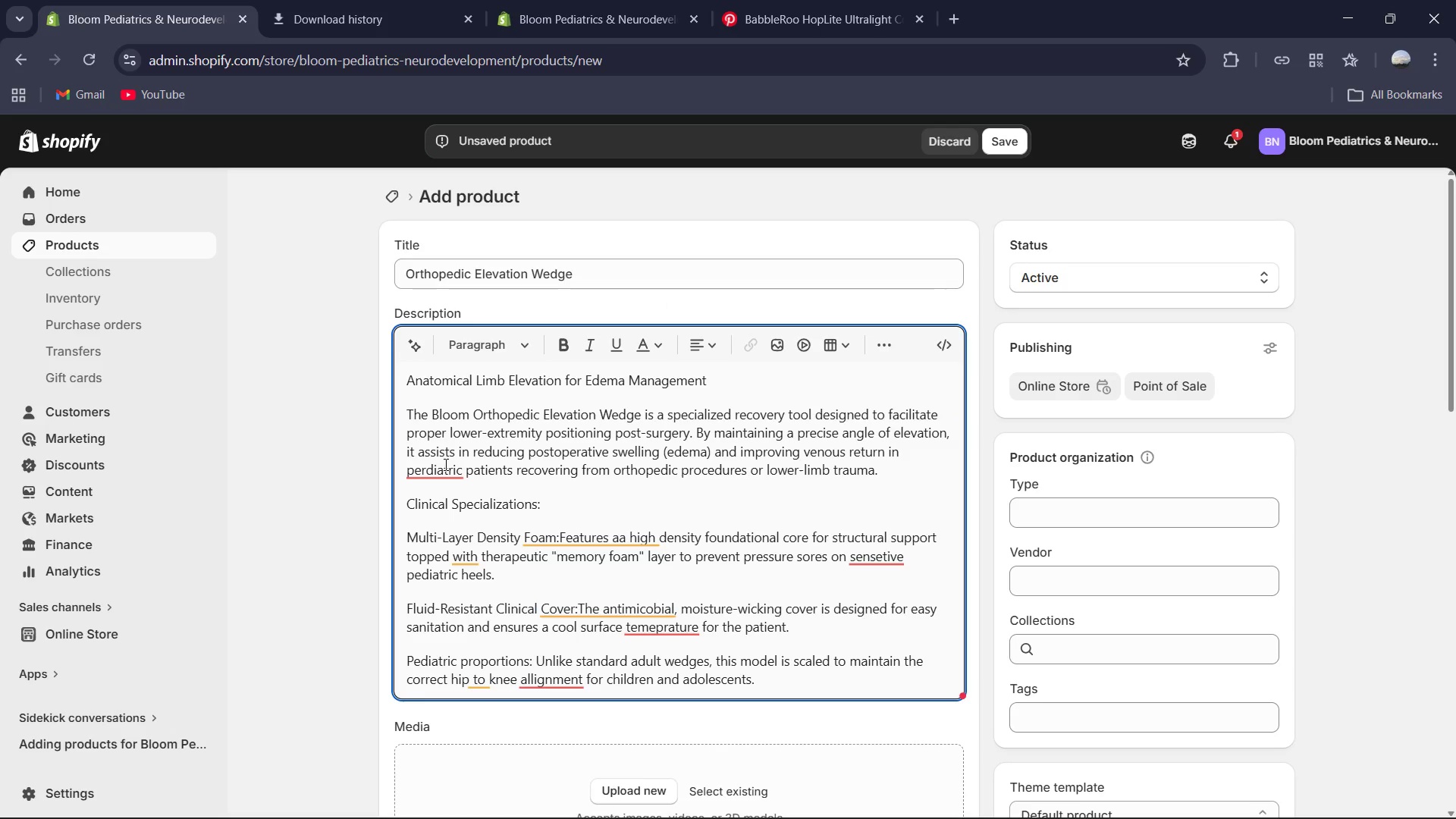 
left_click([444, 465])
 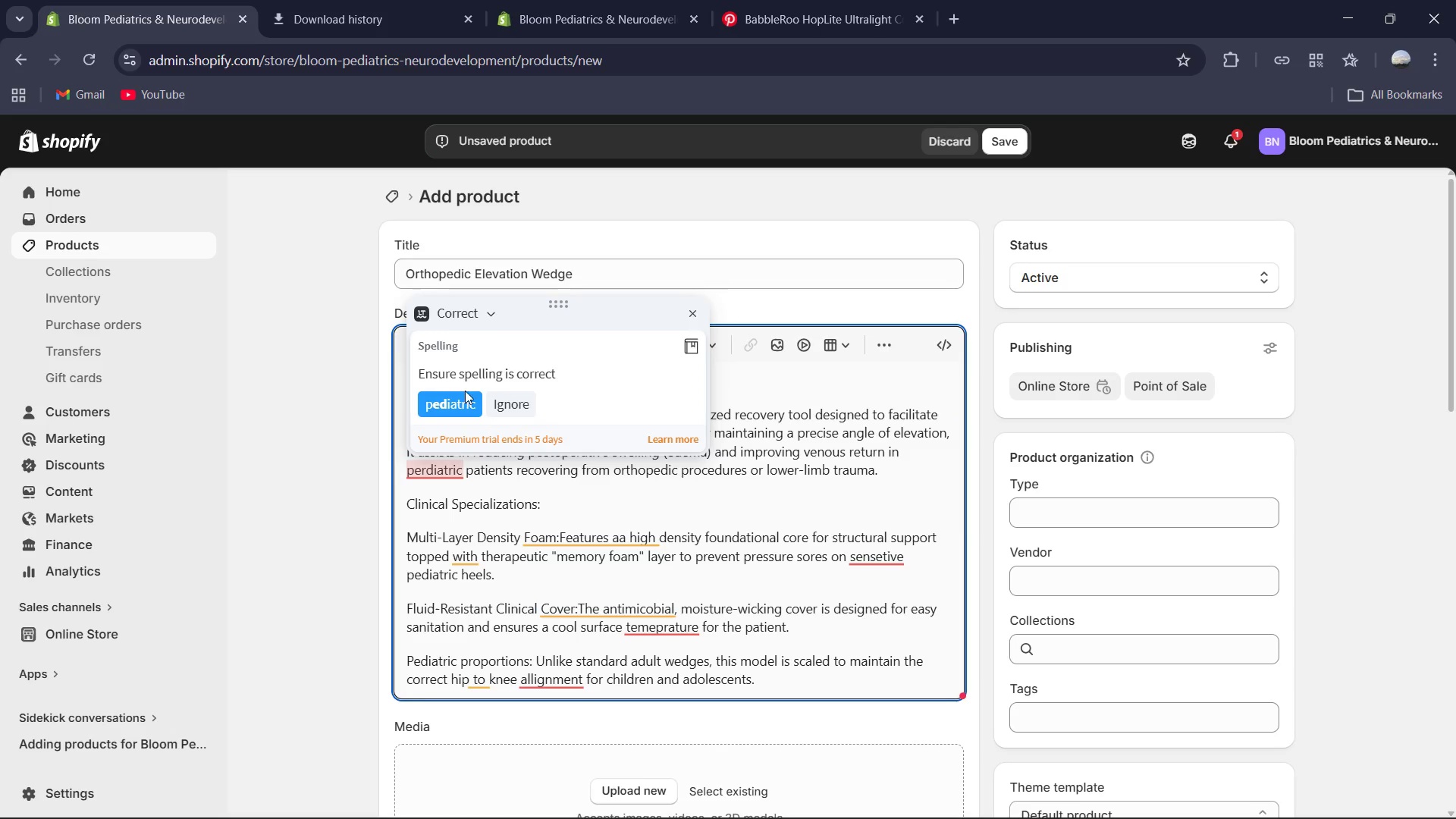 
left_click([465, 396])
 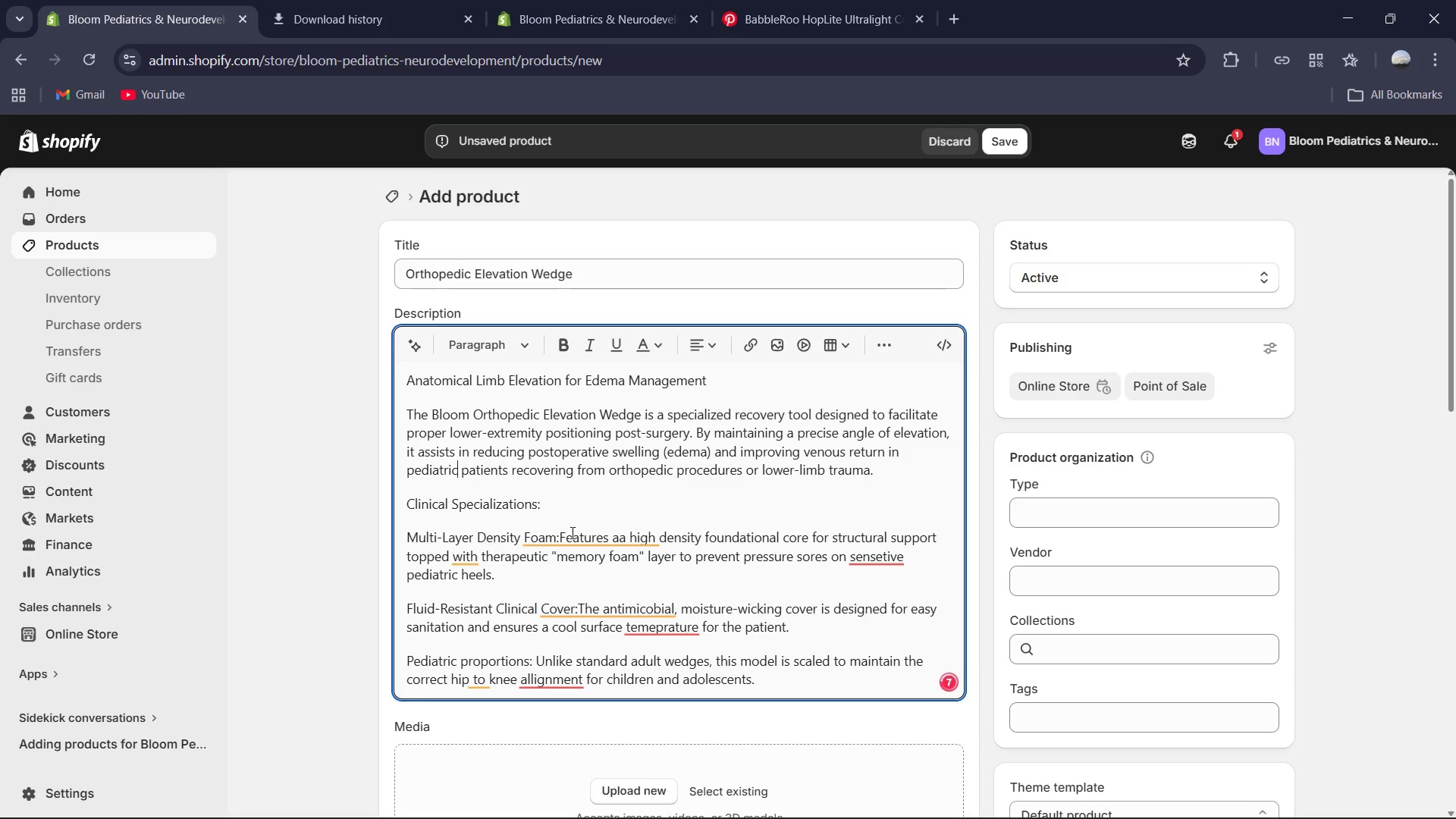 
left_click([572, 535])
 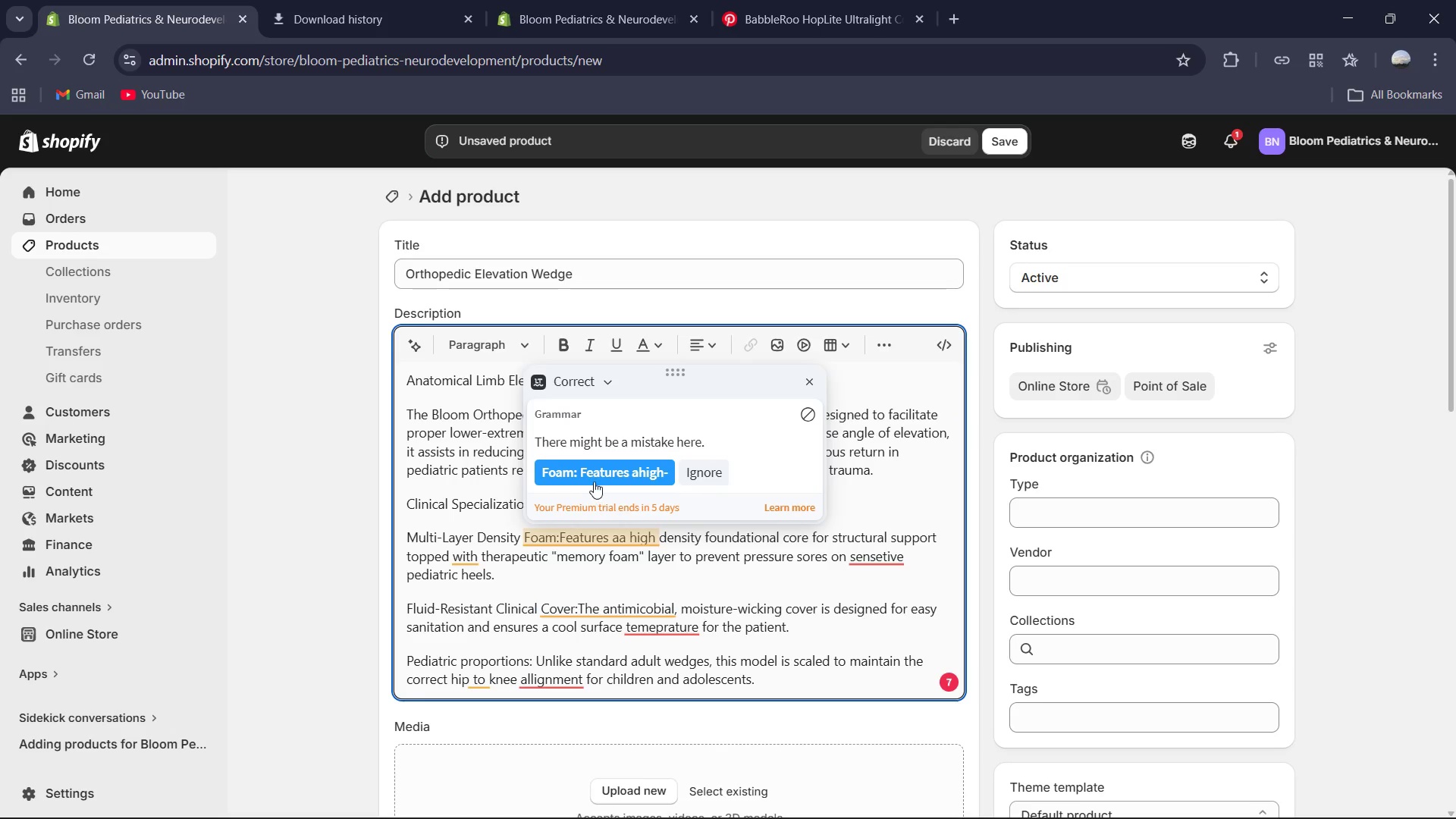 
left_click([593, 475])
 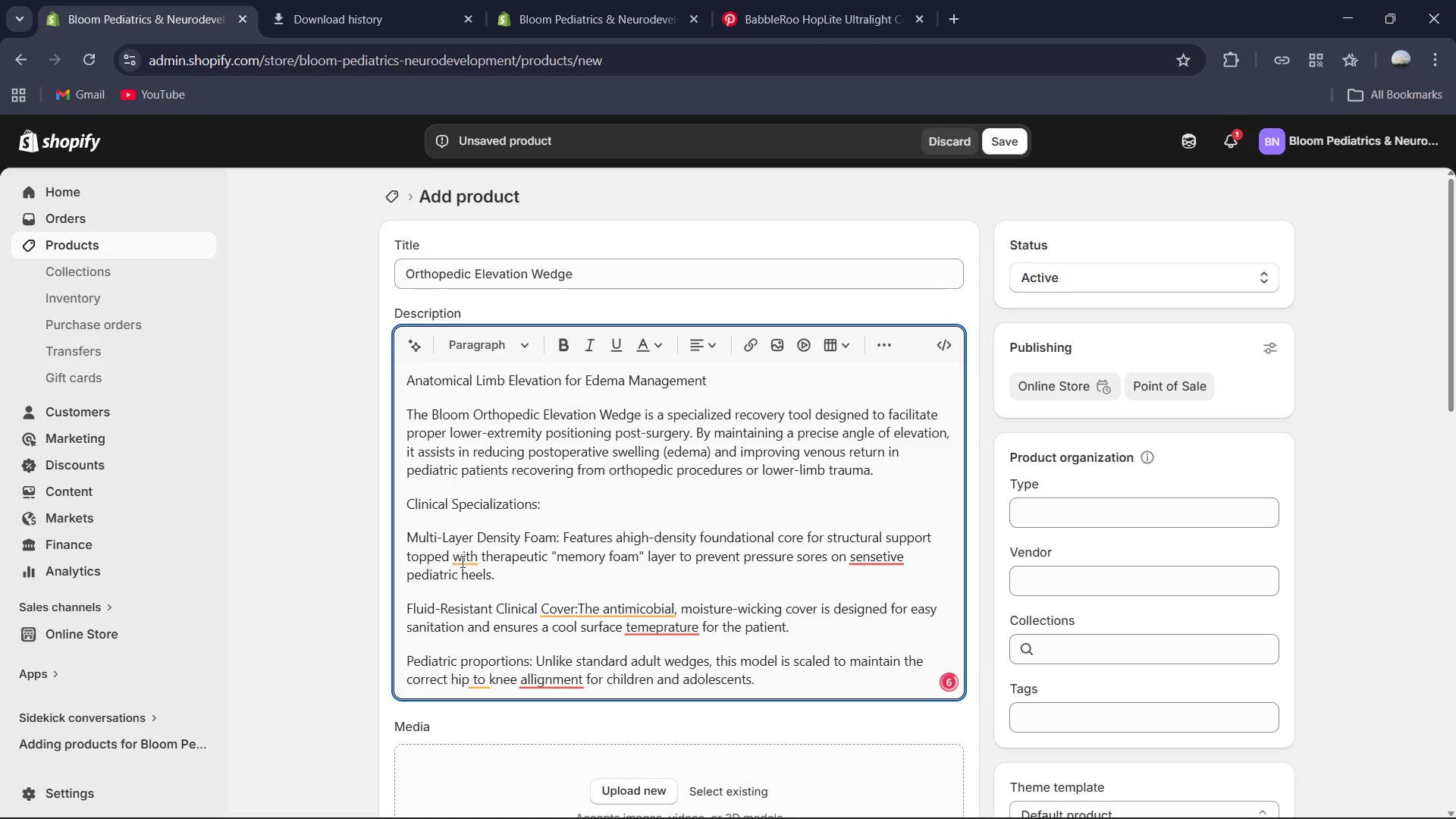 
left_click([460, 559])
 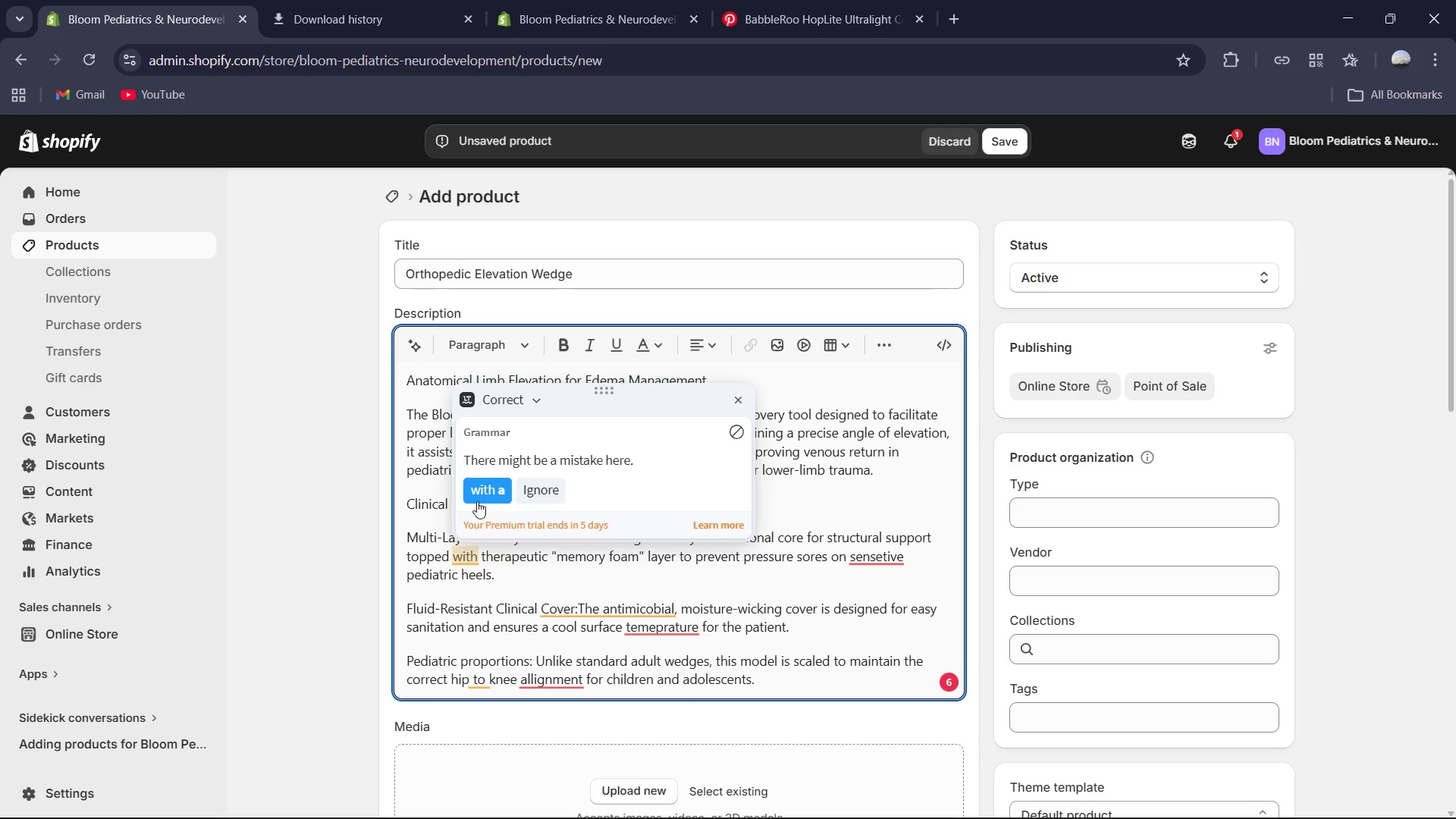 
left_click([485, 496])
 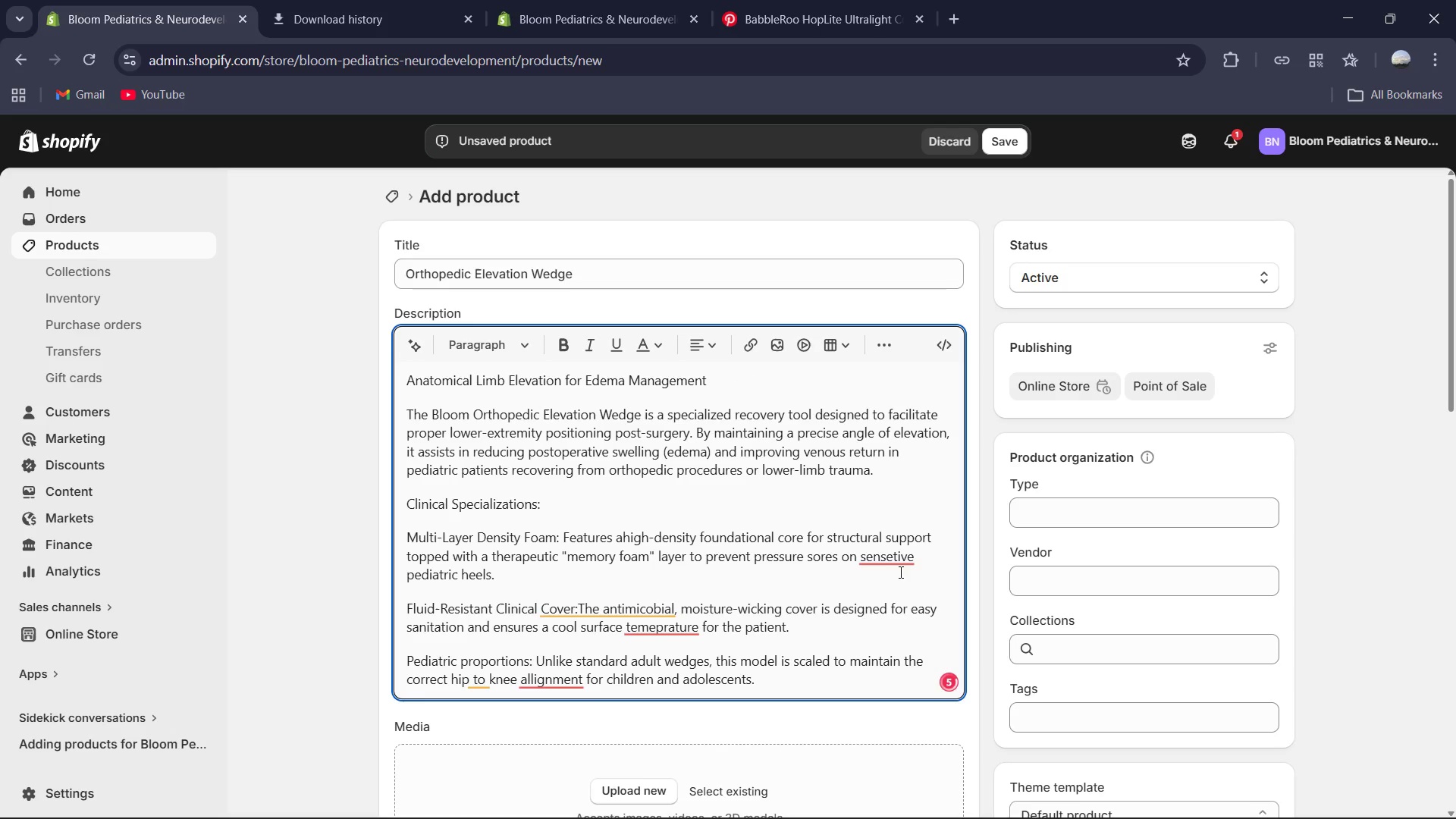 
left_click([893, 553])
 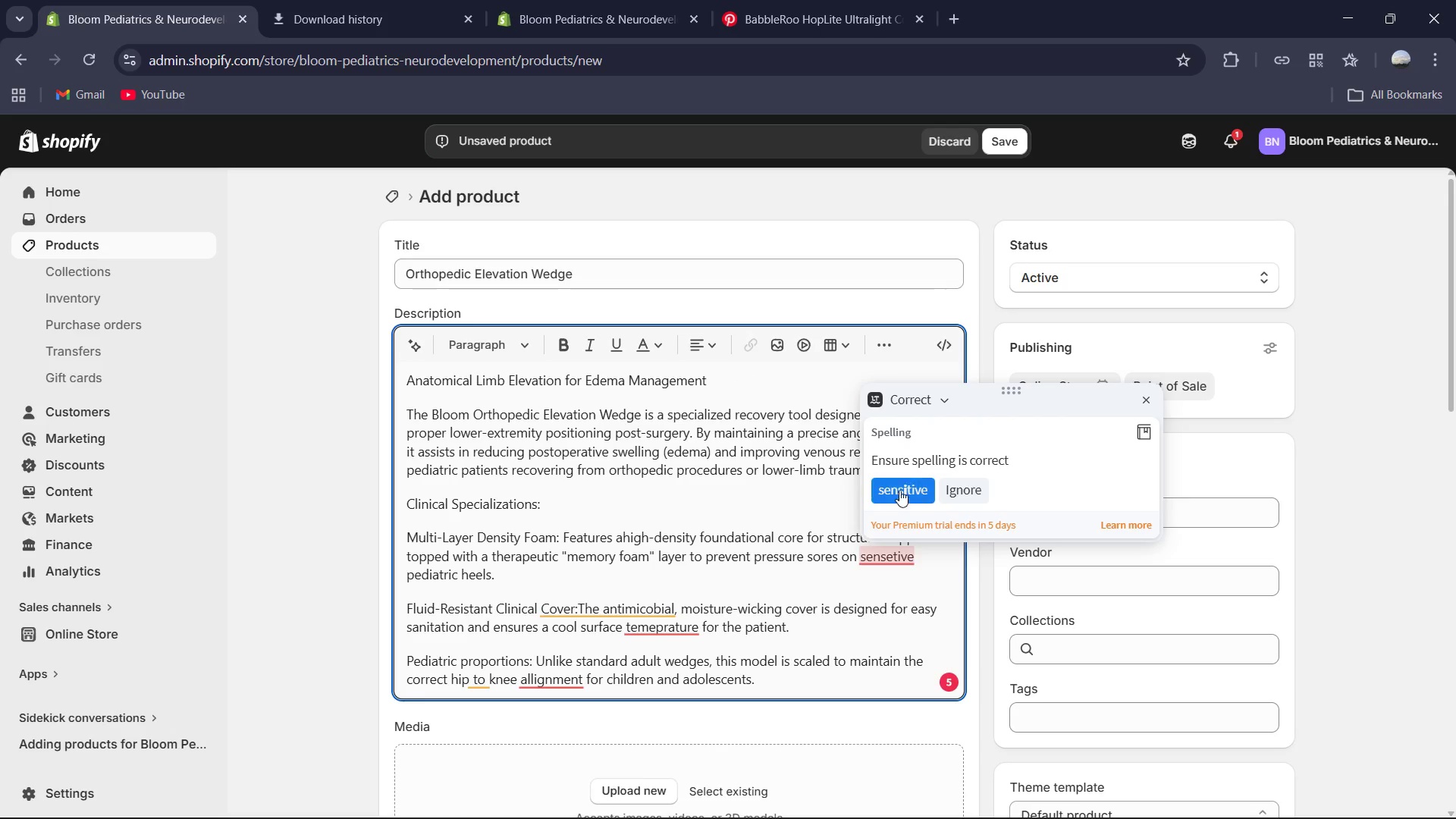 
left_click([900, 488])
 